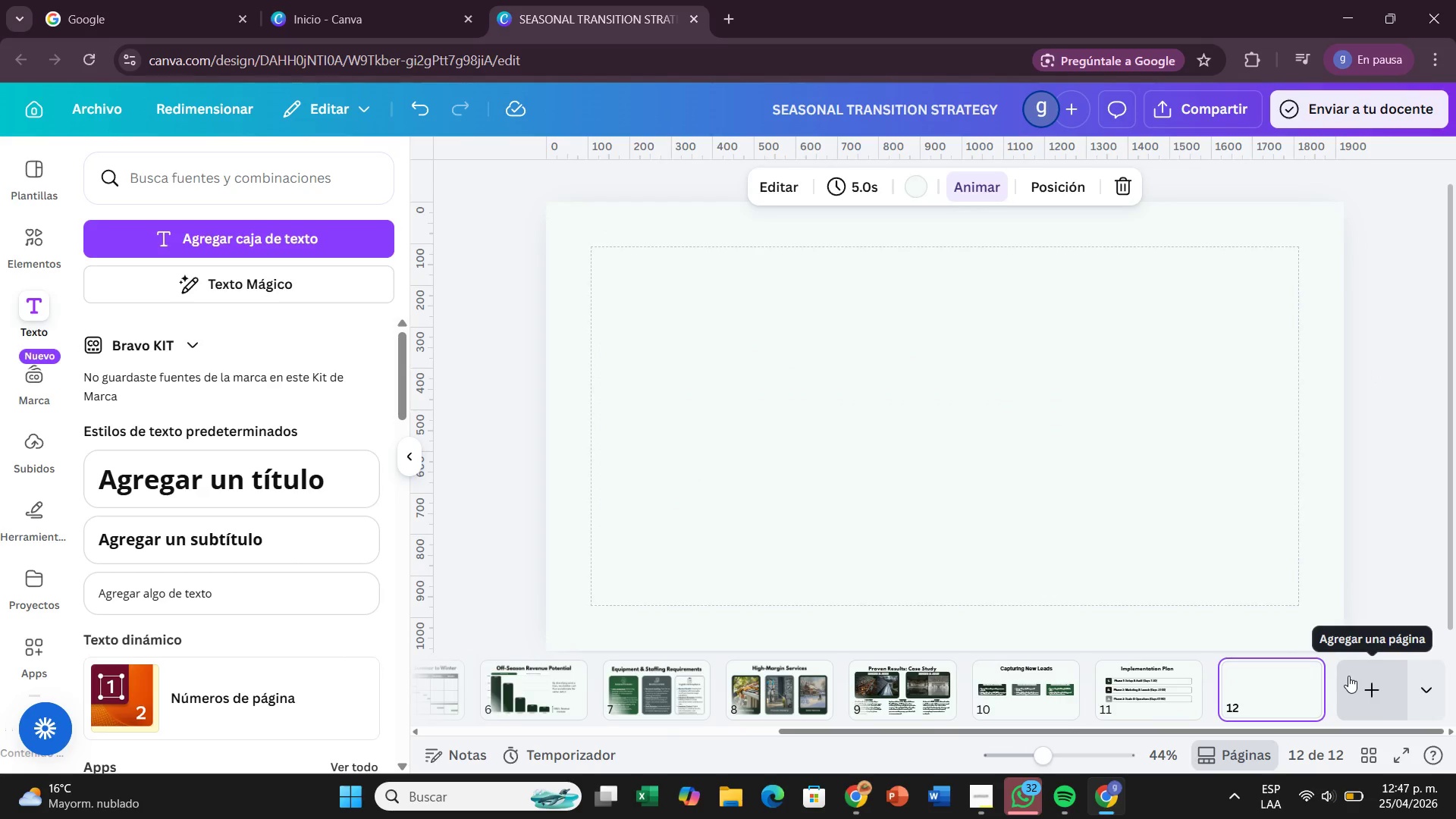 
wait(11.97)
 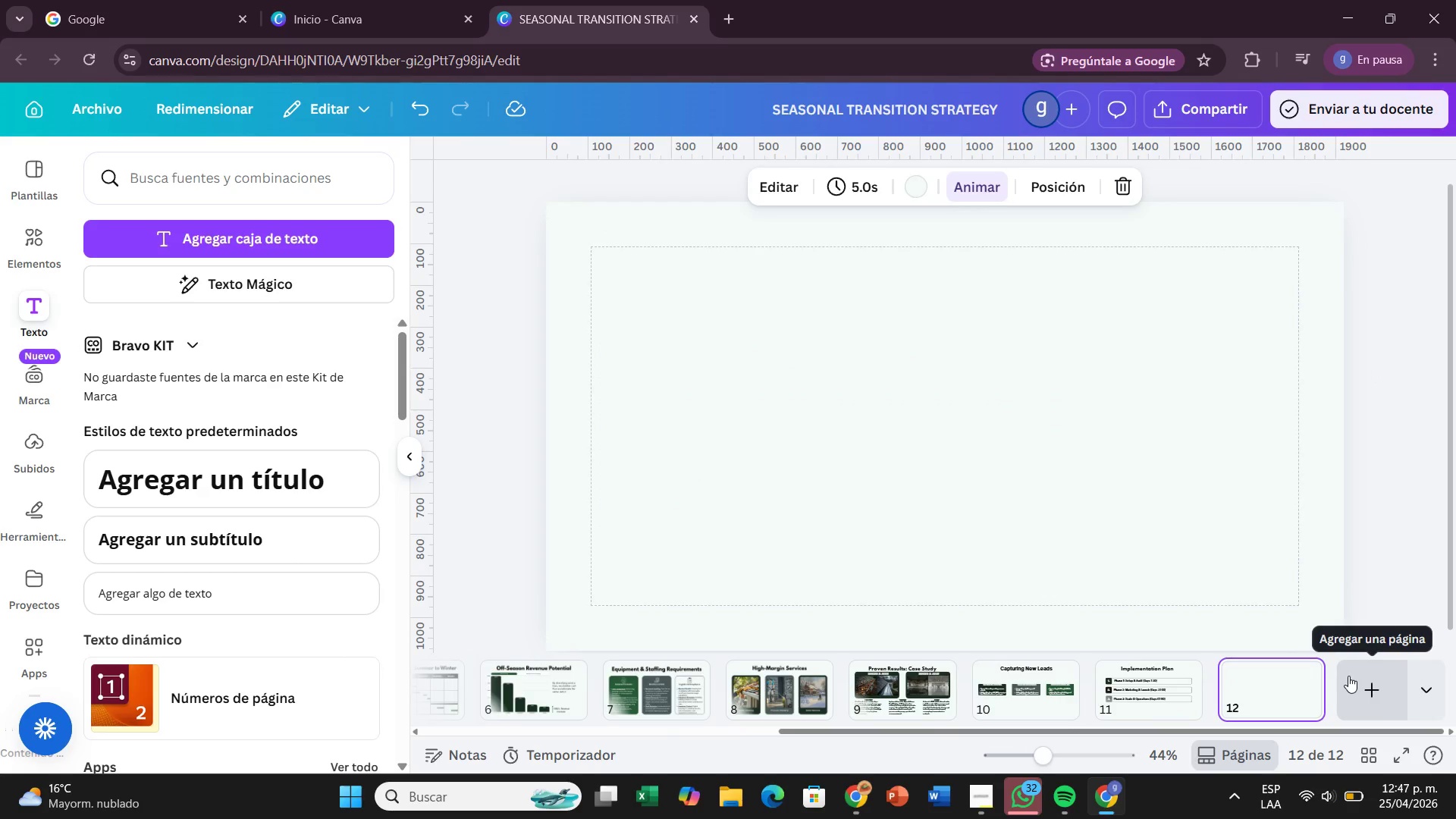 
left_click([1304, 341])
 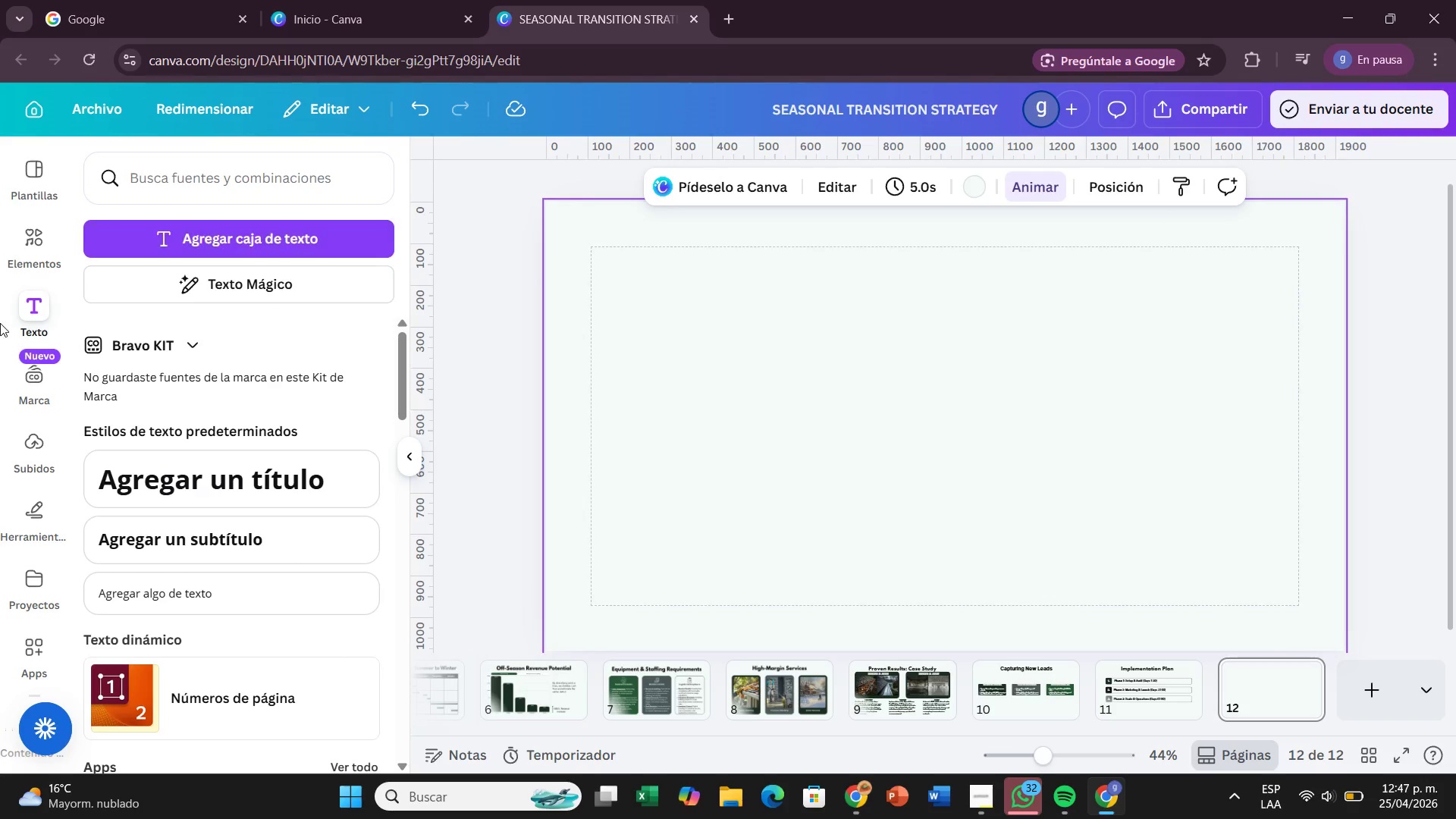 
left_click([27, 261])
 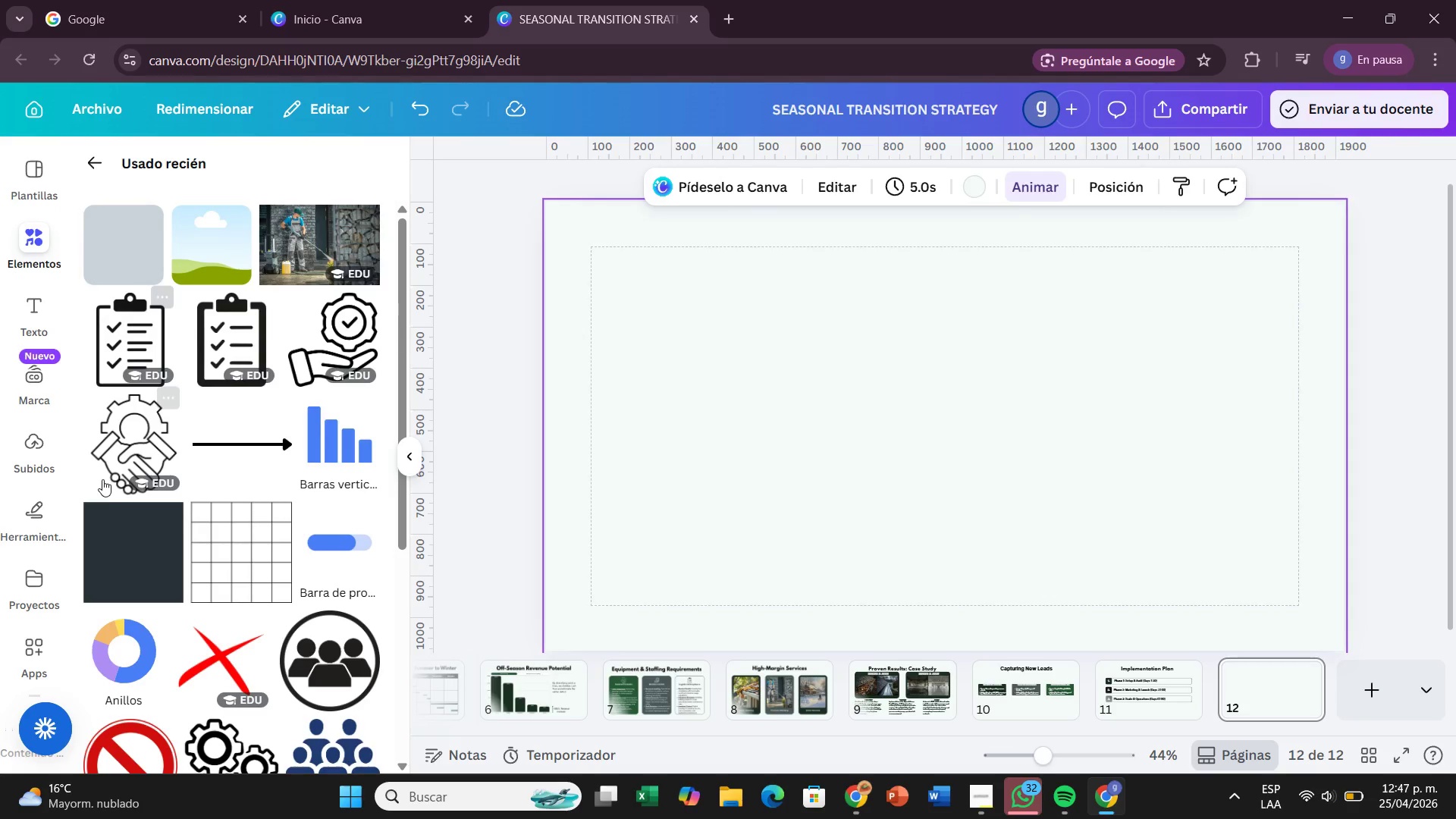 
left_click([119, 541])
 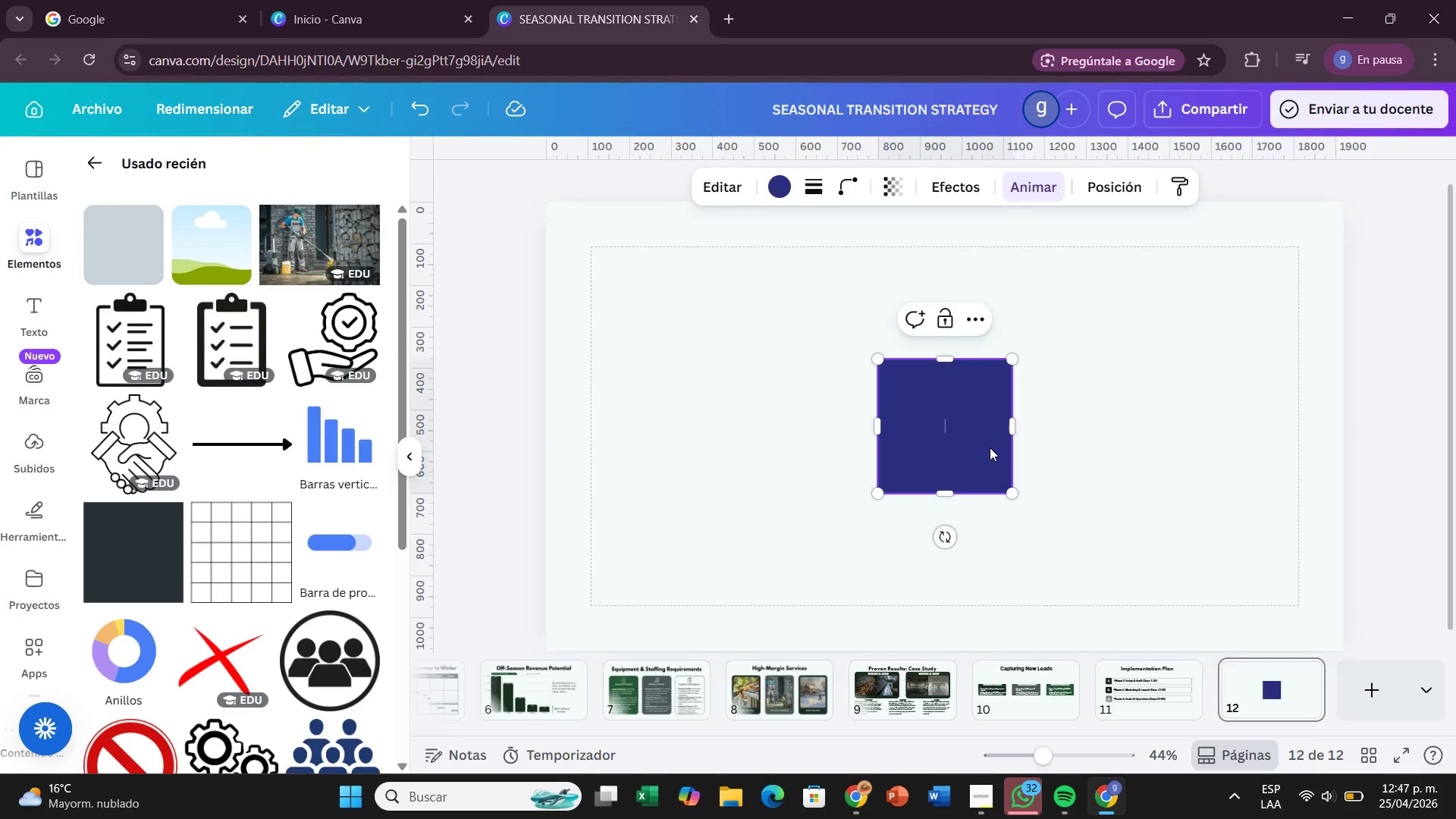 
left_click_drag(start_coordinate=[990, 448], to_coordinate=[657, 290])
 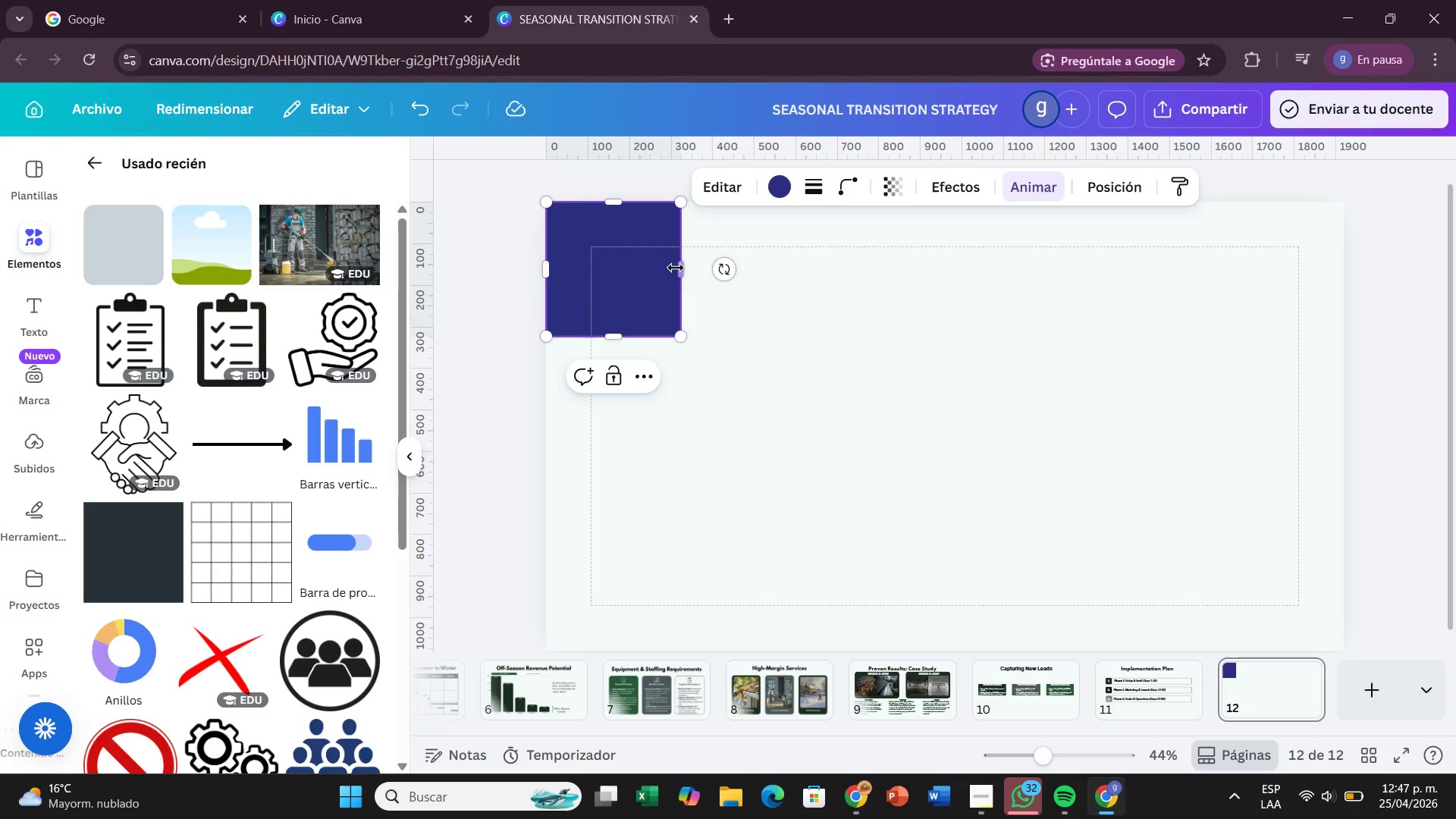 
left_click_drag(start_coordinate=[676, 267], to_coordinate=[1346, 297])
 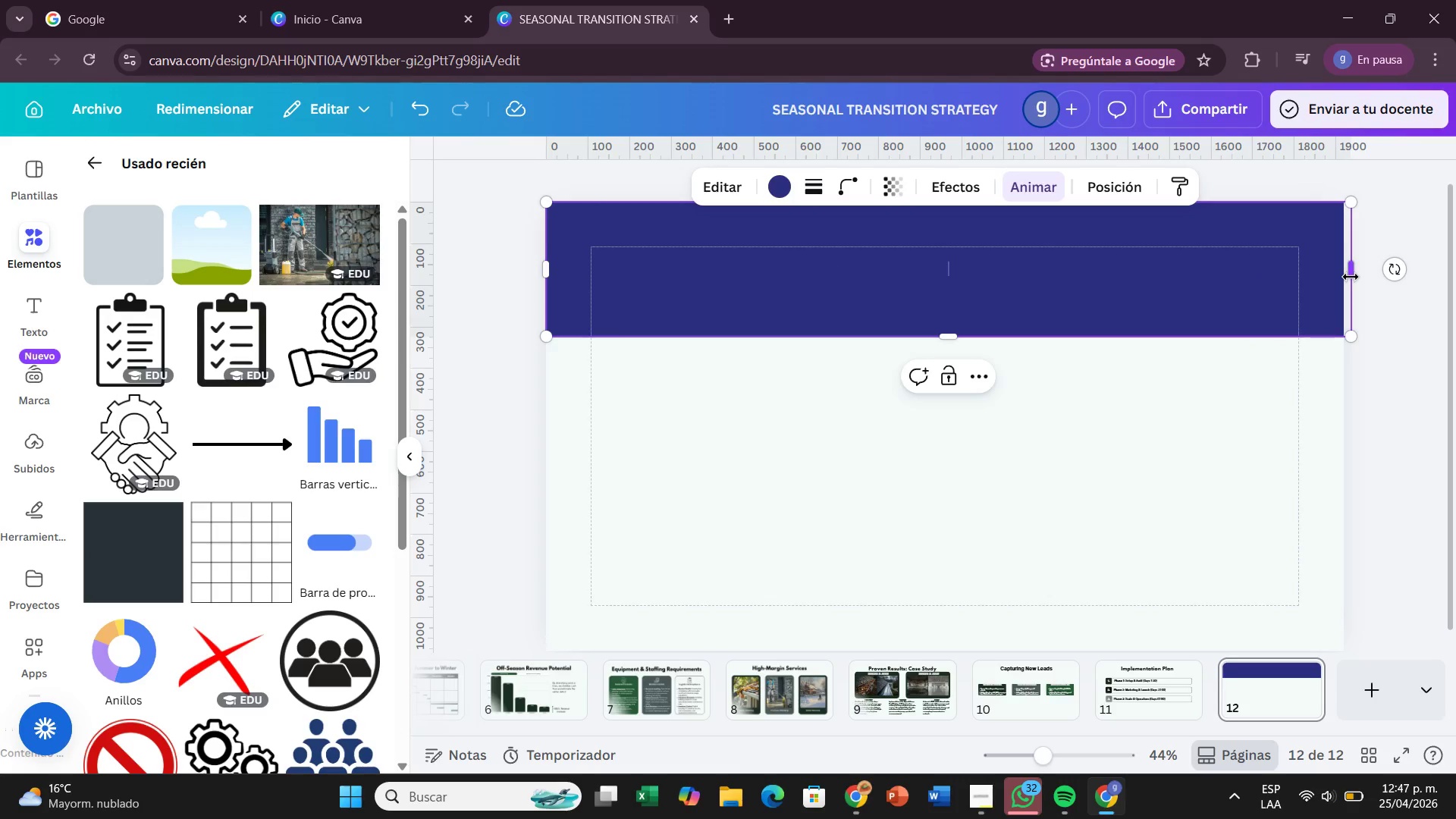 
left_click_drag(start_coordinate=[1351, 277], to_coordinate=[1339, 278])
 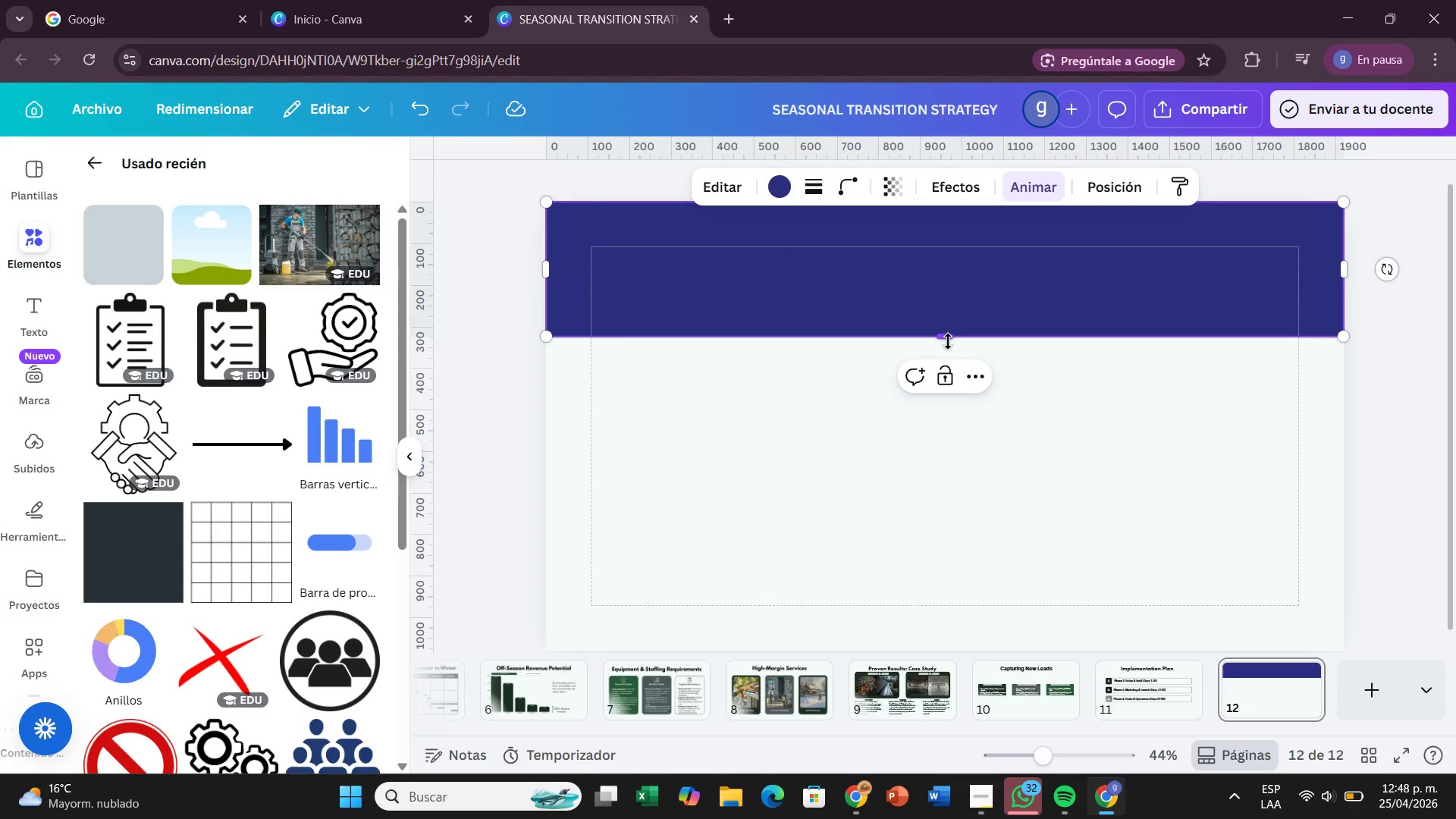 
left_click_drag(start_coordinate=[948, 341], to_coordinate=[944, 388])
 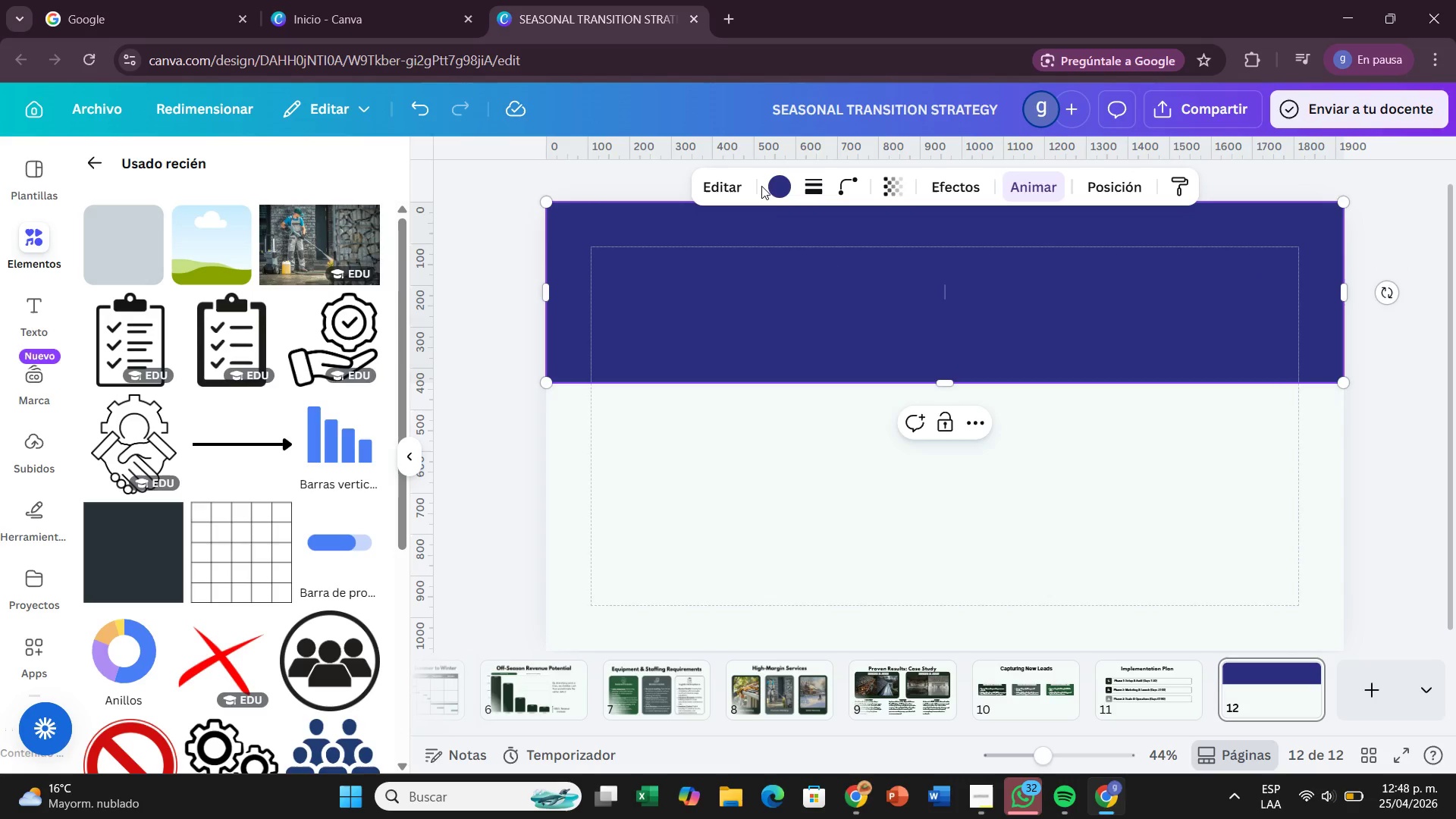 
left_click([769, 186])
 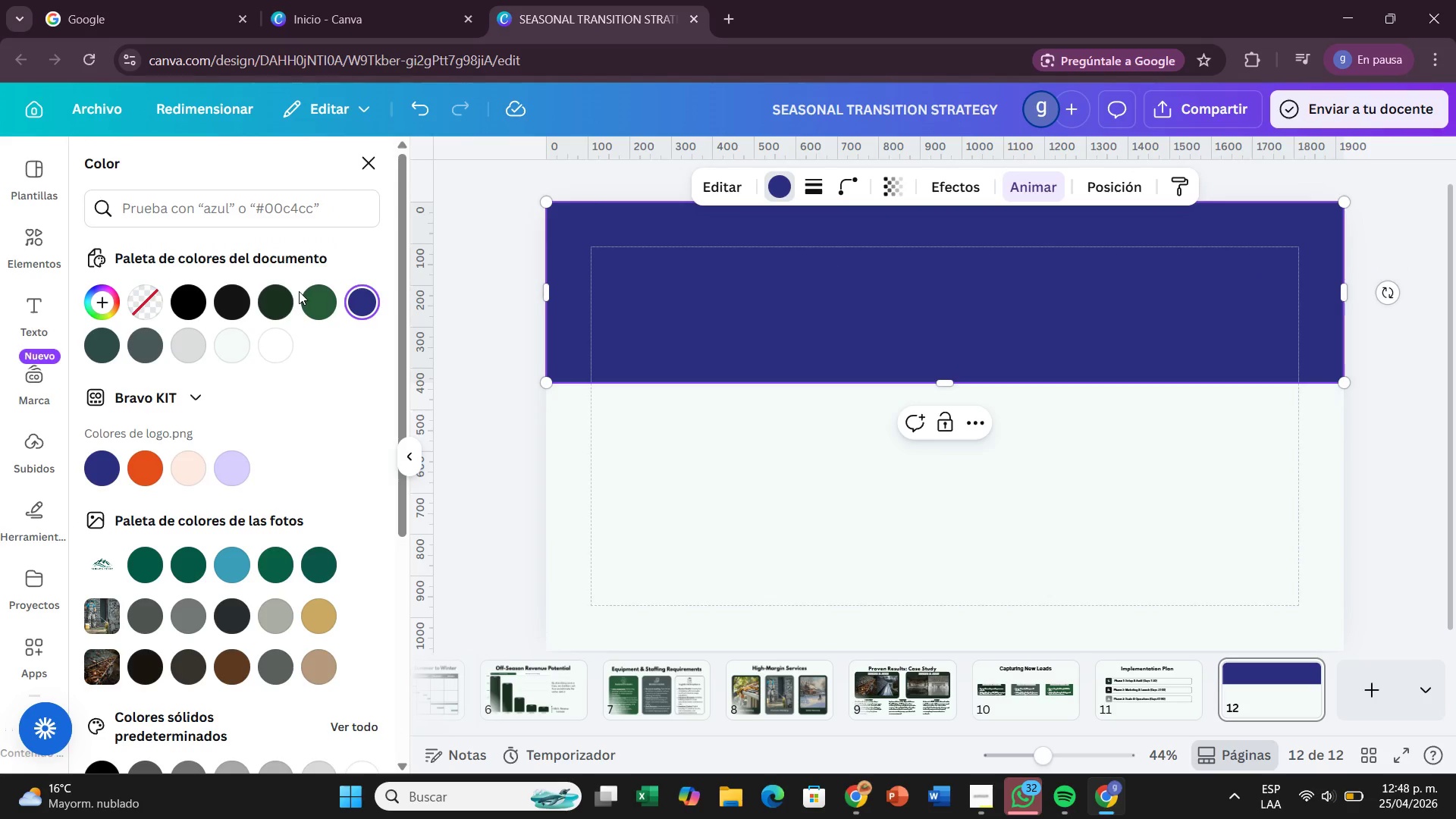 
left_click([276, 297])
 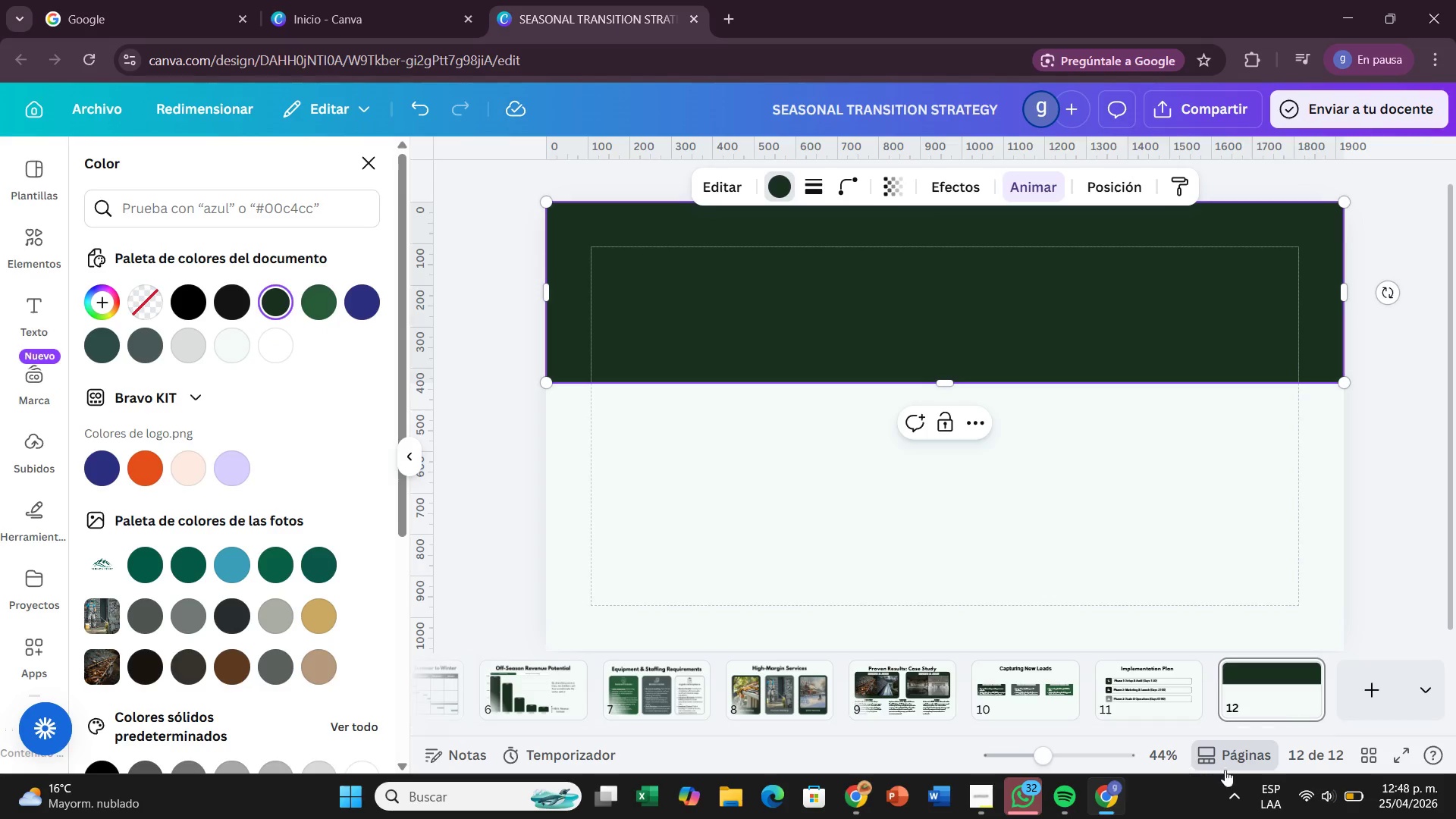 
left_click_drag(start_coordinate=[1225, 729], to_coordinate=[793, 776])
 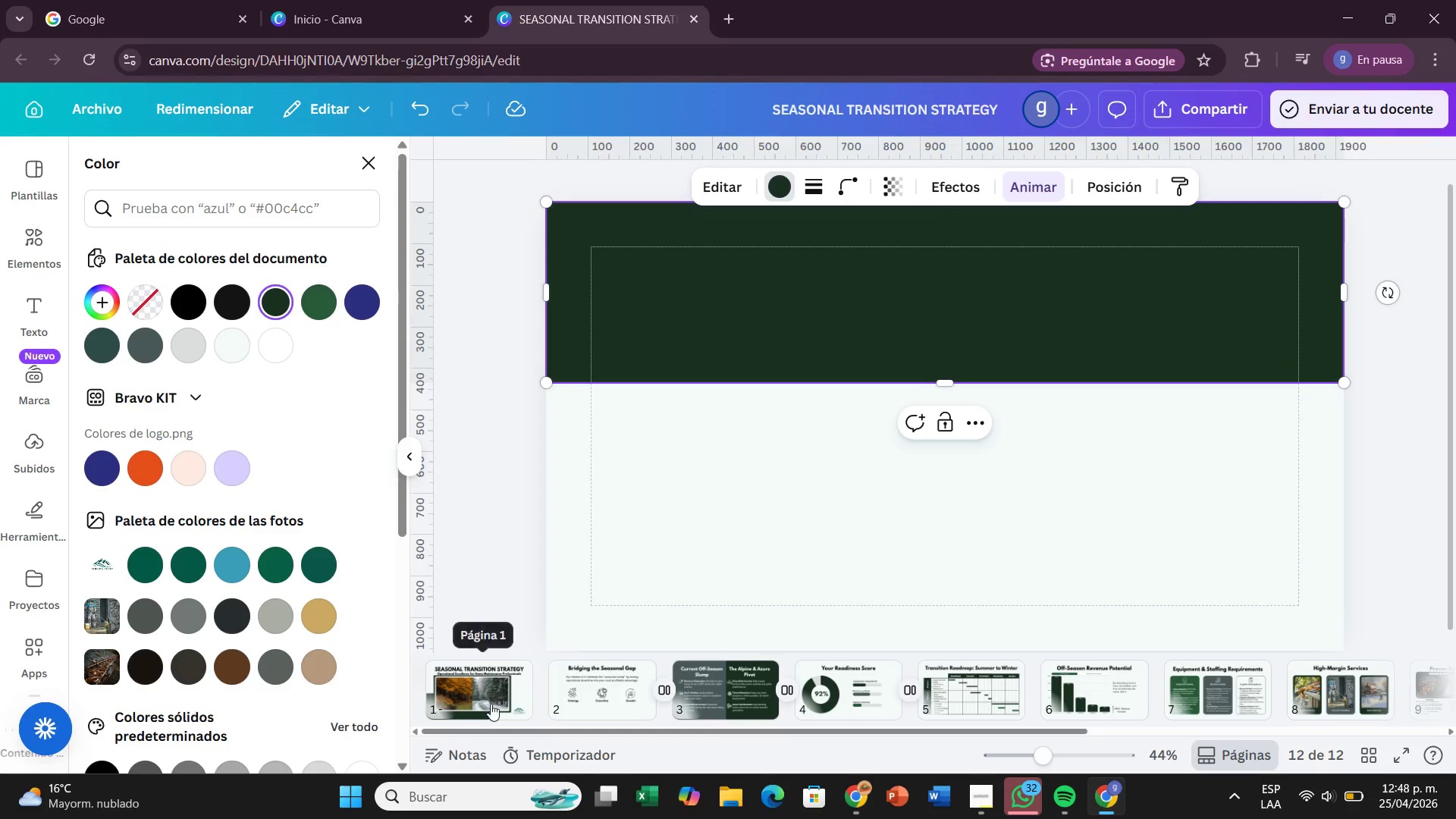 
left_click([491, 704])
 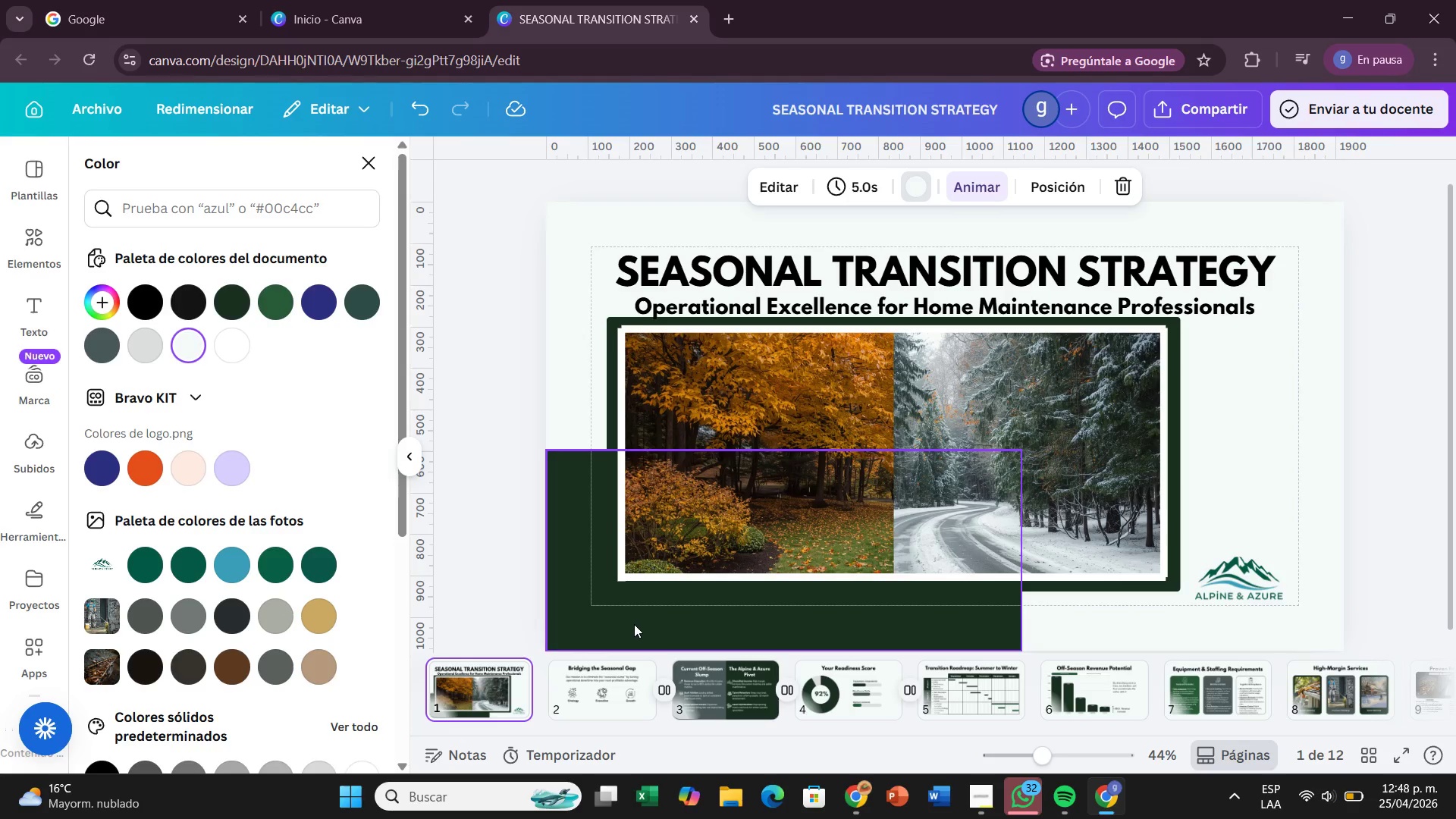 
left_click([620, 618])
 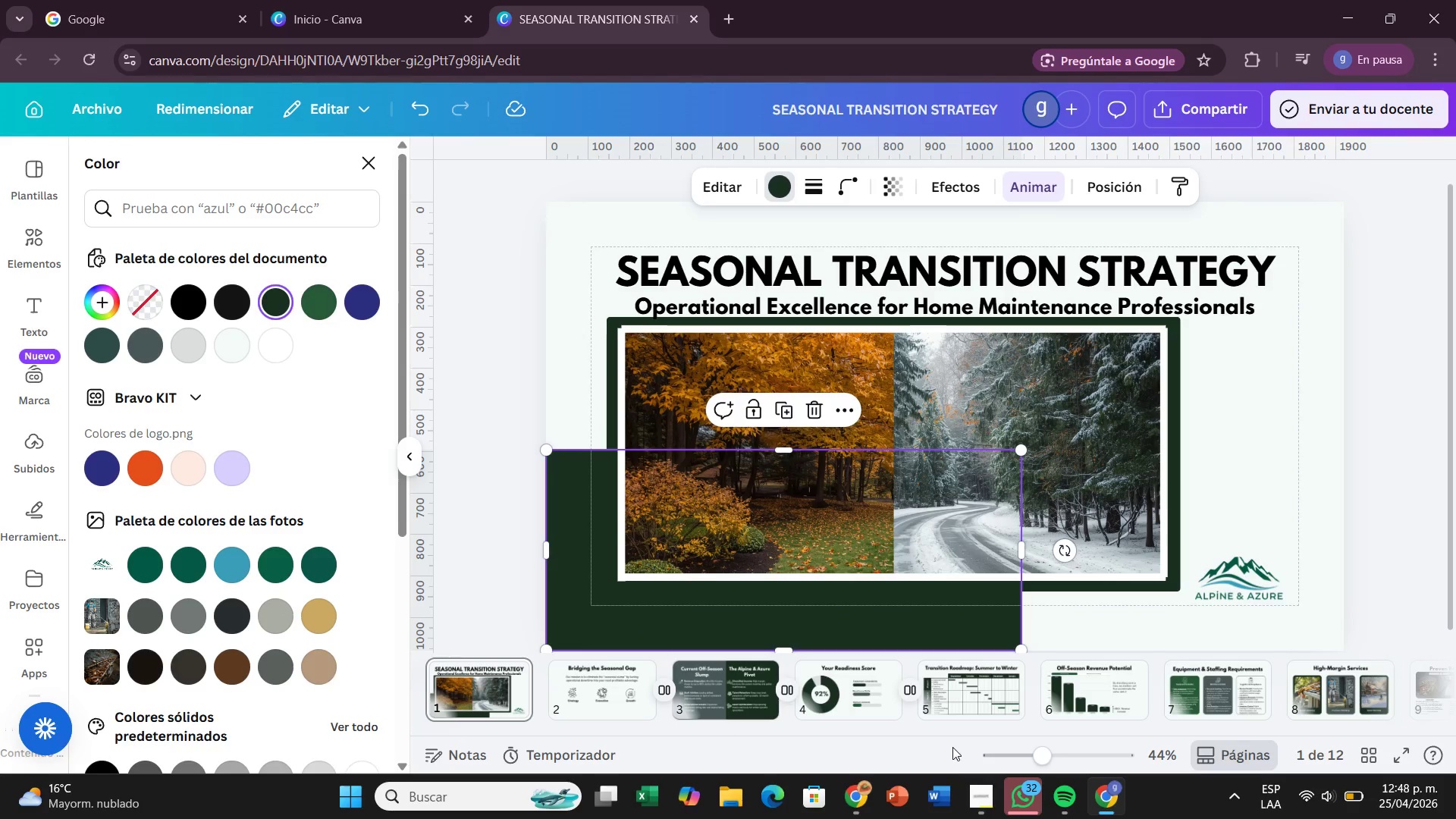 
left_click_drag(start_coordinate=[981, 727], to_coordinate=[1455, 720])
 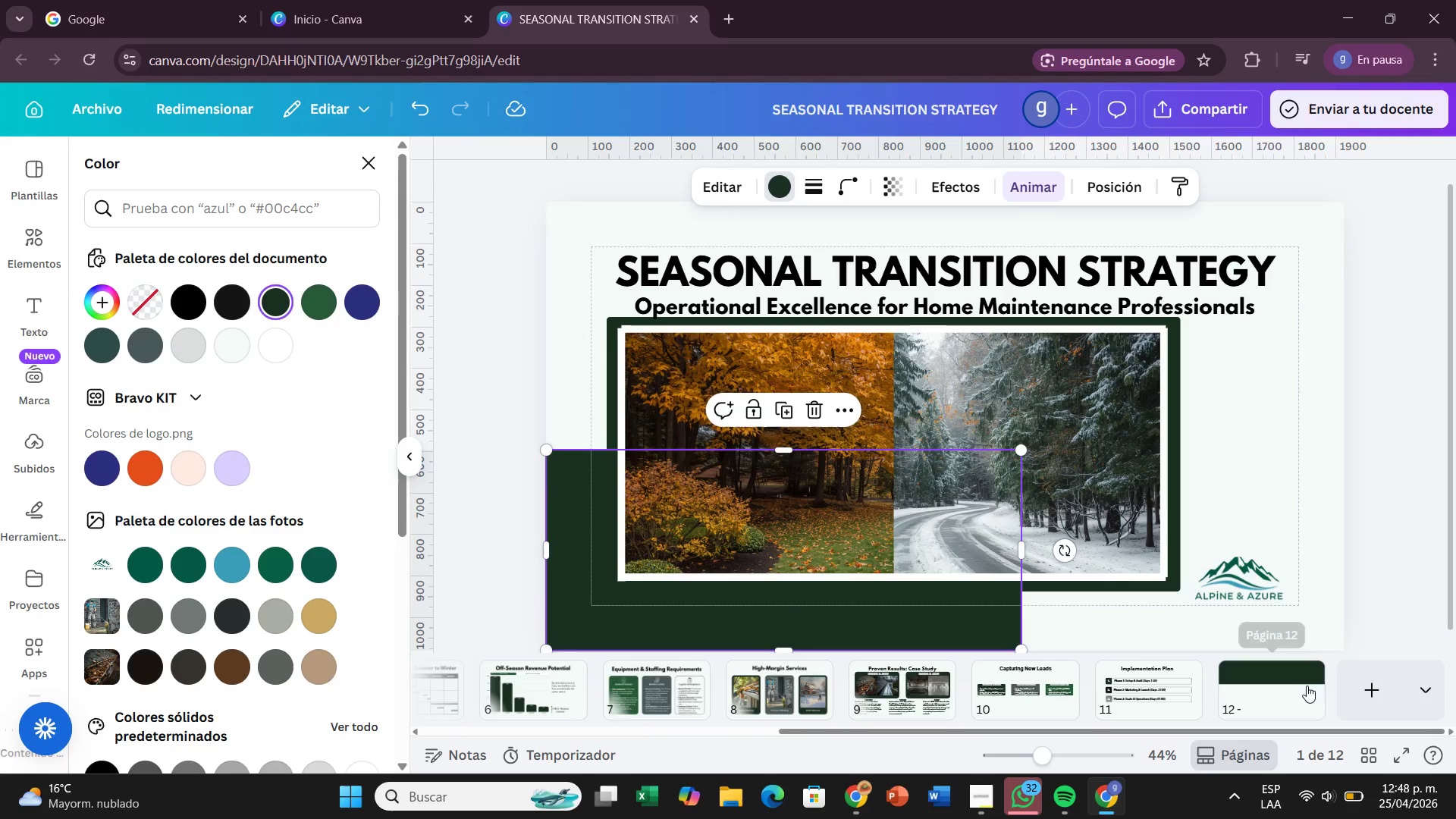 
left_click([1307, 686])
 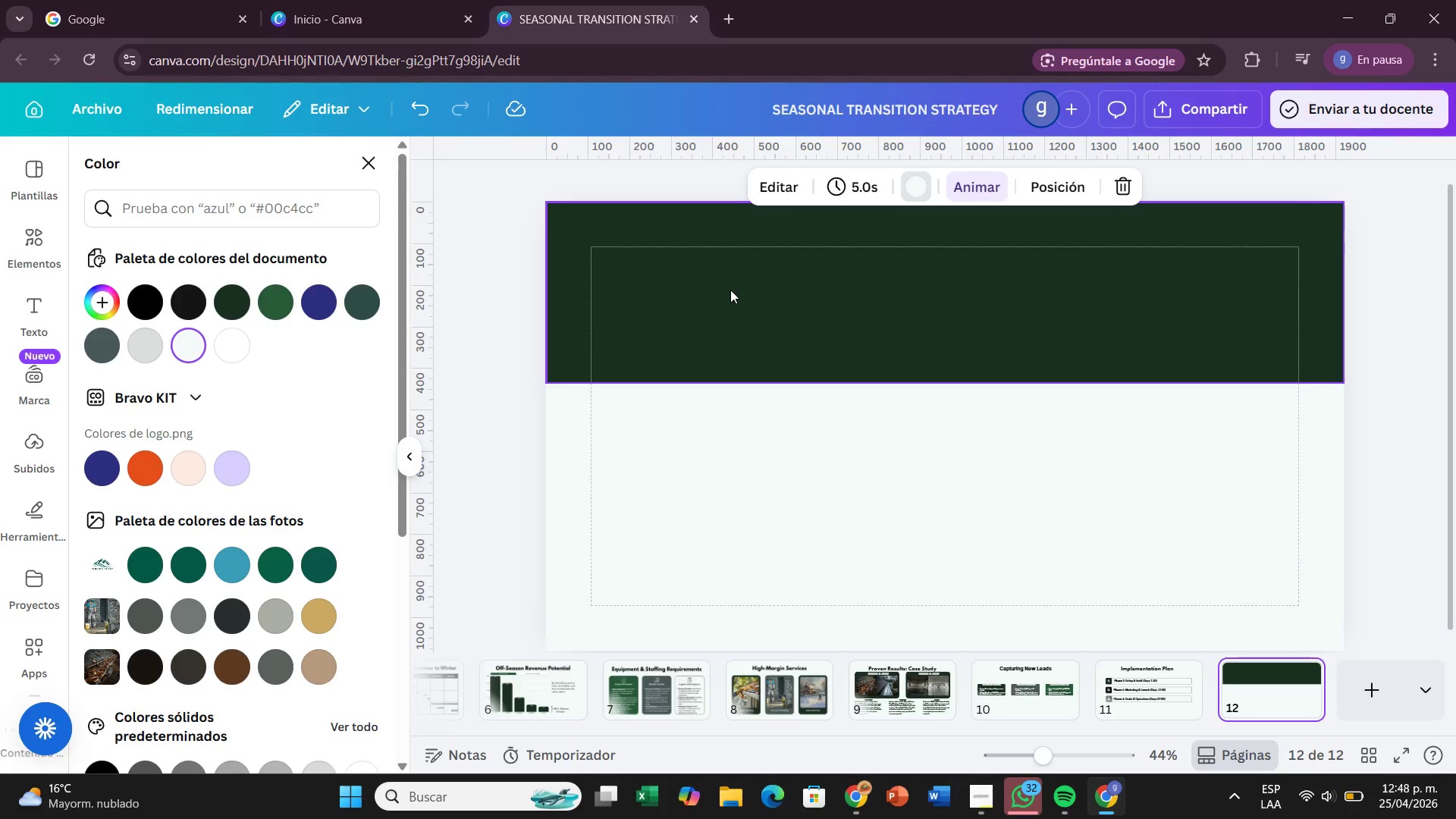 
left_click([730, 290])
 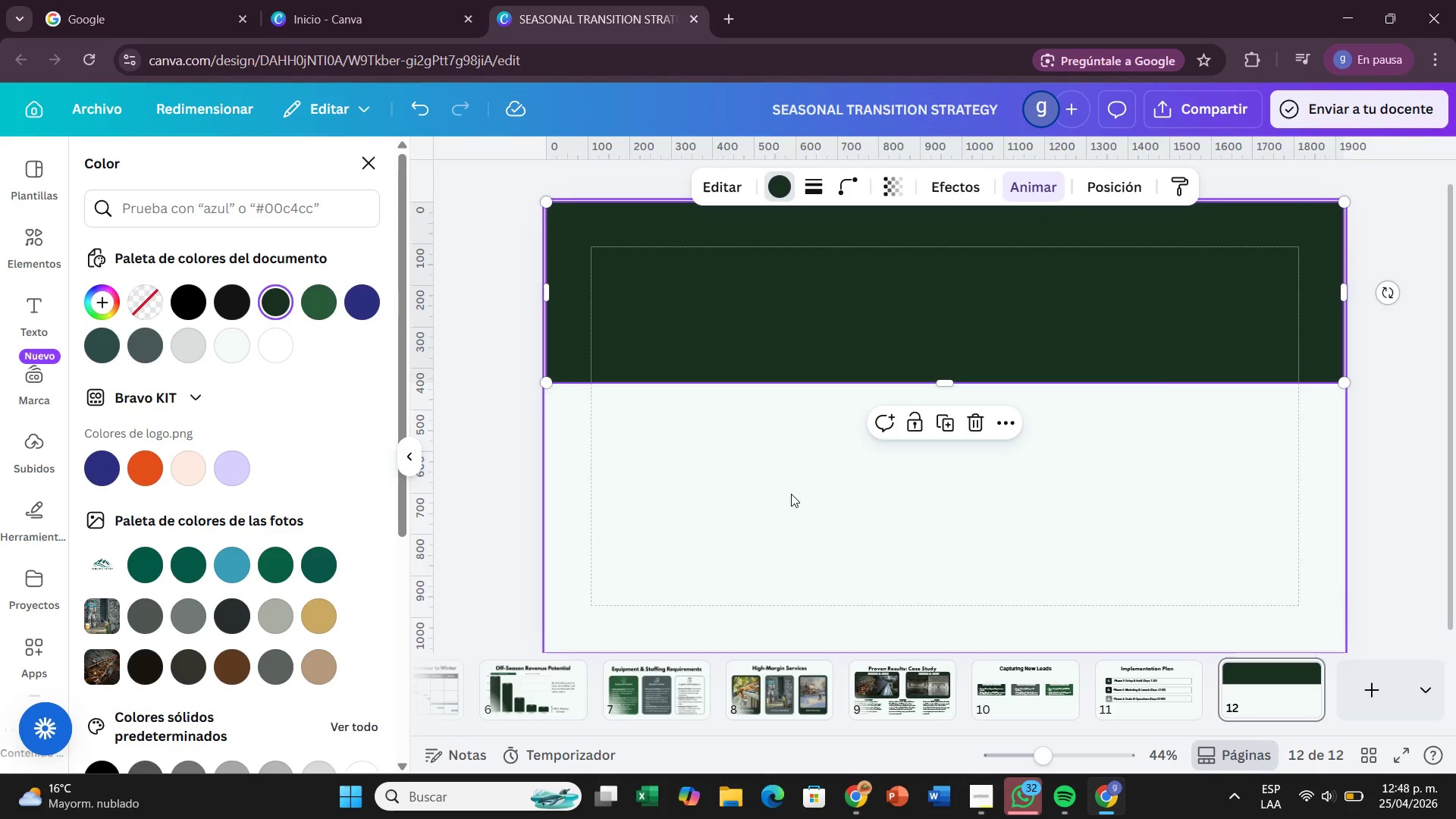 
left_click([791, 494])
 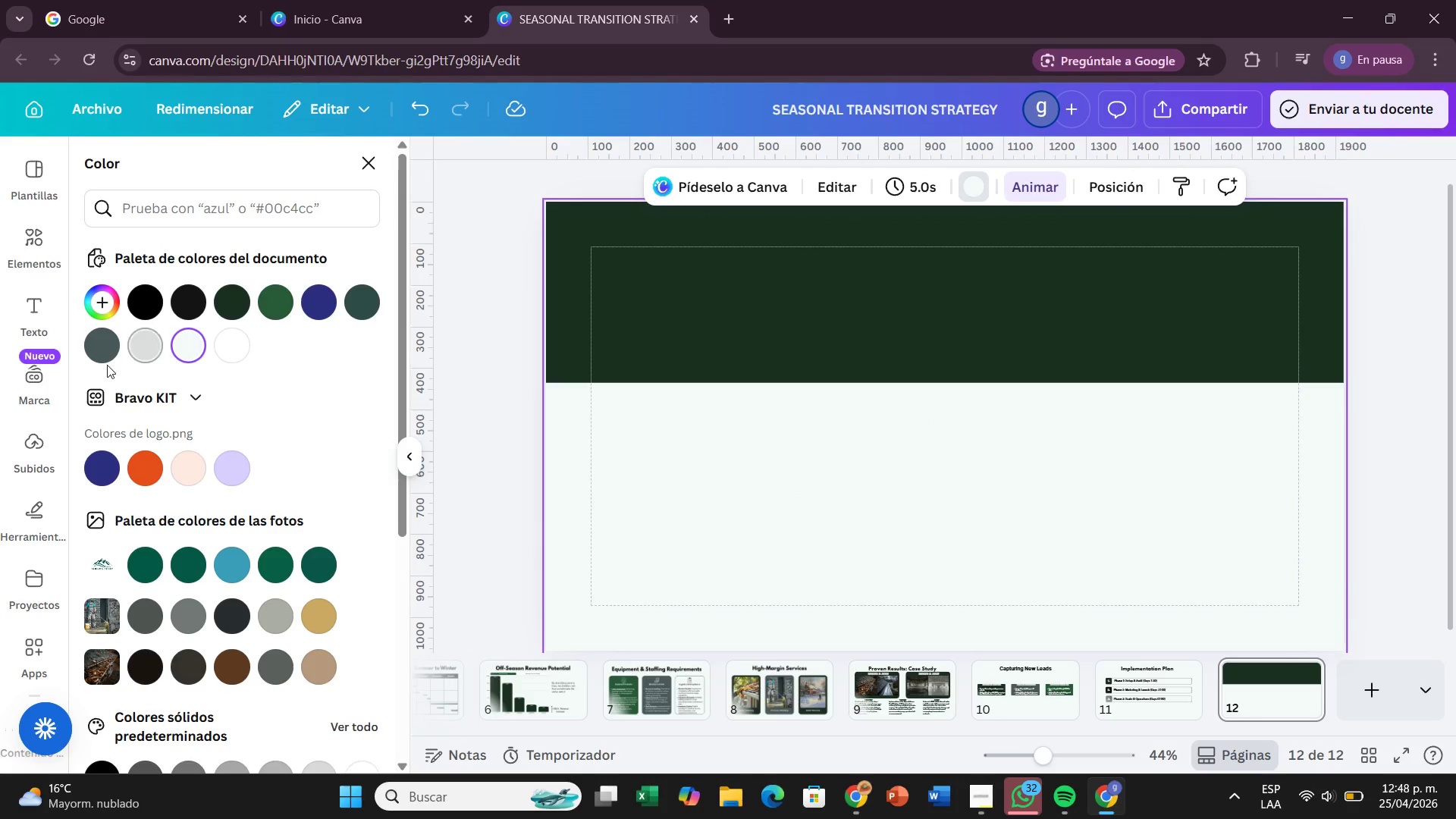 
left_click([16, 297])
 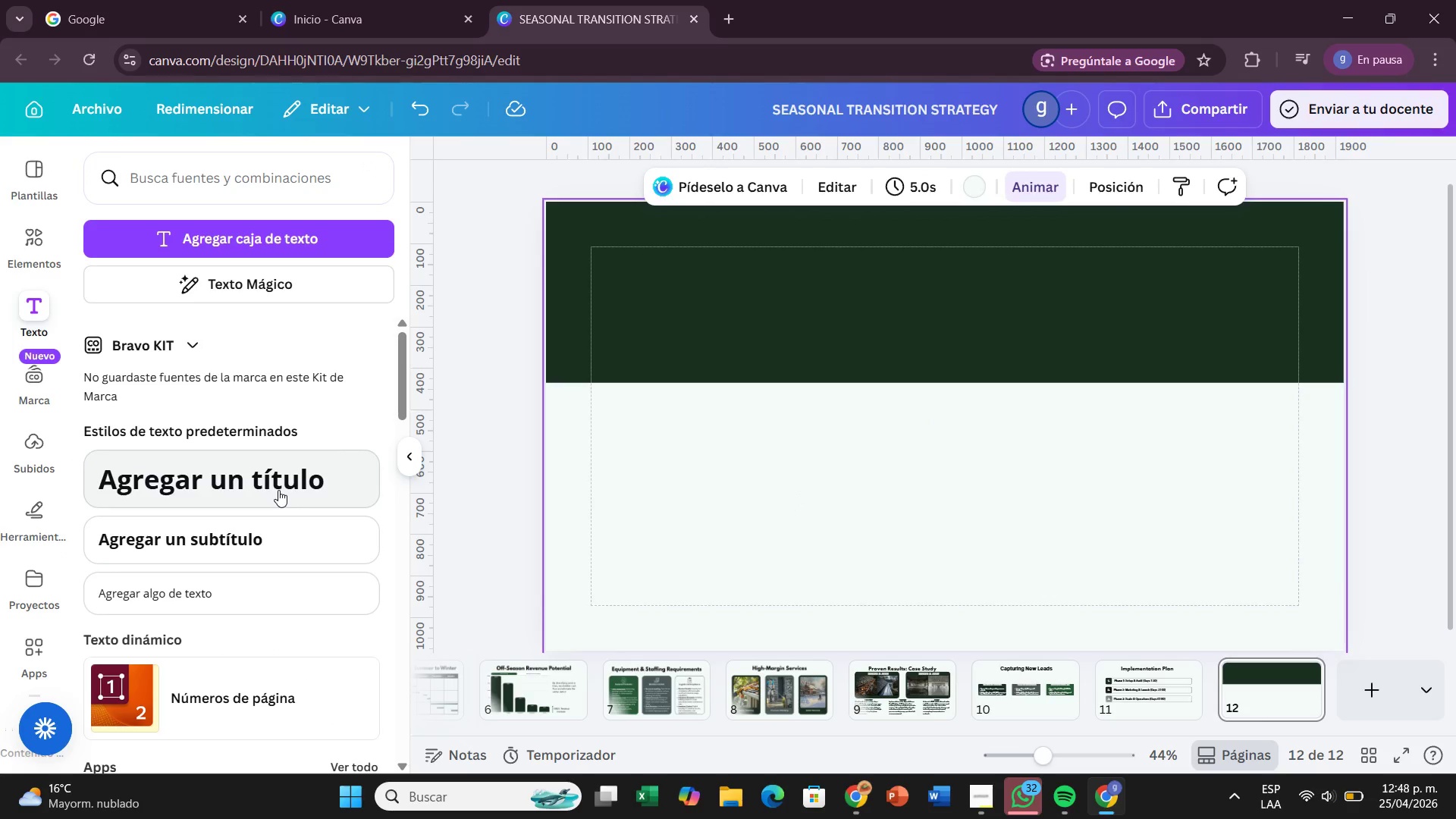 
left_click([278, 490])
 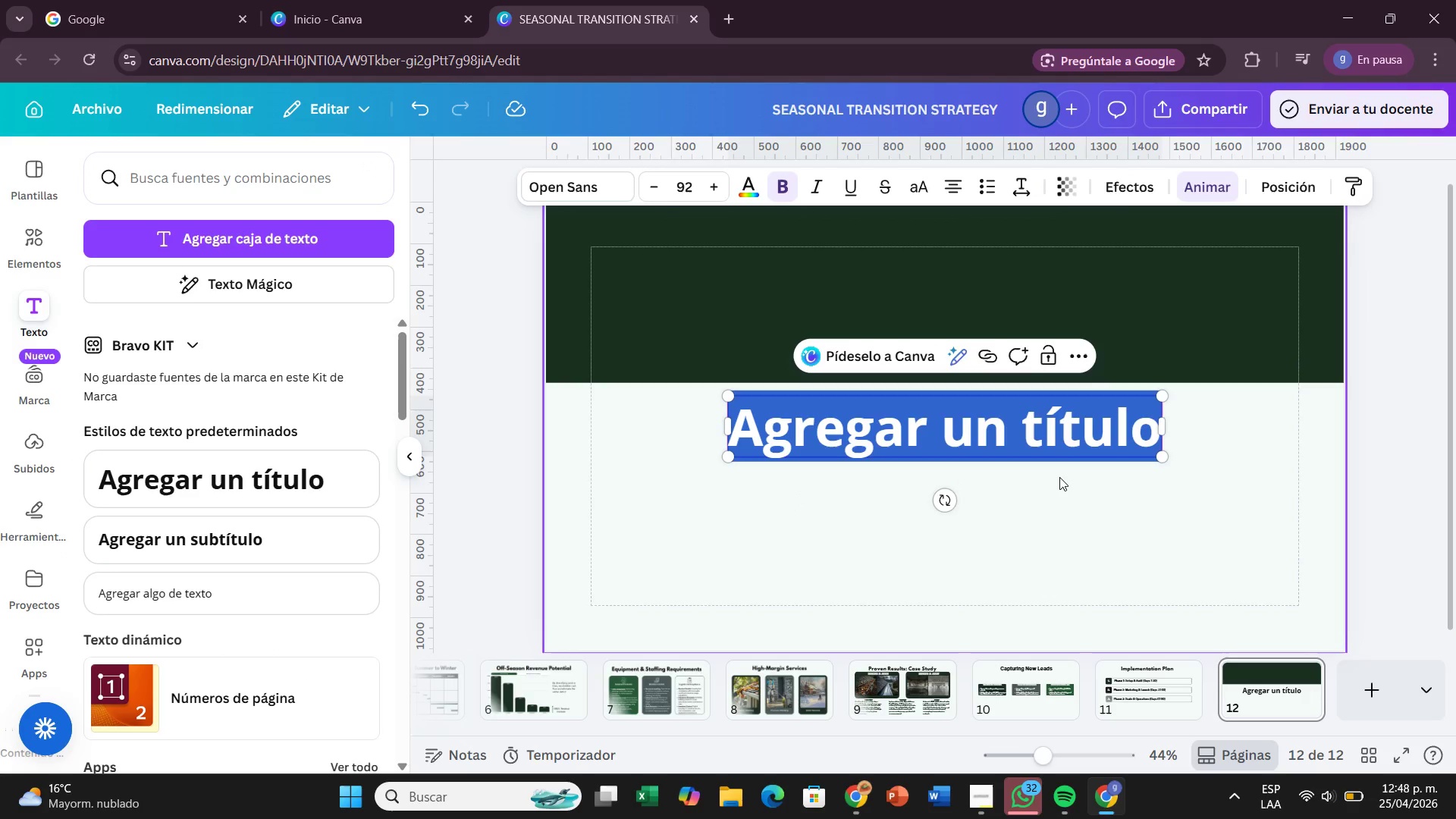 
key(Backspace)
type(Reafy p)
key(Backspace)
key(Backspace)
key(Backspace)
key(Backspace)
type(s)
key(Backspace)
type(dt)
key(Backspace)
type(y for the season{)
 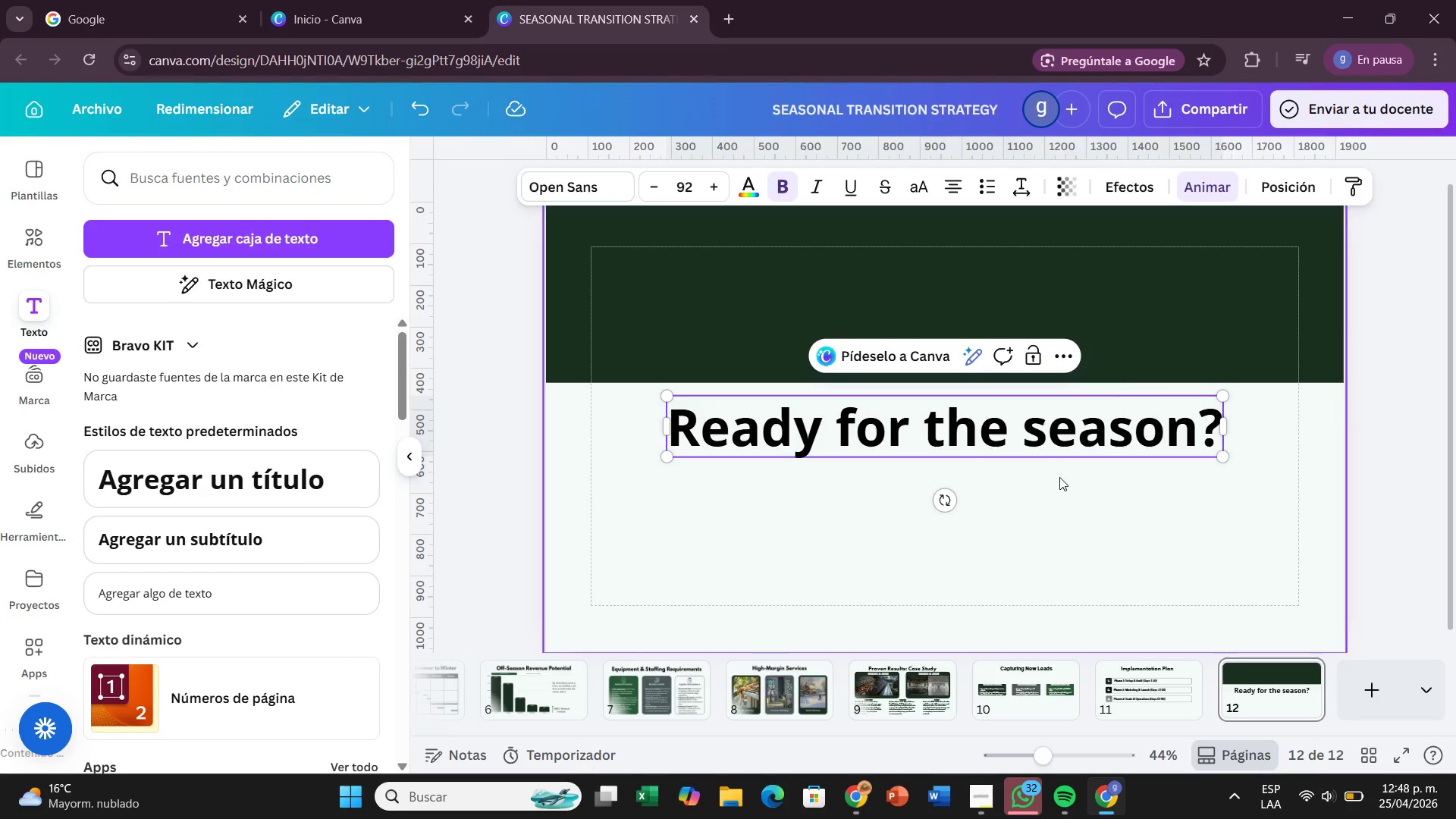 
left_click([1060, 479])
 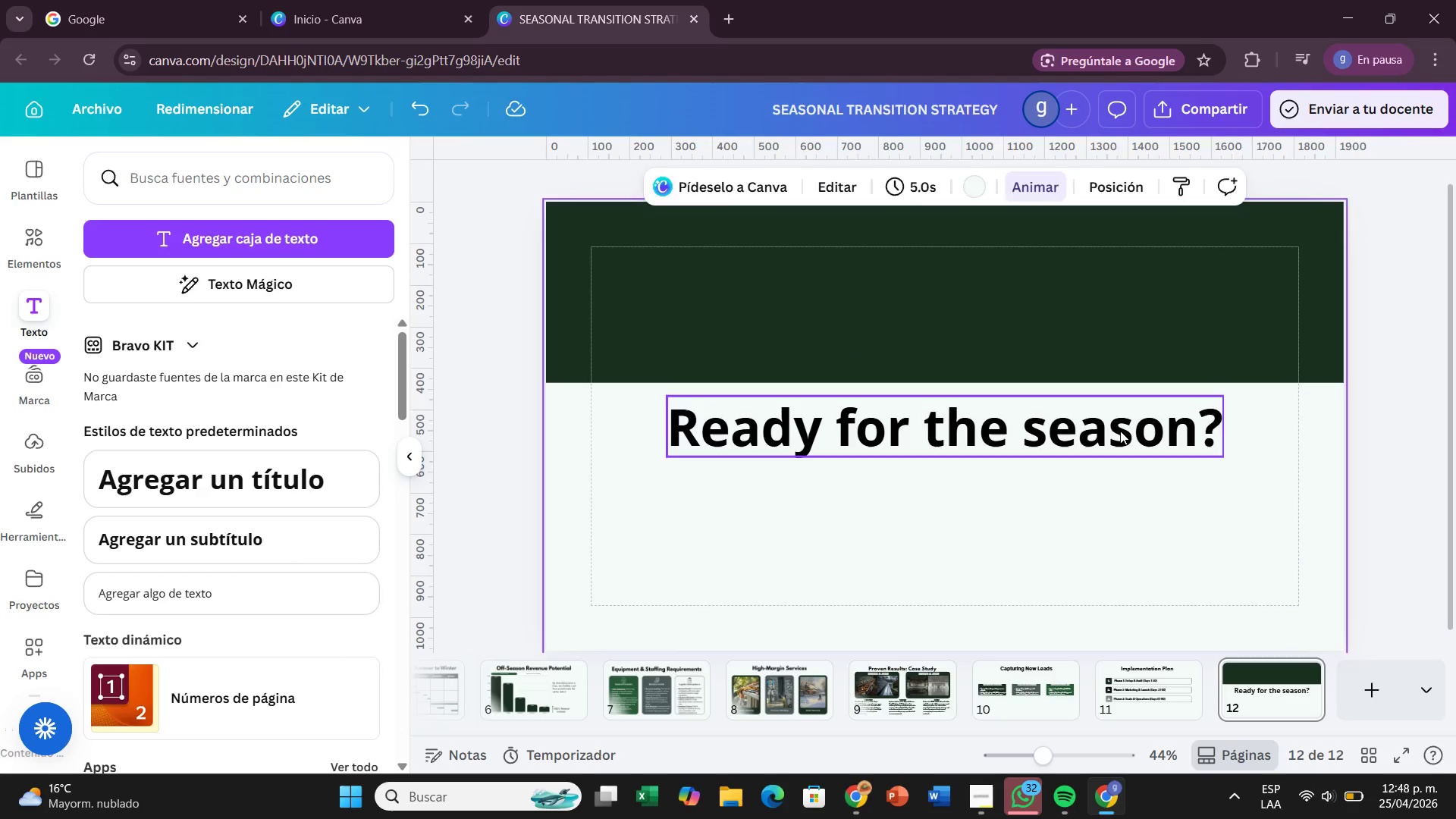 
left_click([1120, 431])
 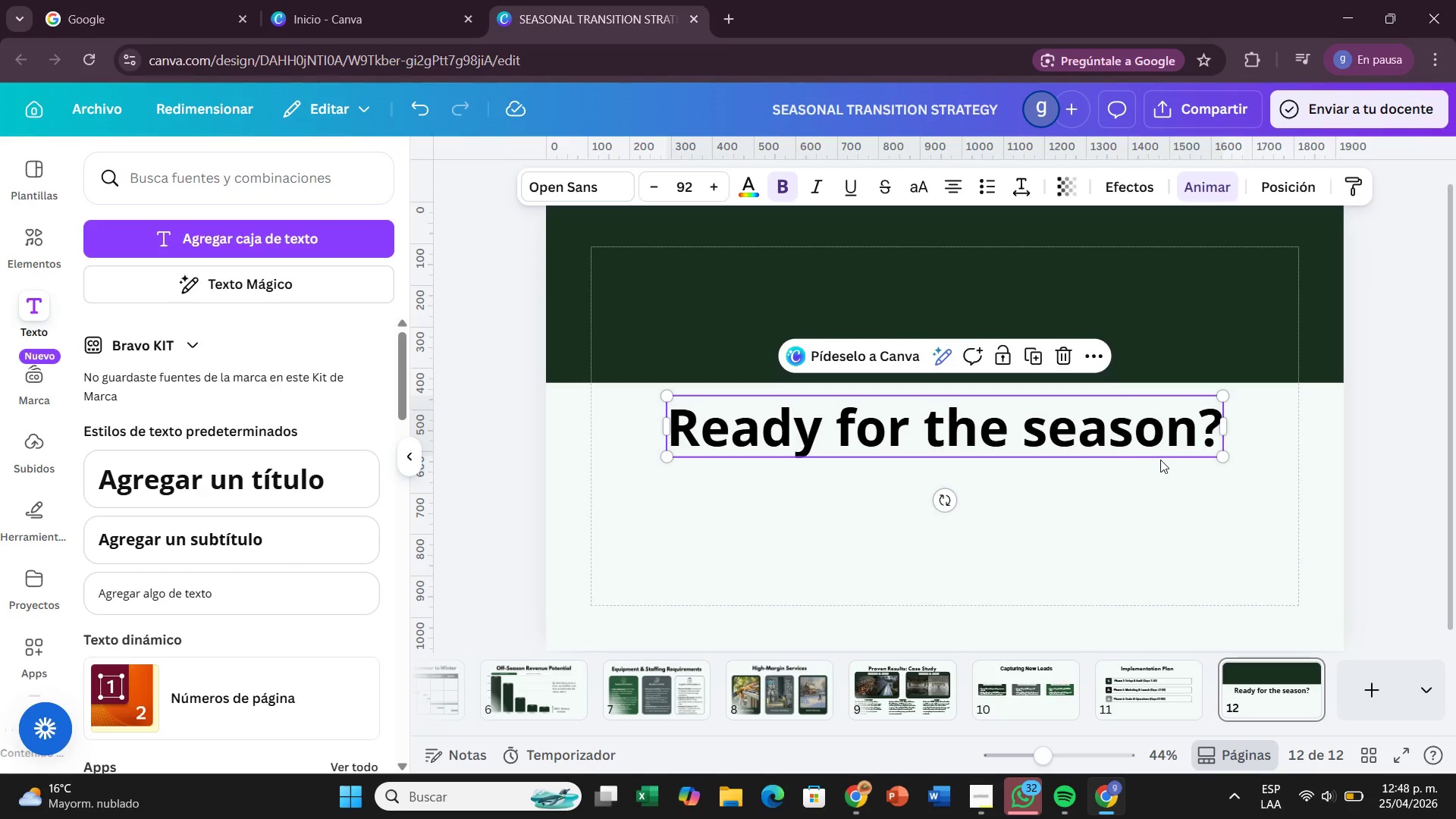 
left_click([1310, 500])
 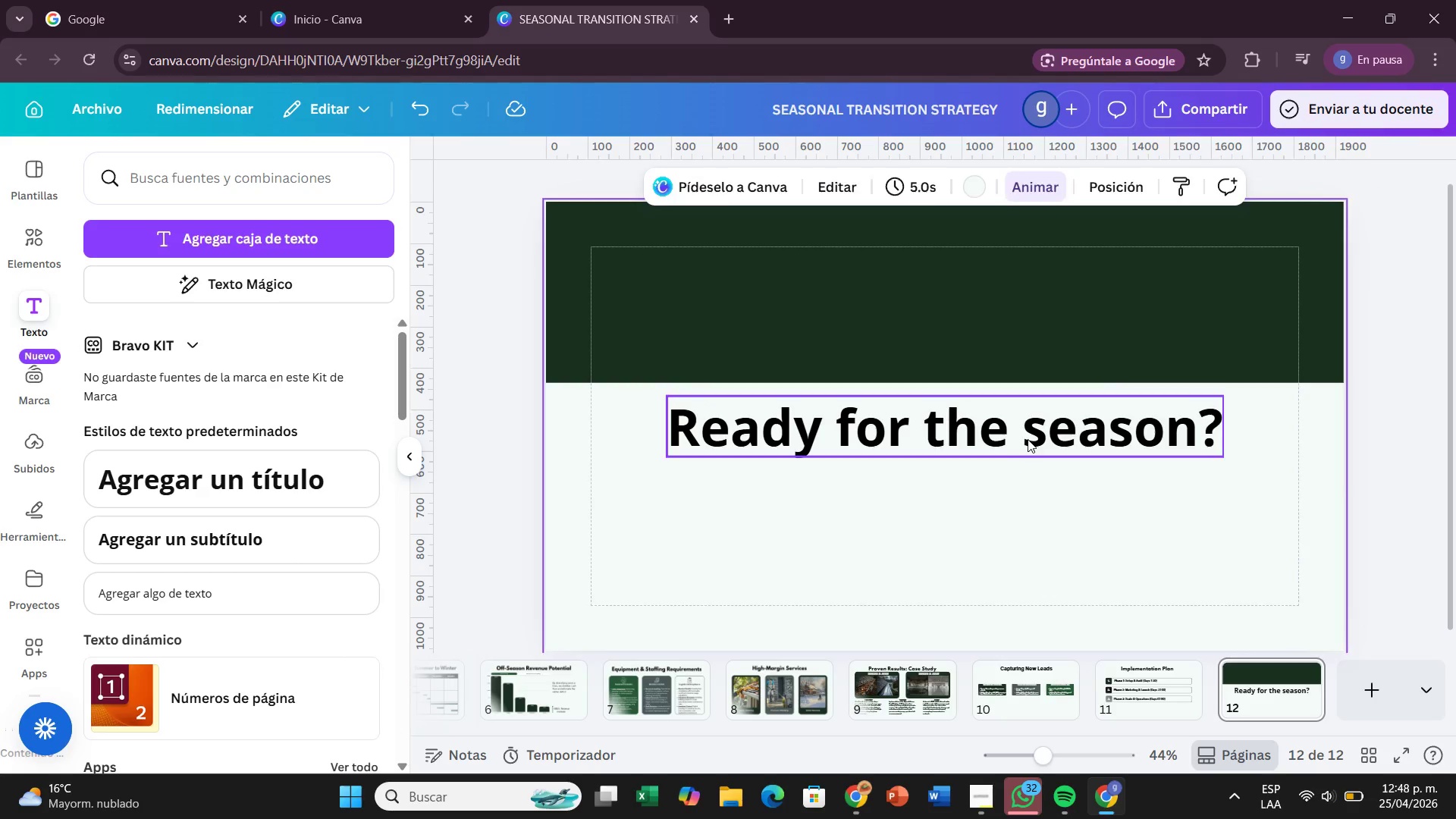 
left_click_drag(start_coordinate=[1027, 439], to_coordinate=[1015, 292])
 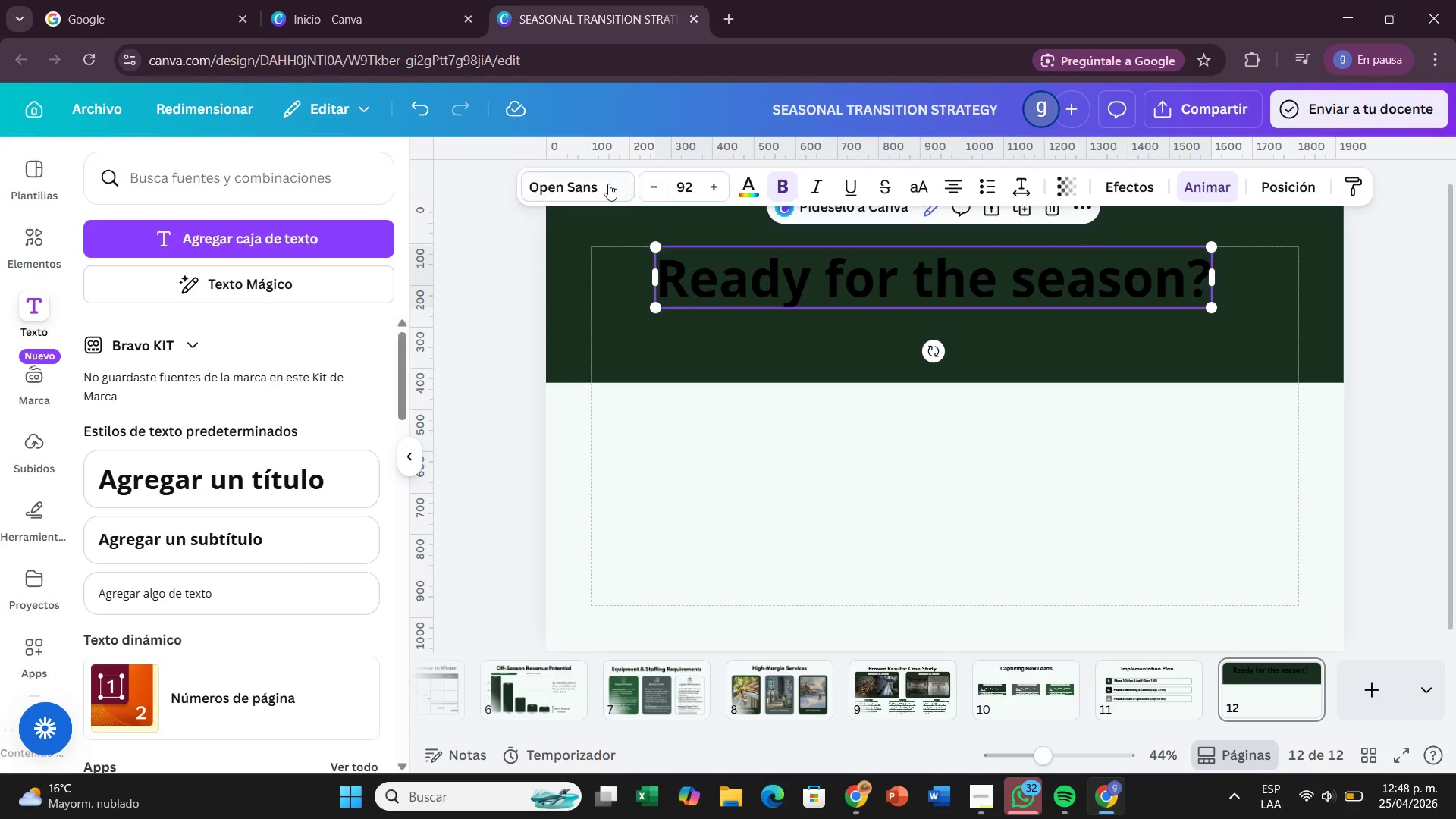 
left_click([600, 178])
 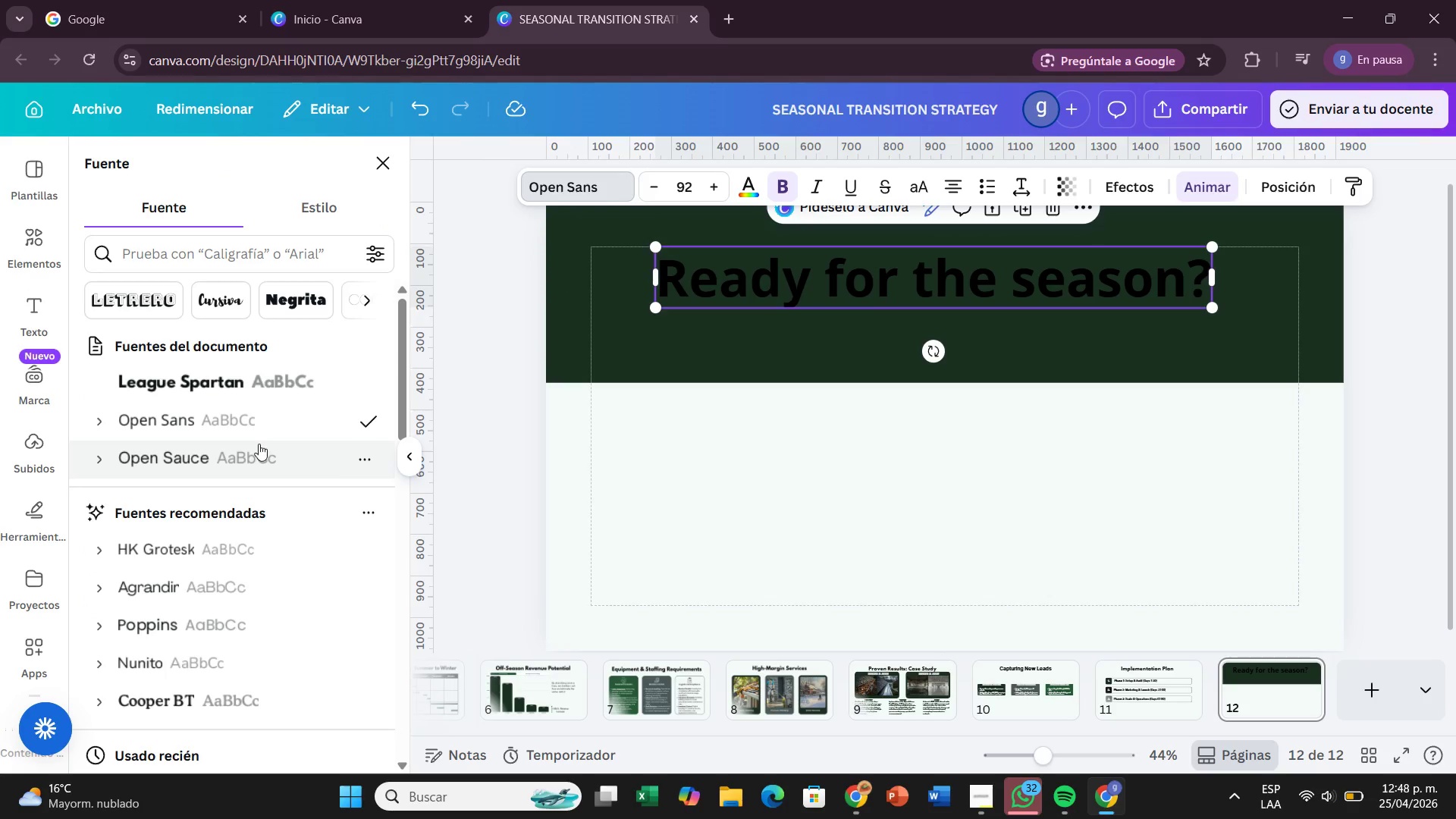 
left_click([223, 401])
 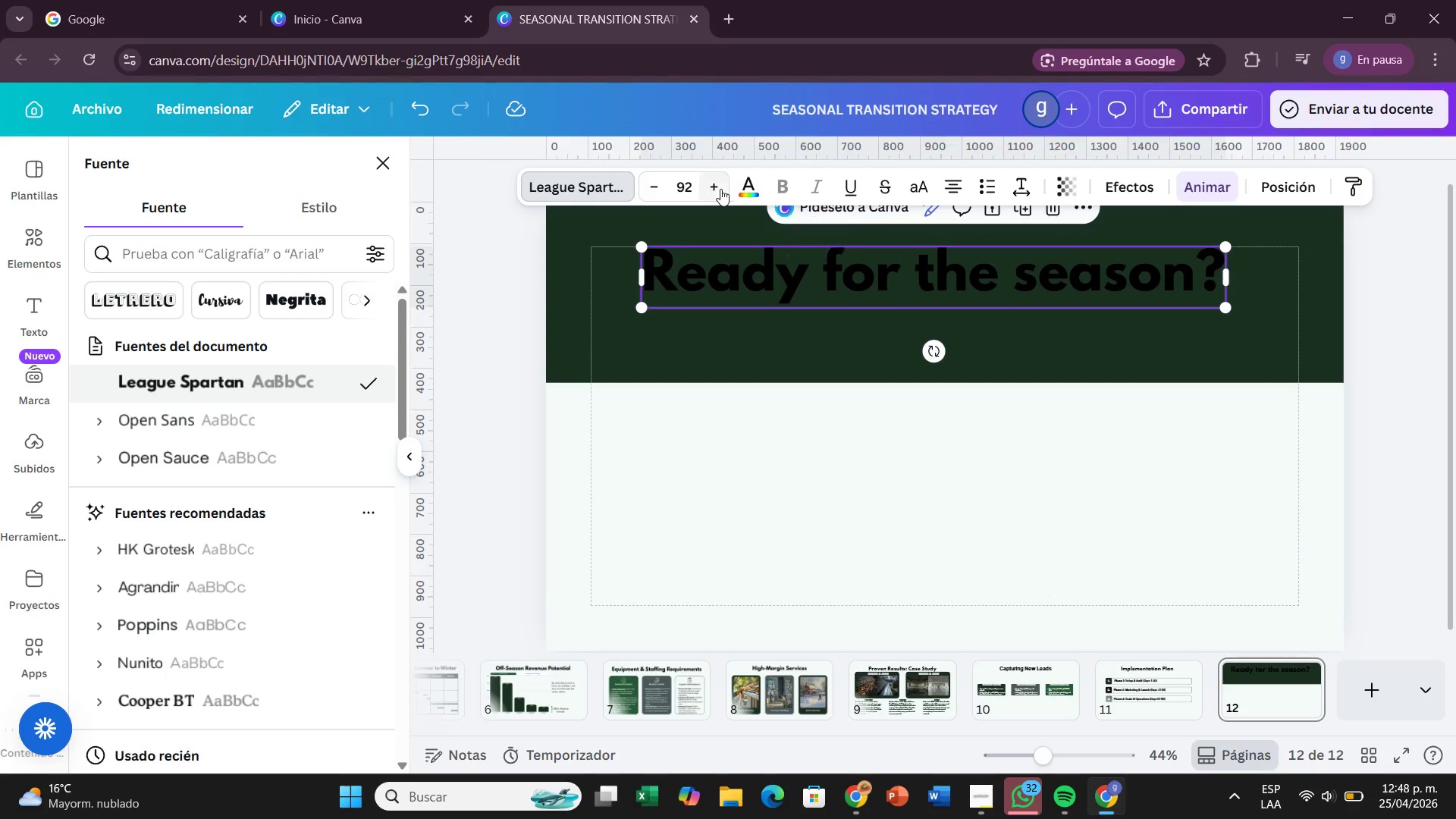 
left_click([748, 187])
 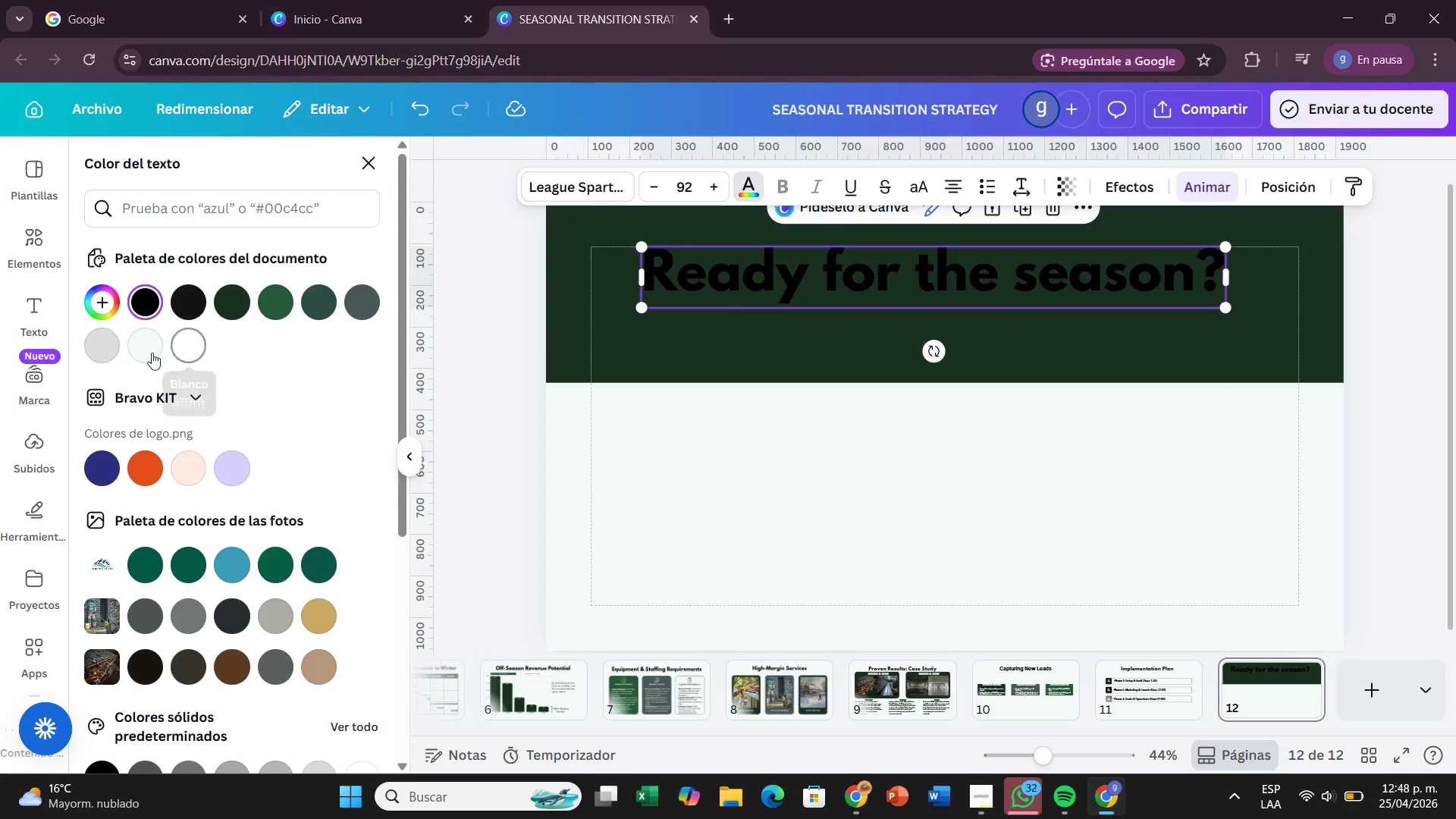 
left_click([143, 351])
 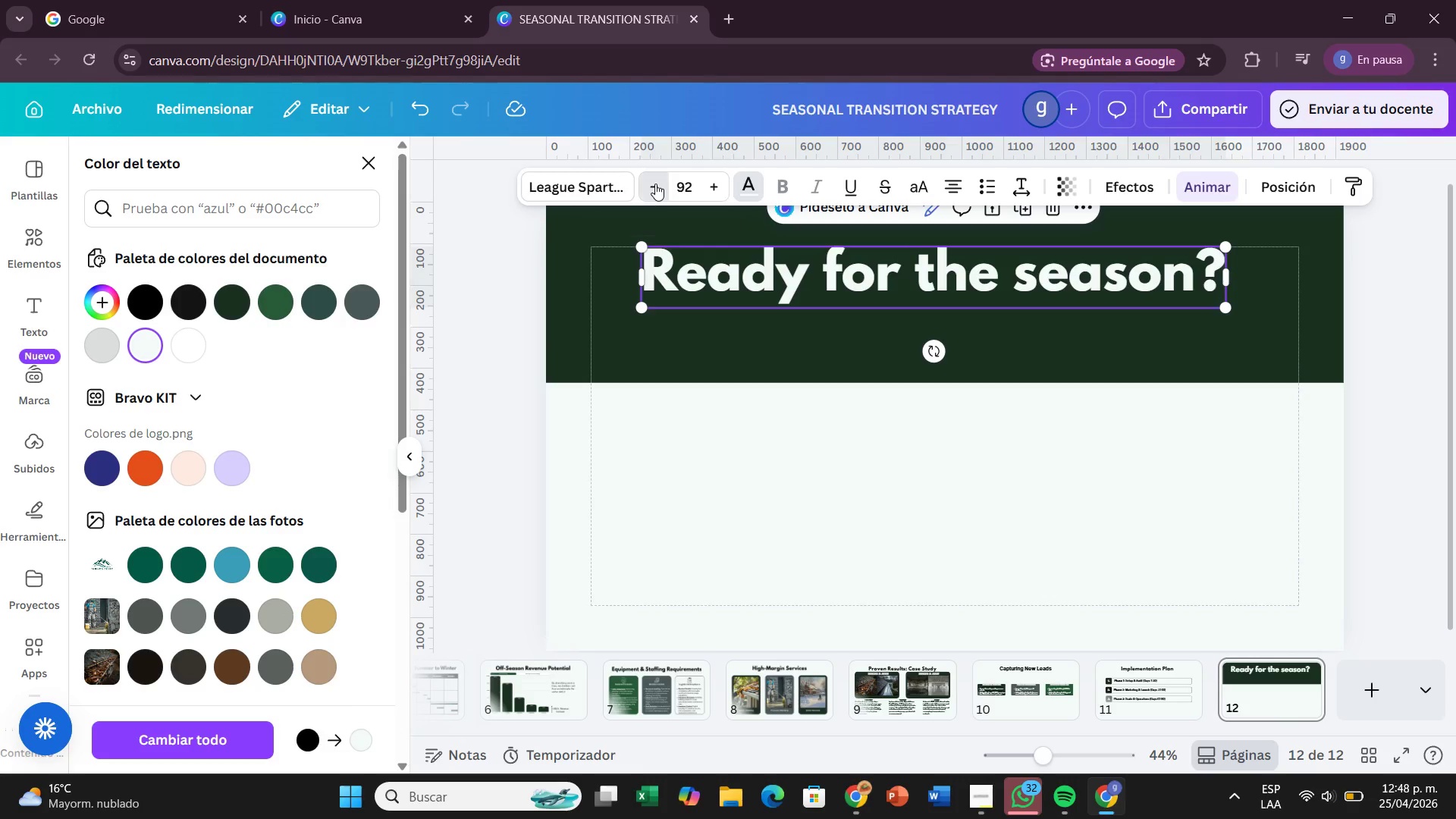 
left_click([655, 184])
 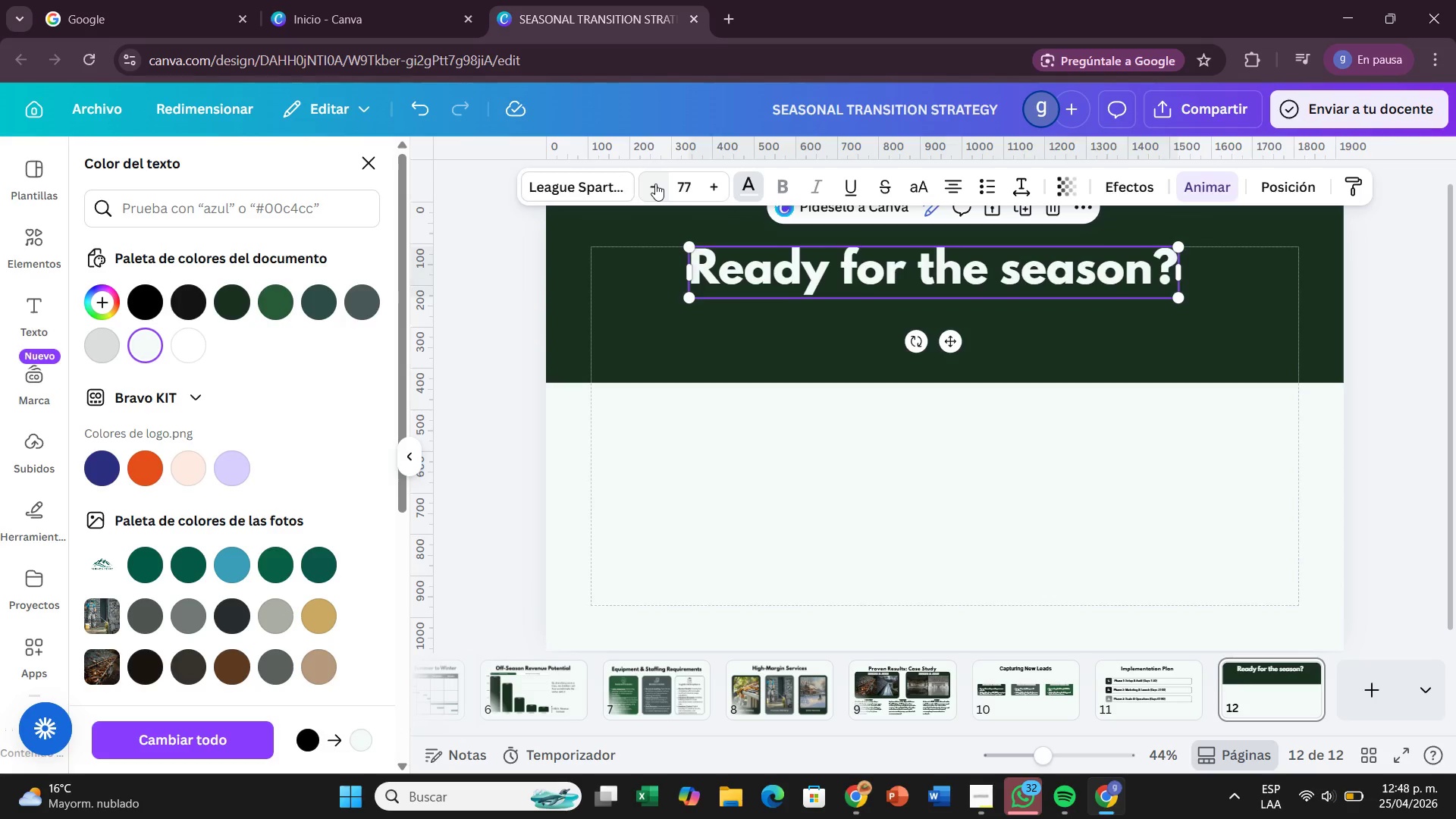 
left_click([655, 184])
 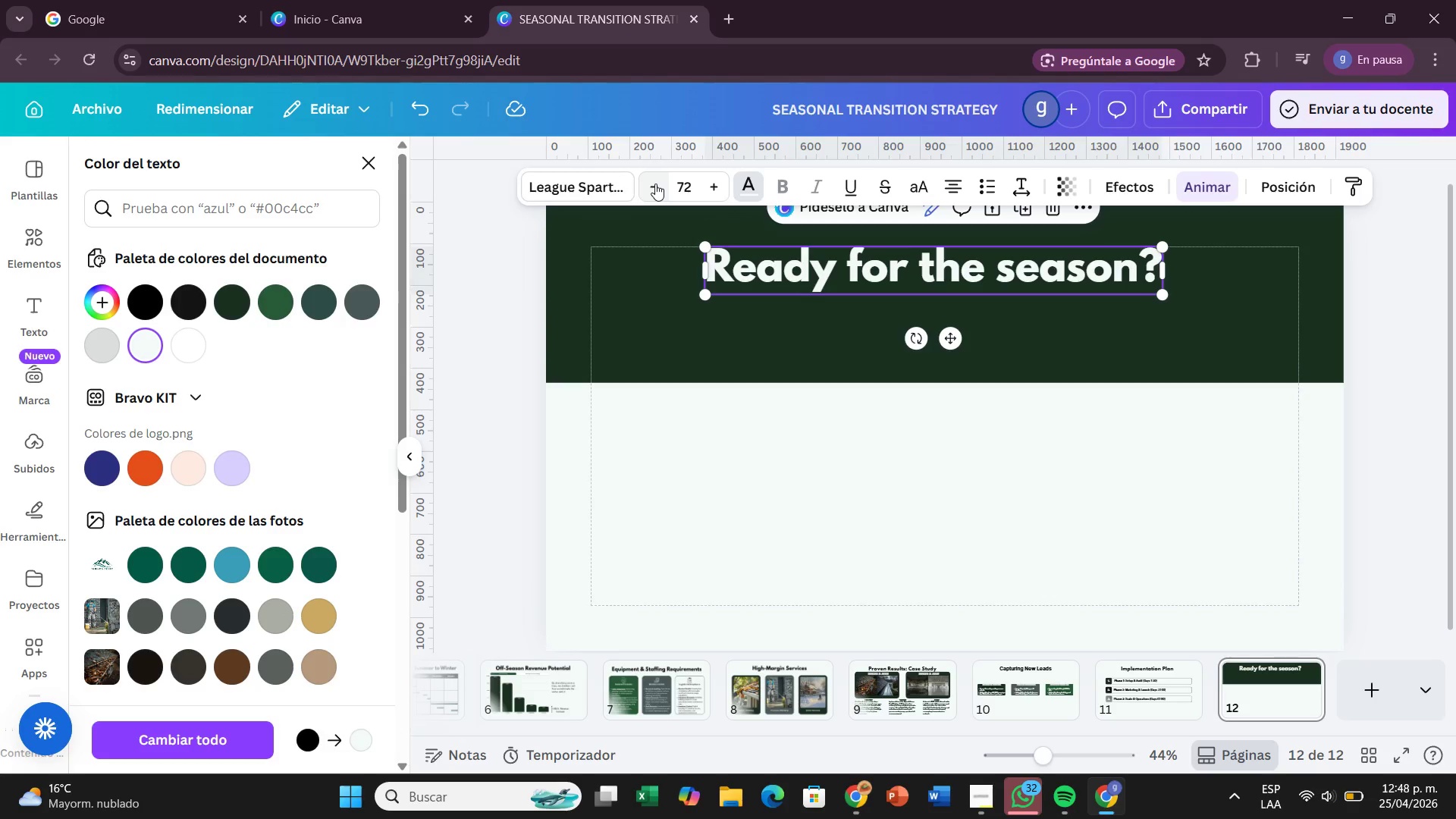 
left_click([655, 184])
 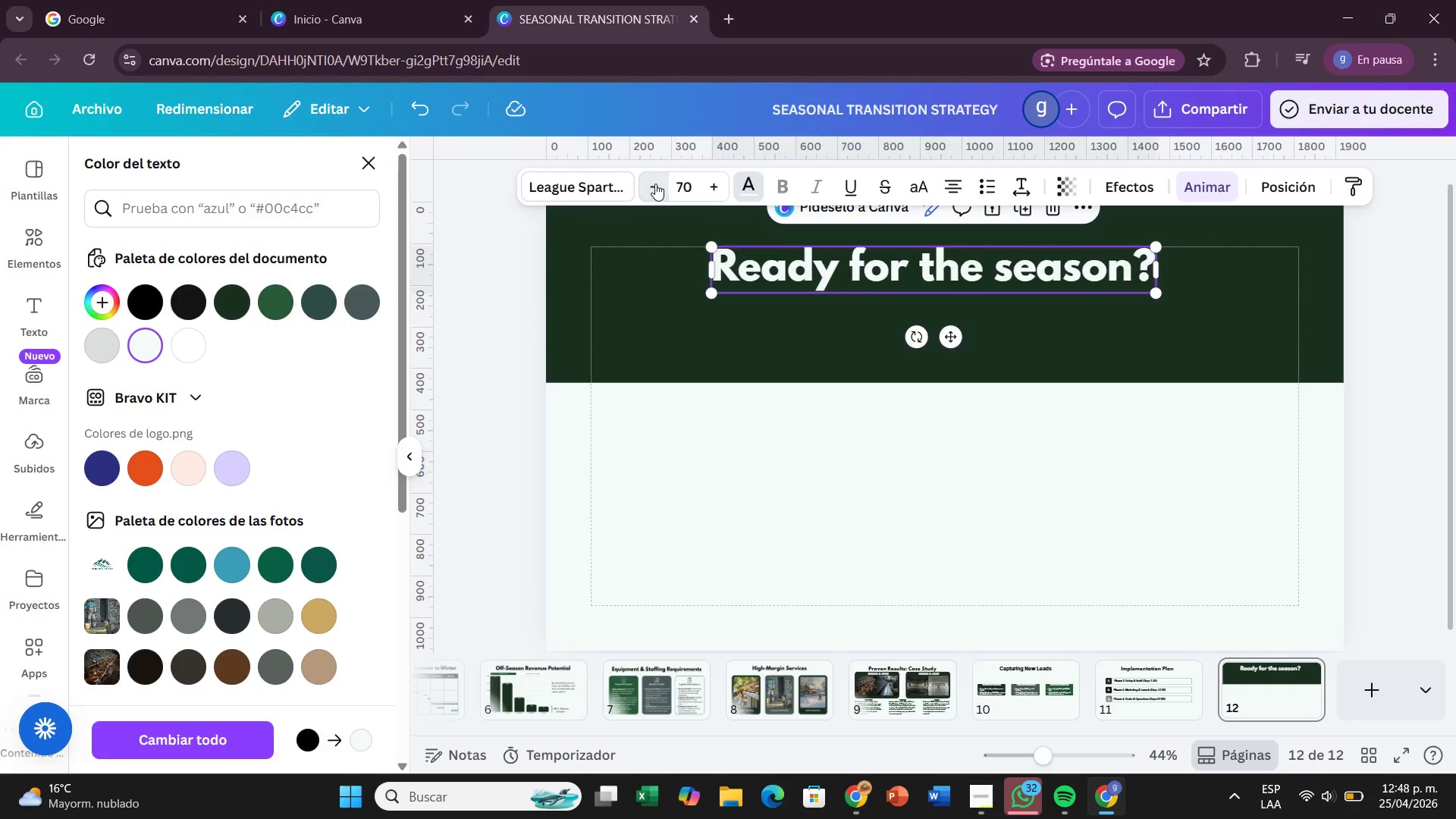 
double_click([655, 184])
 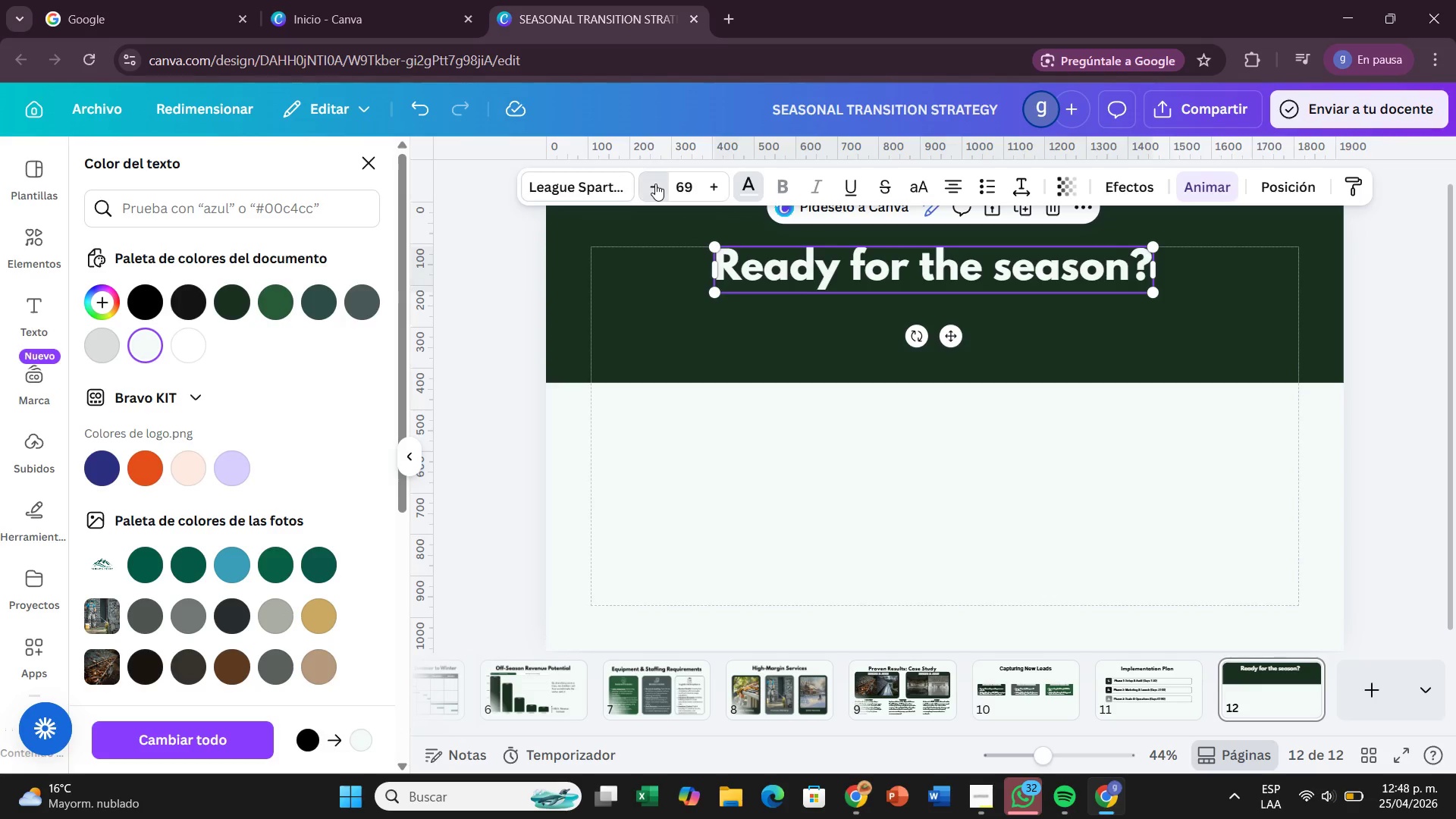 
double_click([655, 184])
 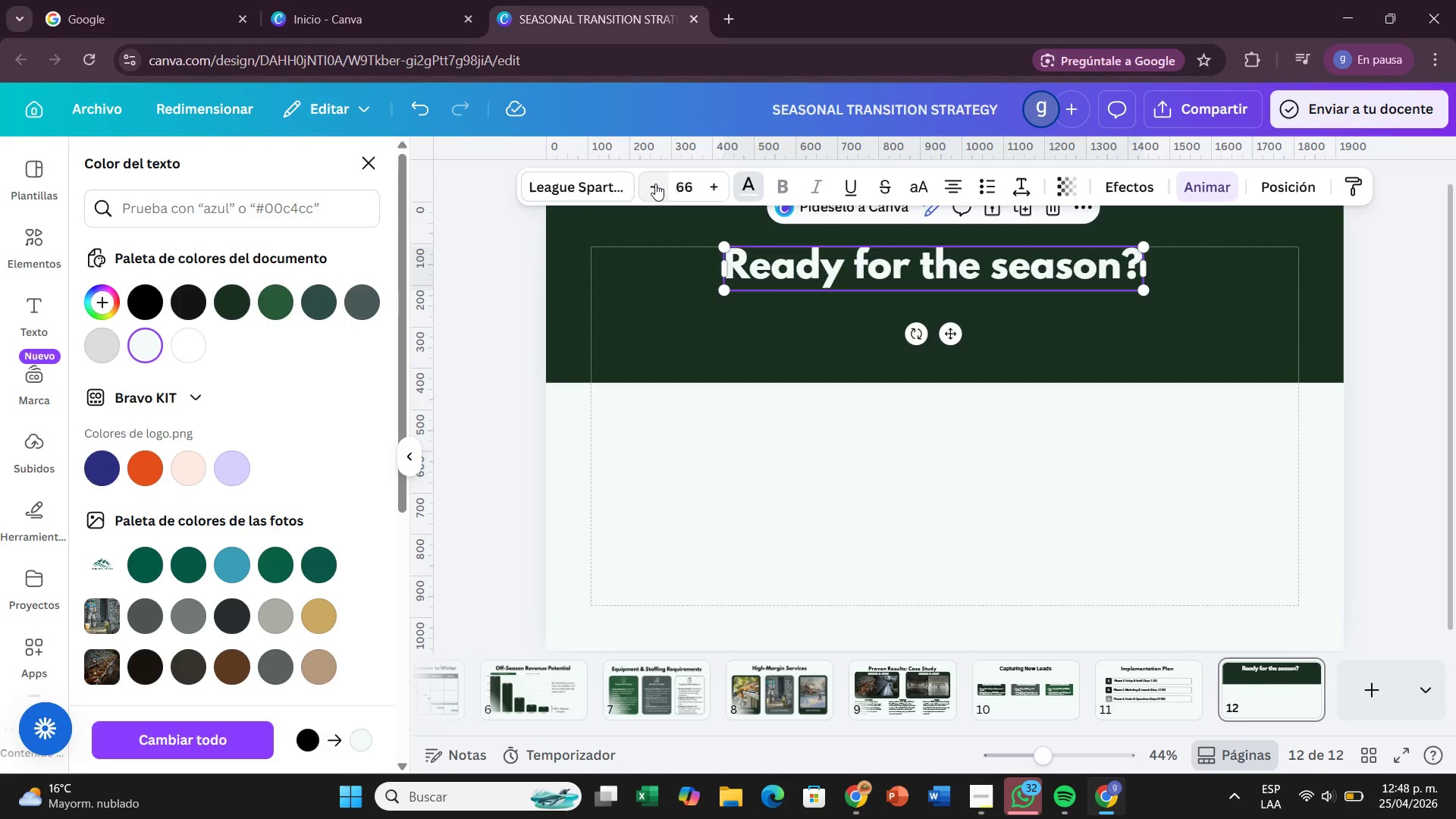 
double_click([655, 184])
 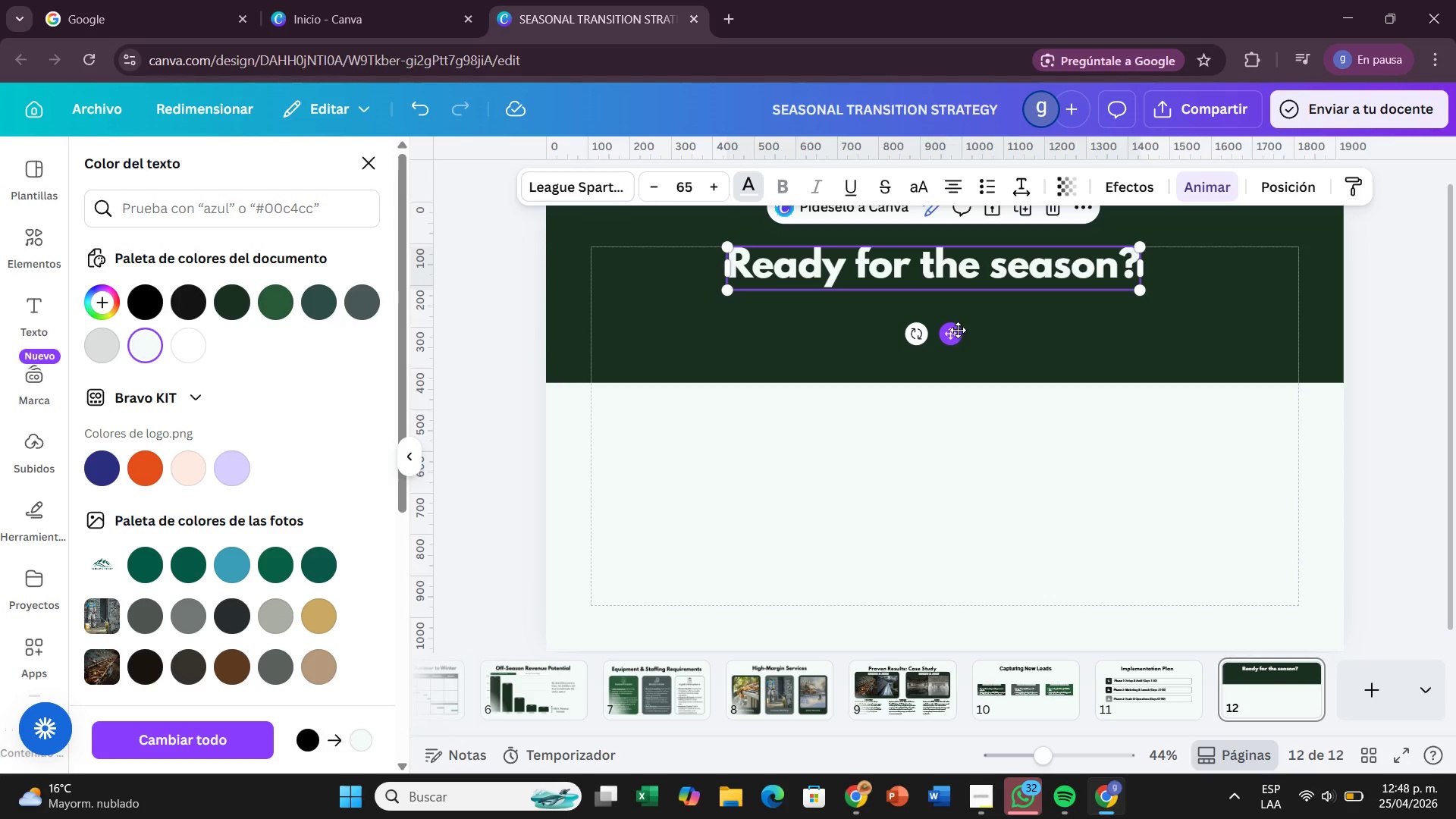 
left_click_drag(start_coordinate=[956, 331], to_coordinate=[959, 355])
 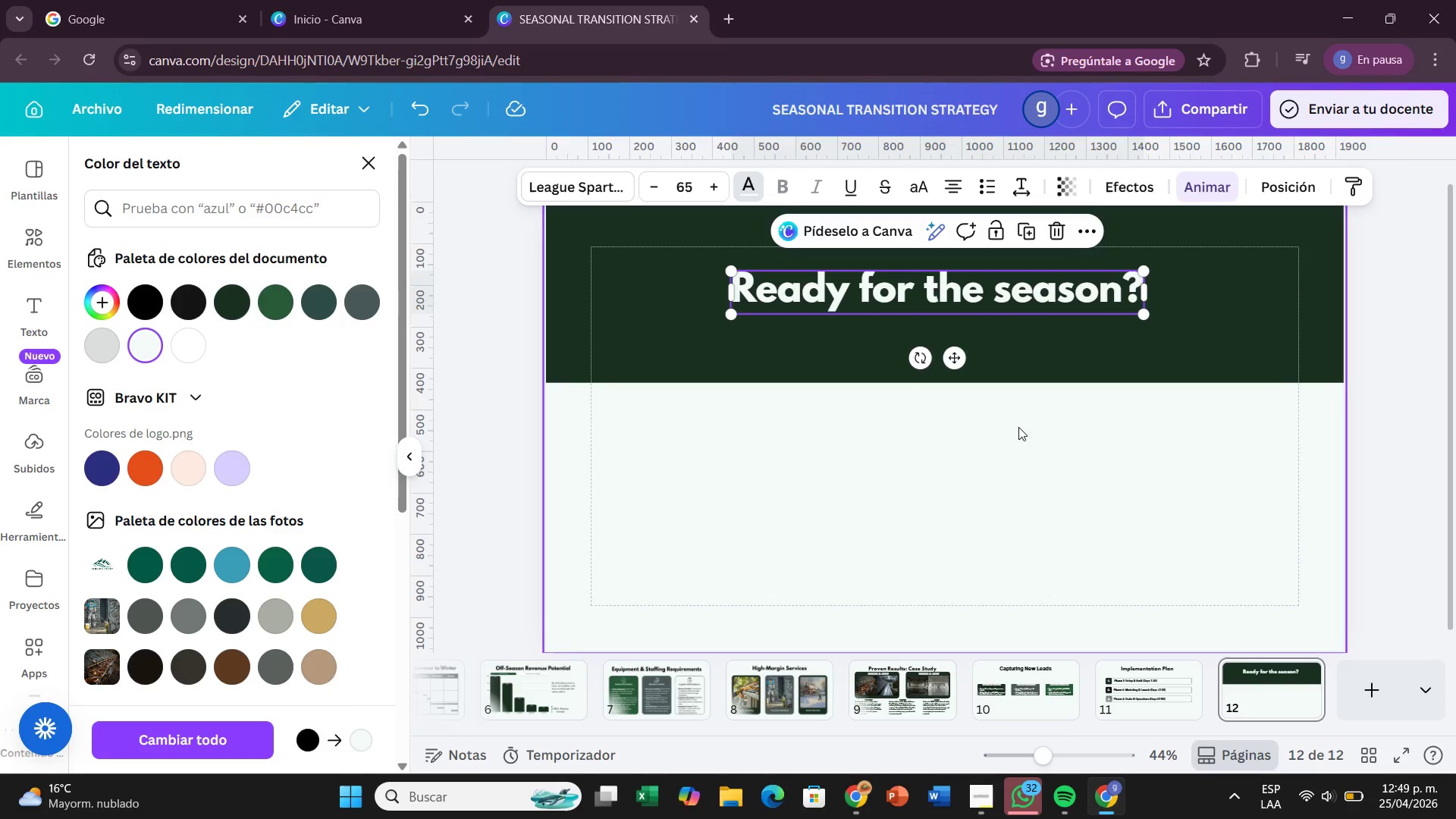 
left_click([1018, 427])
 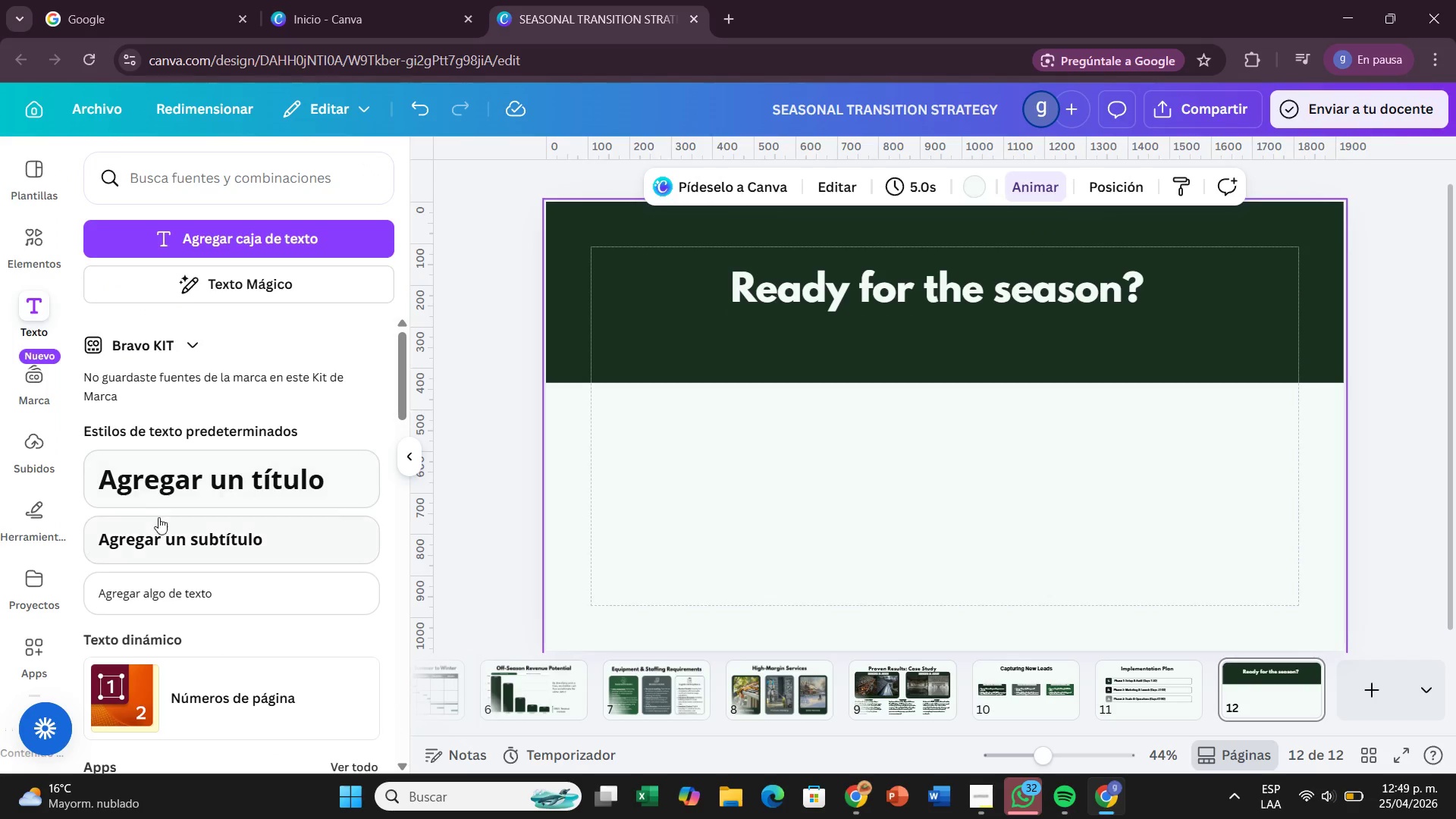 
left_click_drag(start_coordinate=[174, 532], to_coordinate=[900, 311])
 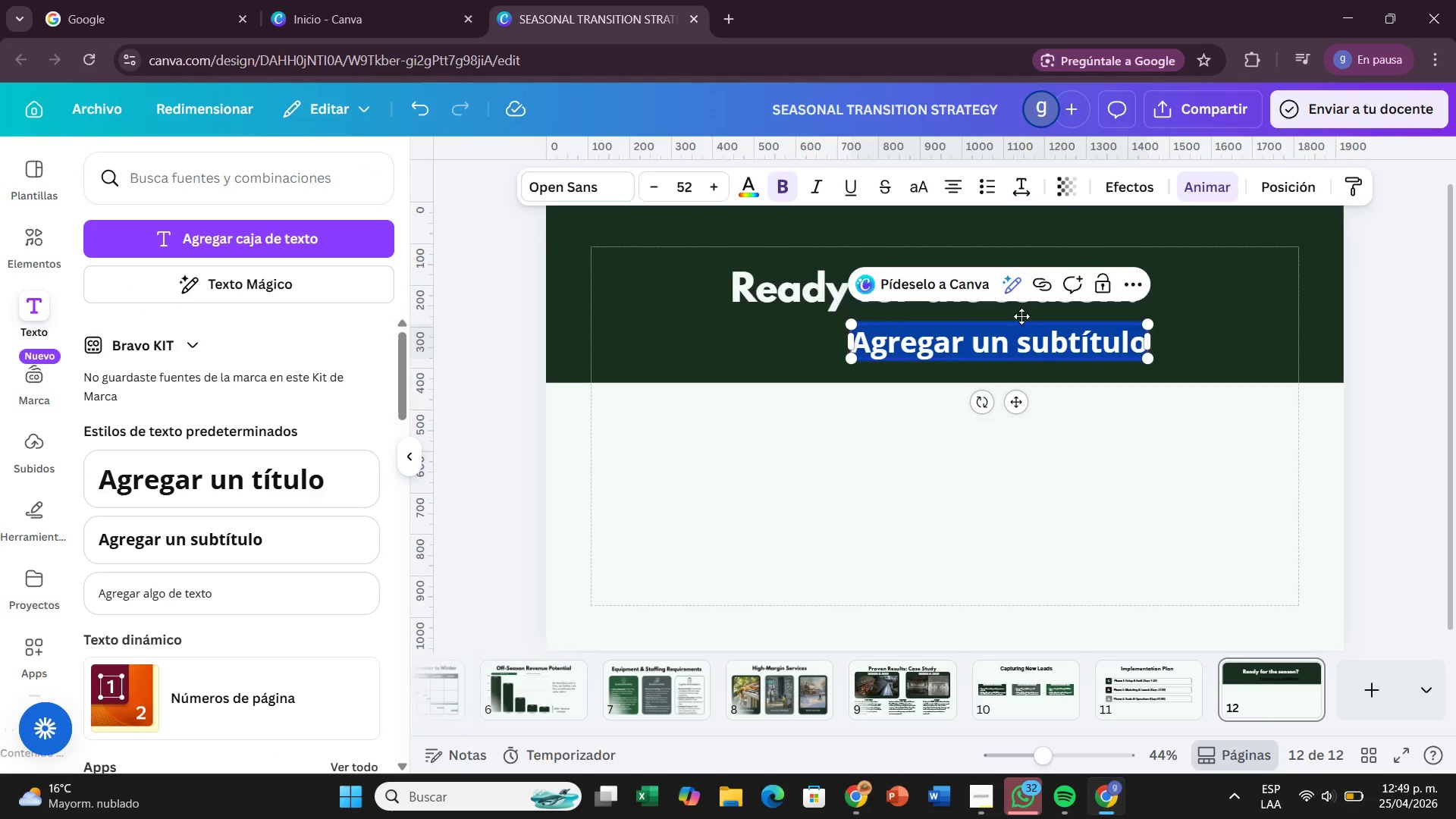 
key(Backspace)
type(Let[s secure )
 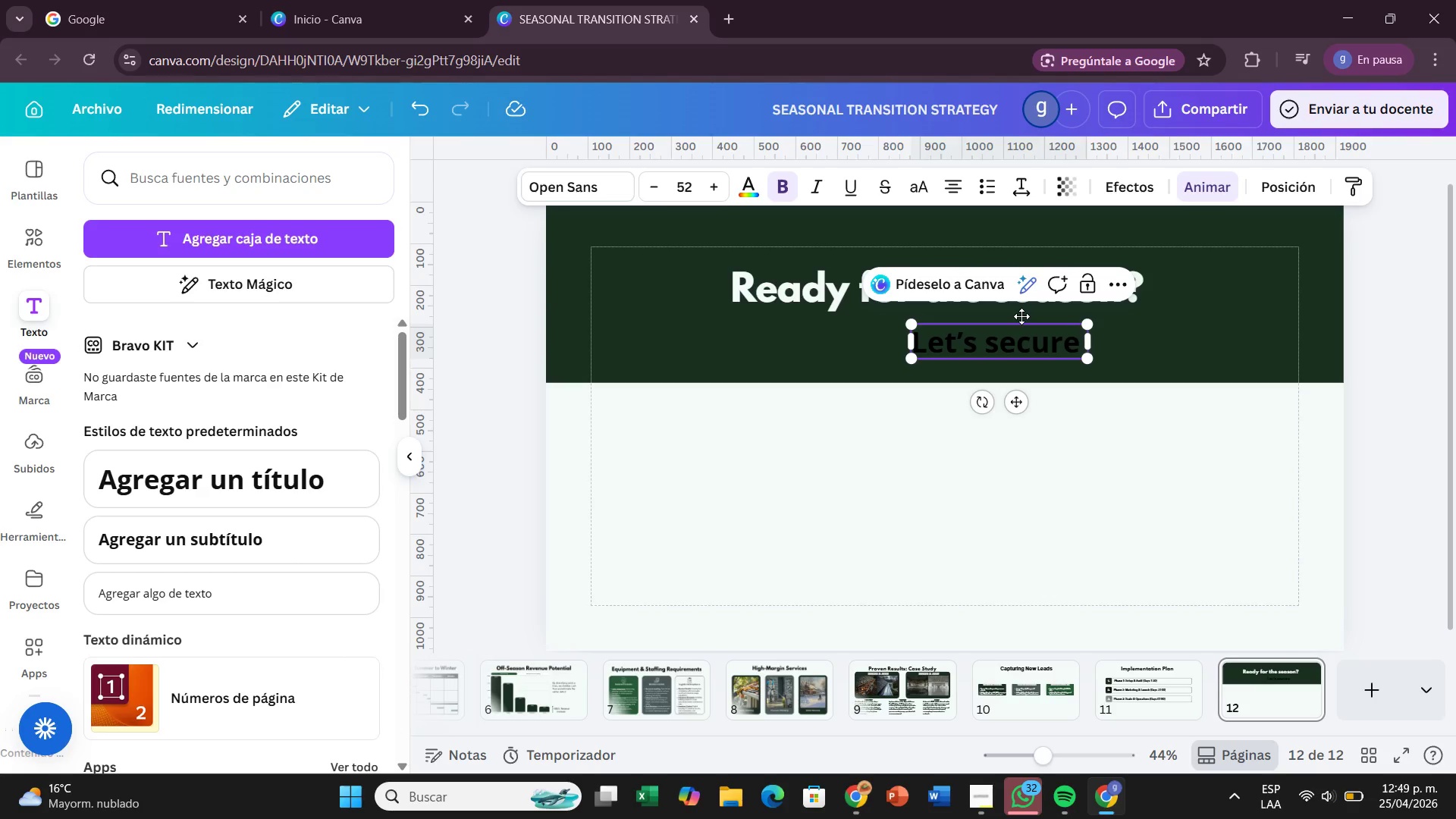 
type(your year)
 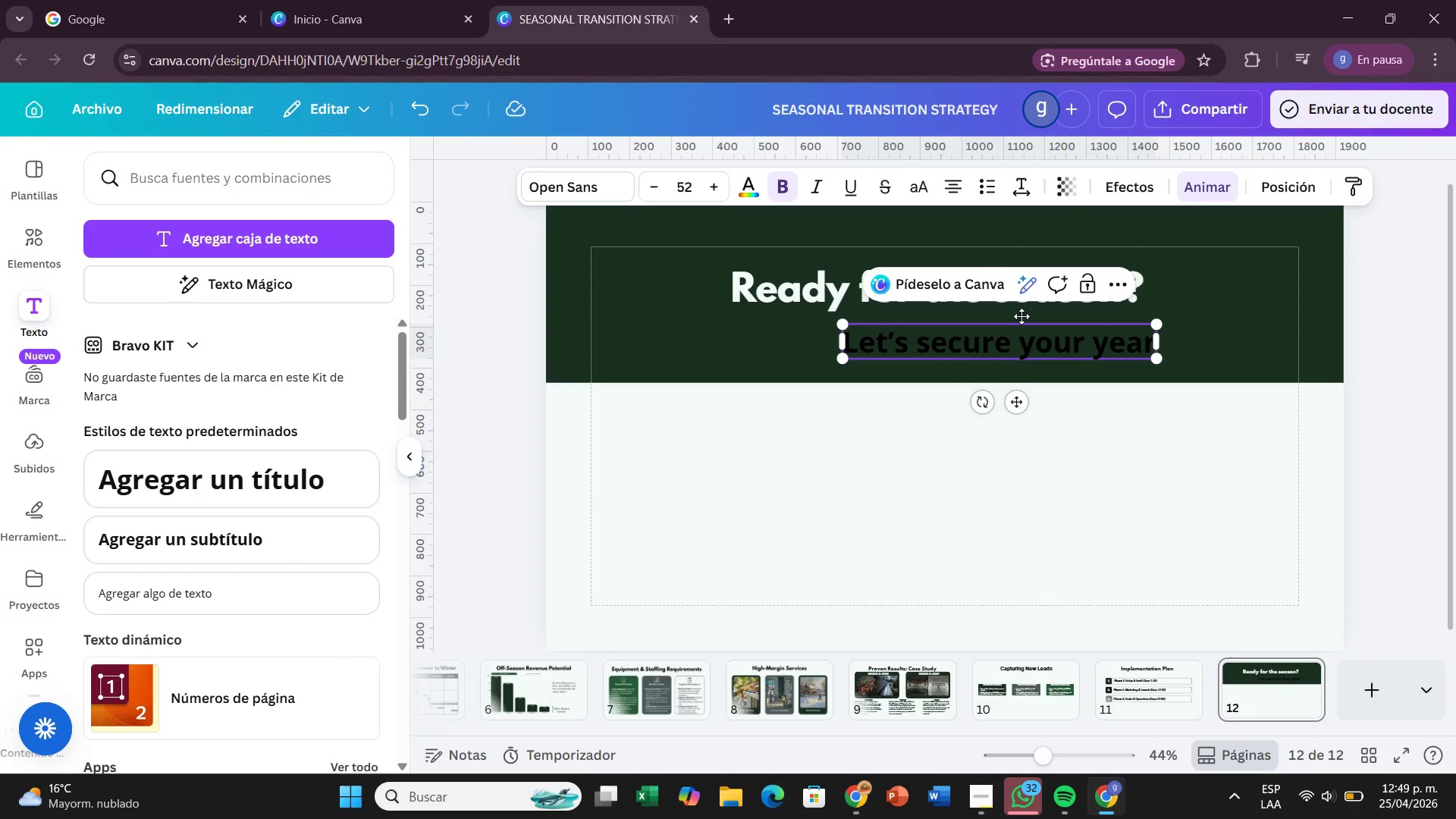 
type( round growth.)
 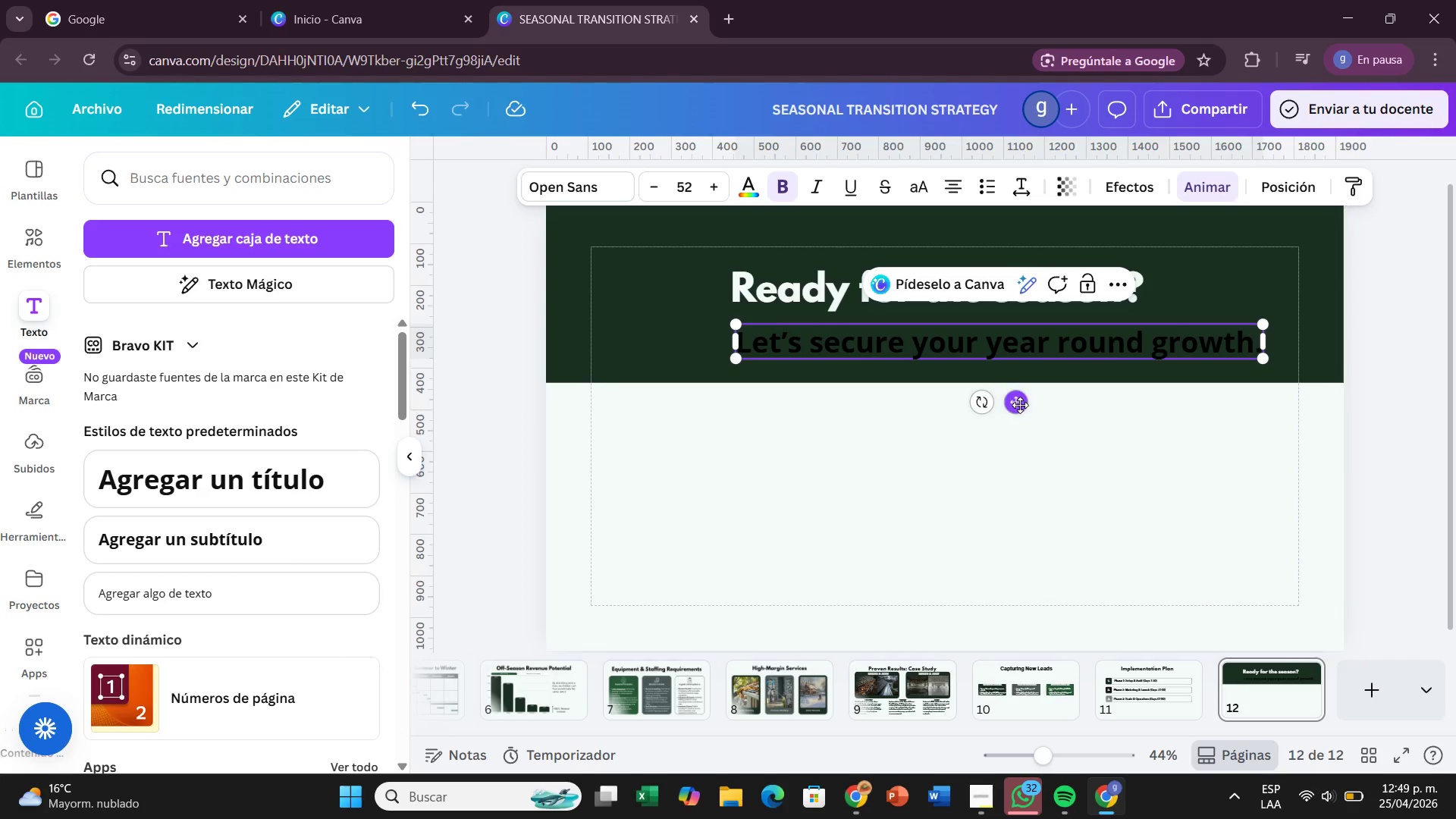 
left_click_drag(start_coordinate=[1020, 405], to_coordinate=[956, 397])
 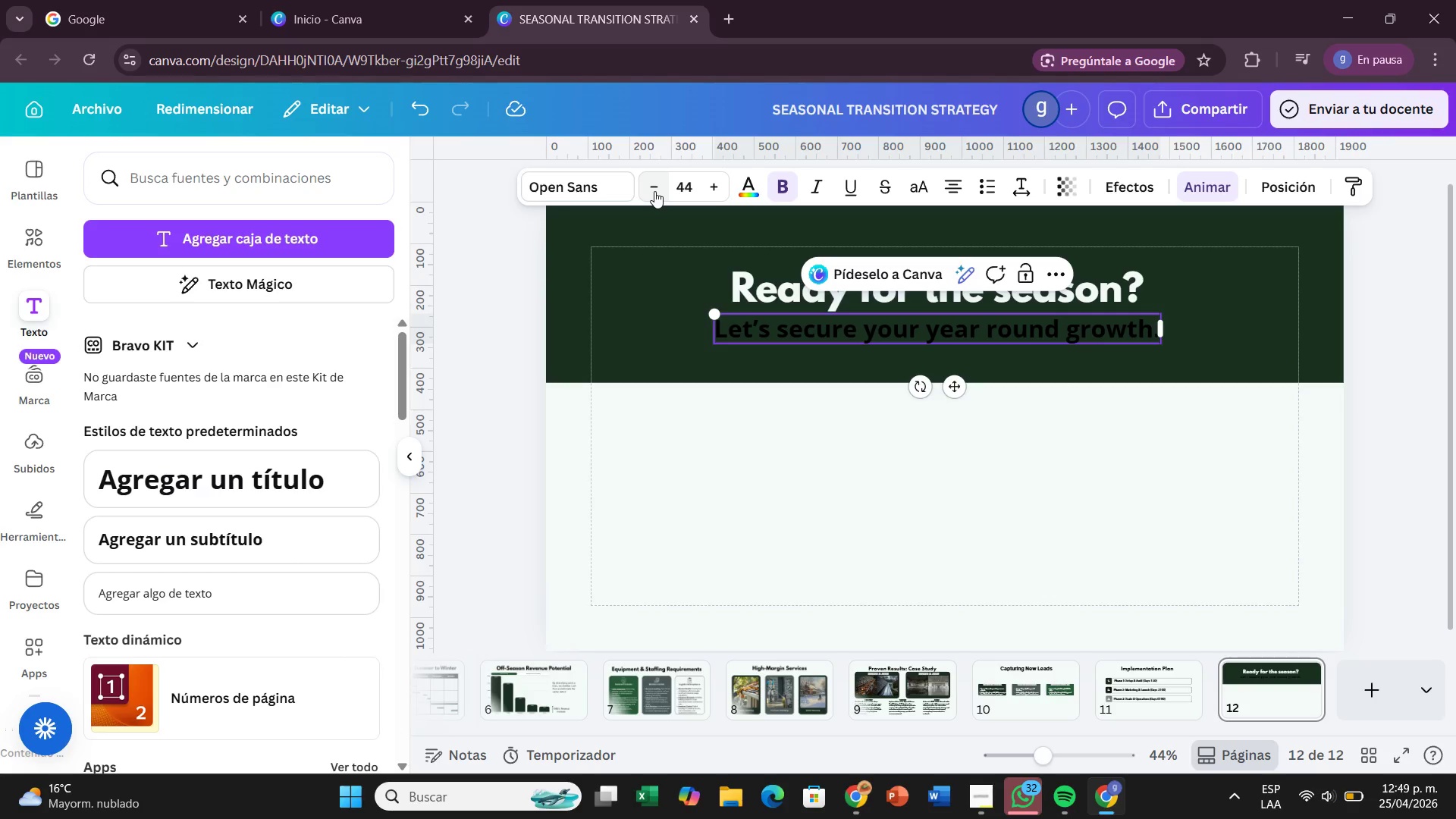 
left_click([654, 191])
 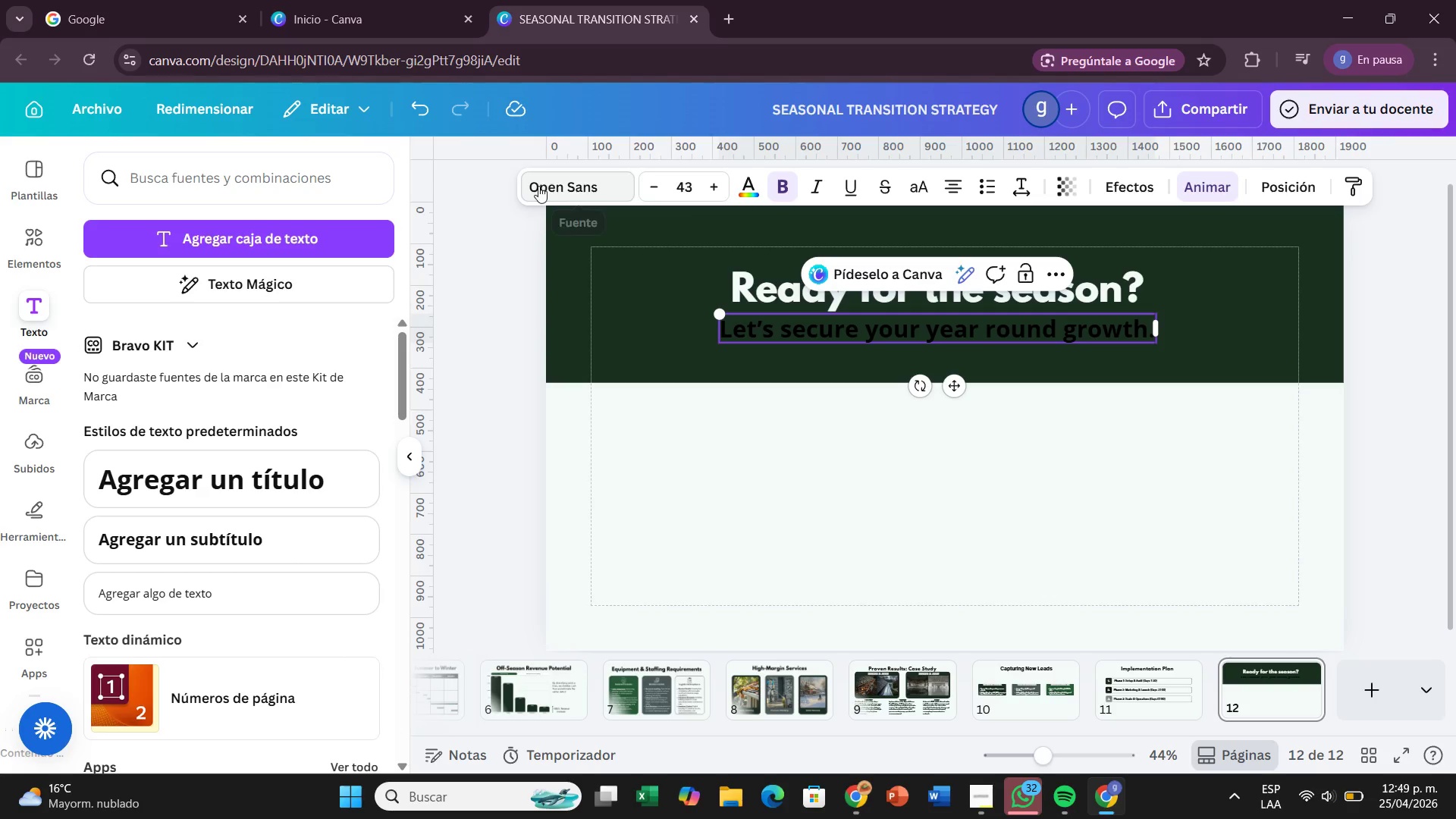 
left_click([538, 186])
 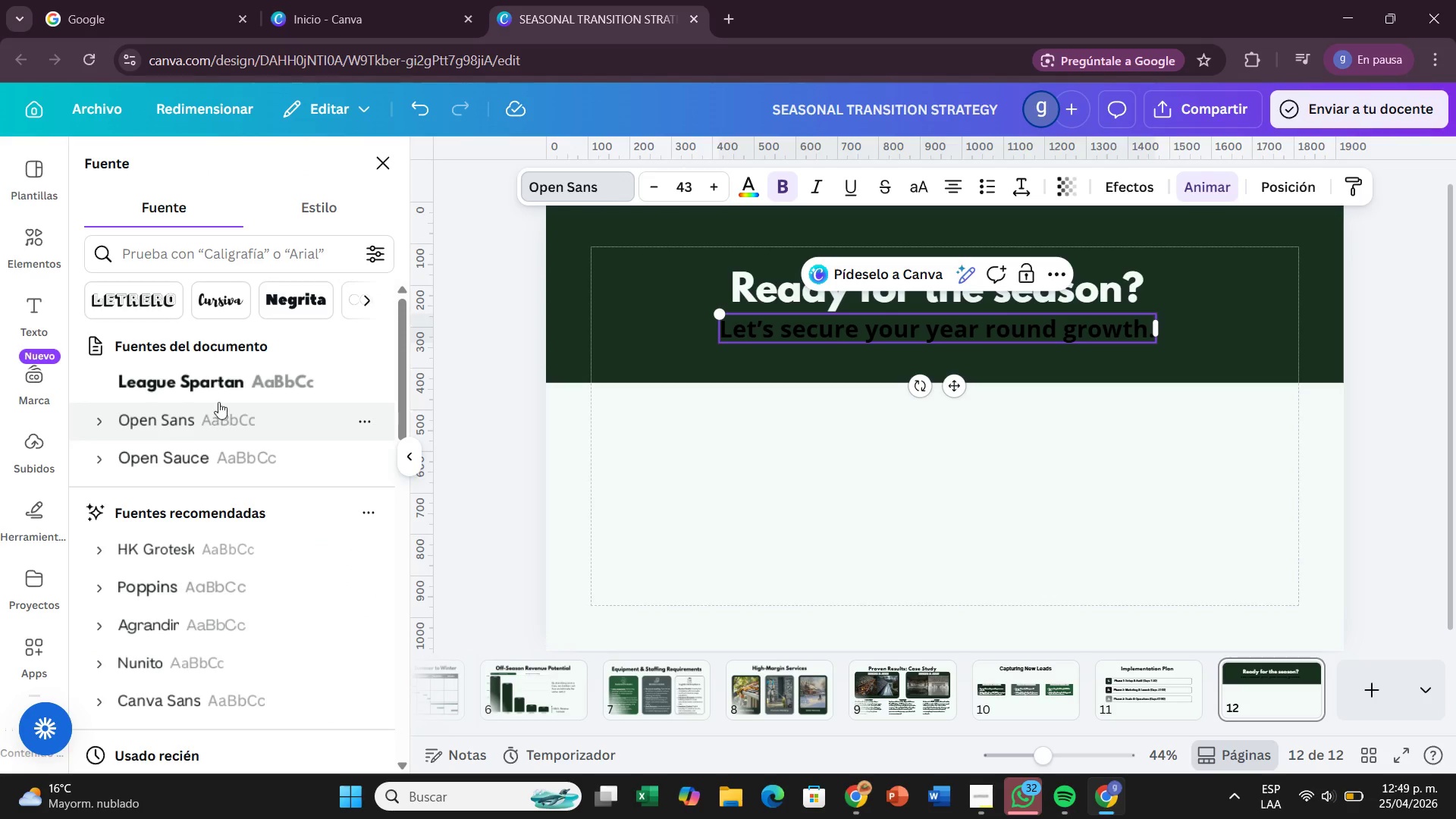 
left_click([228, 382])
 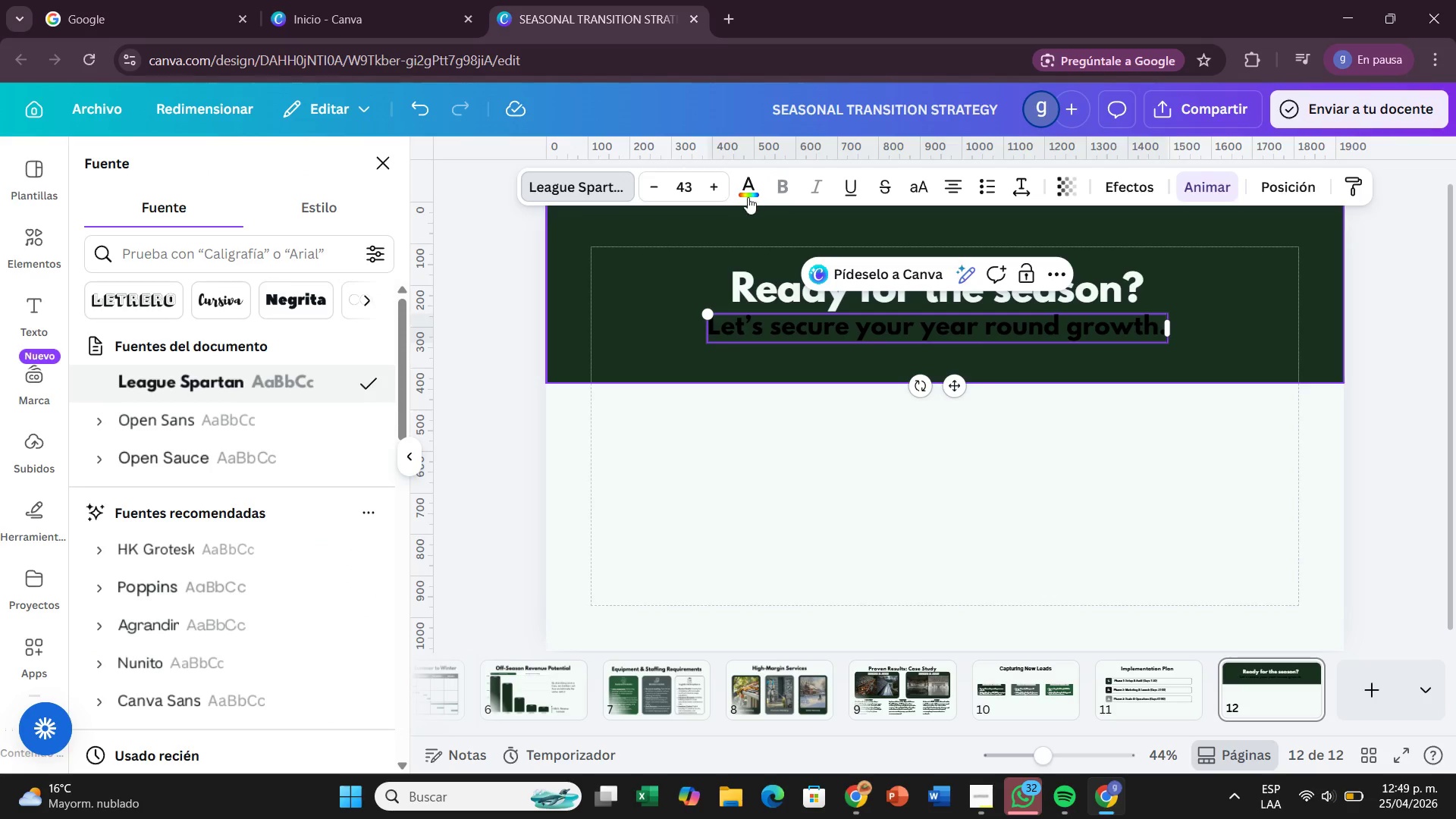 
left_click([744, 196])
 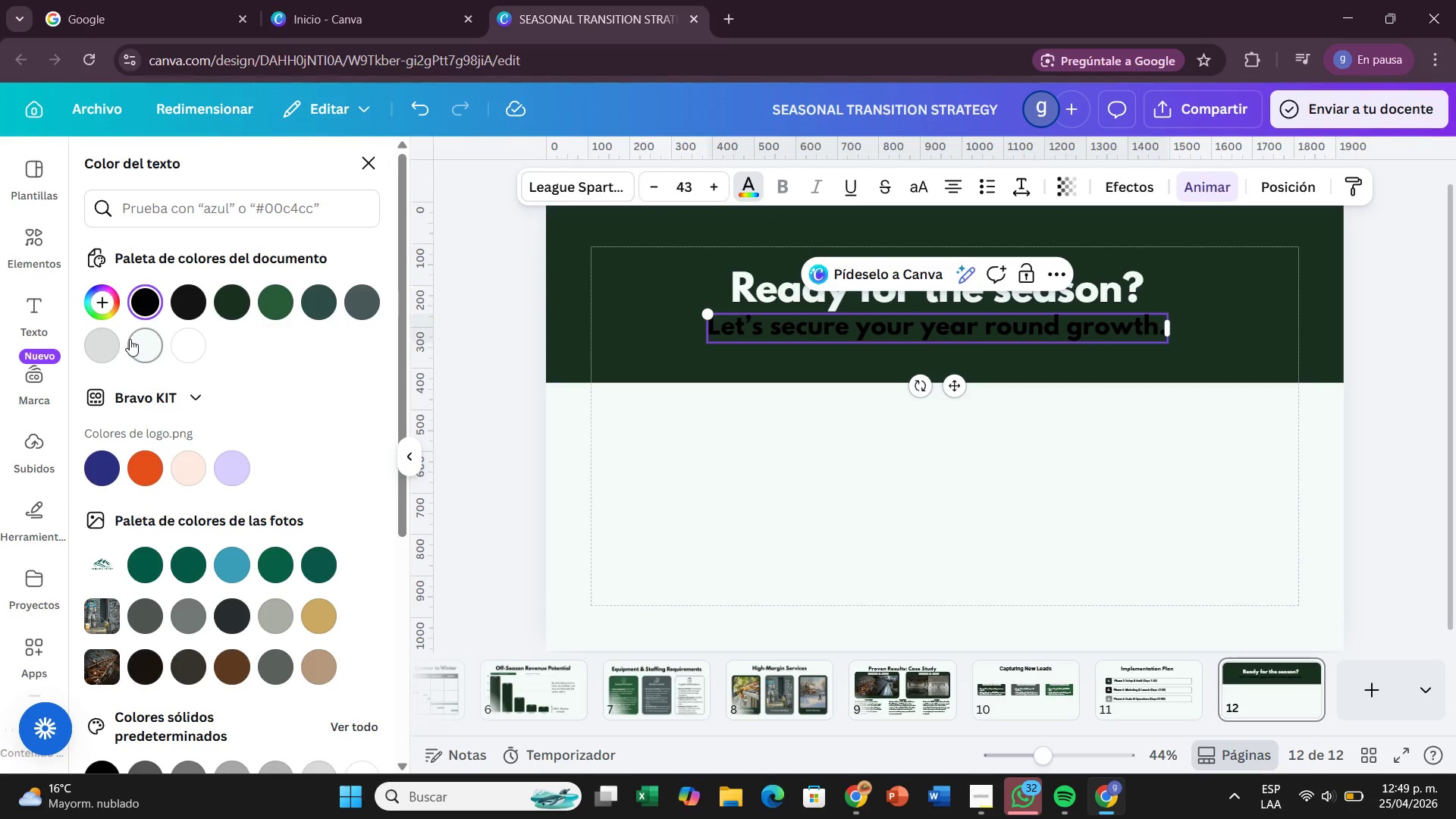 
left_click([110, 344])
 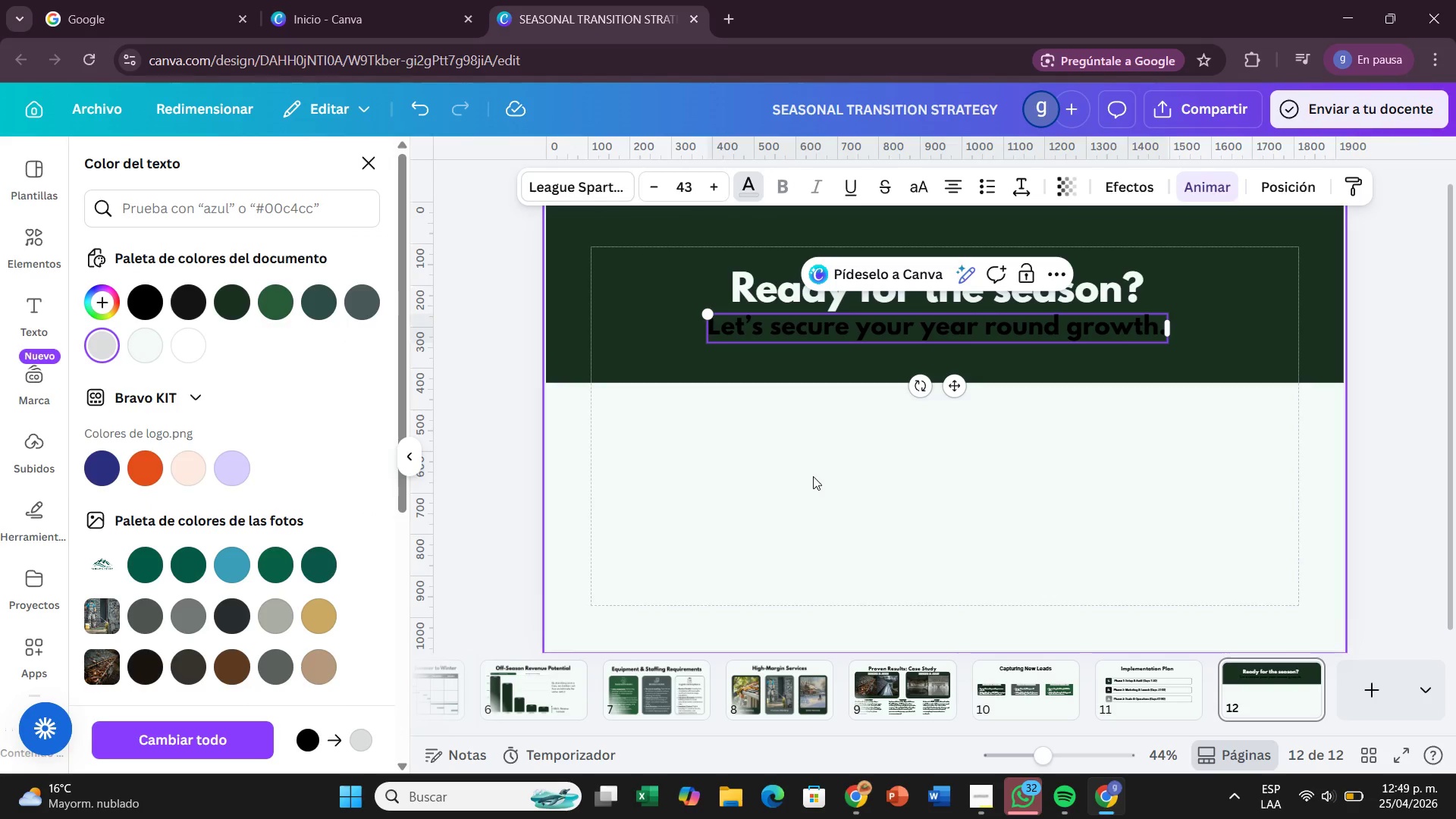 
left_click([813, 476])
 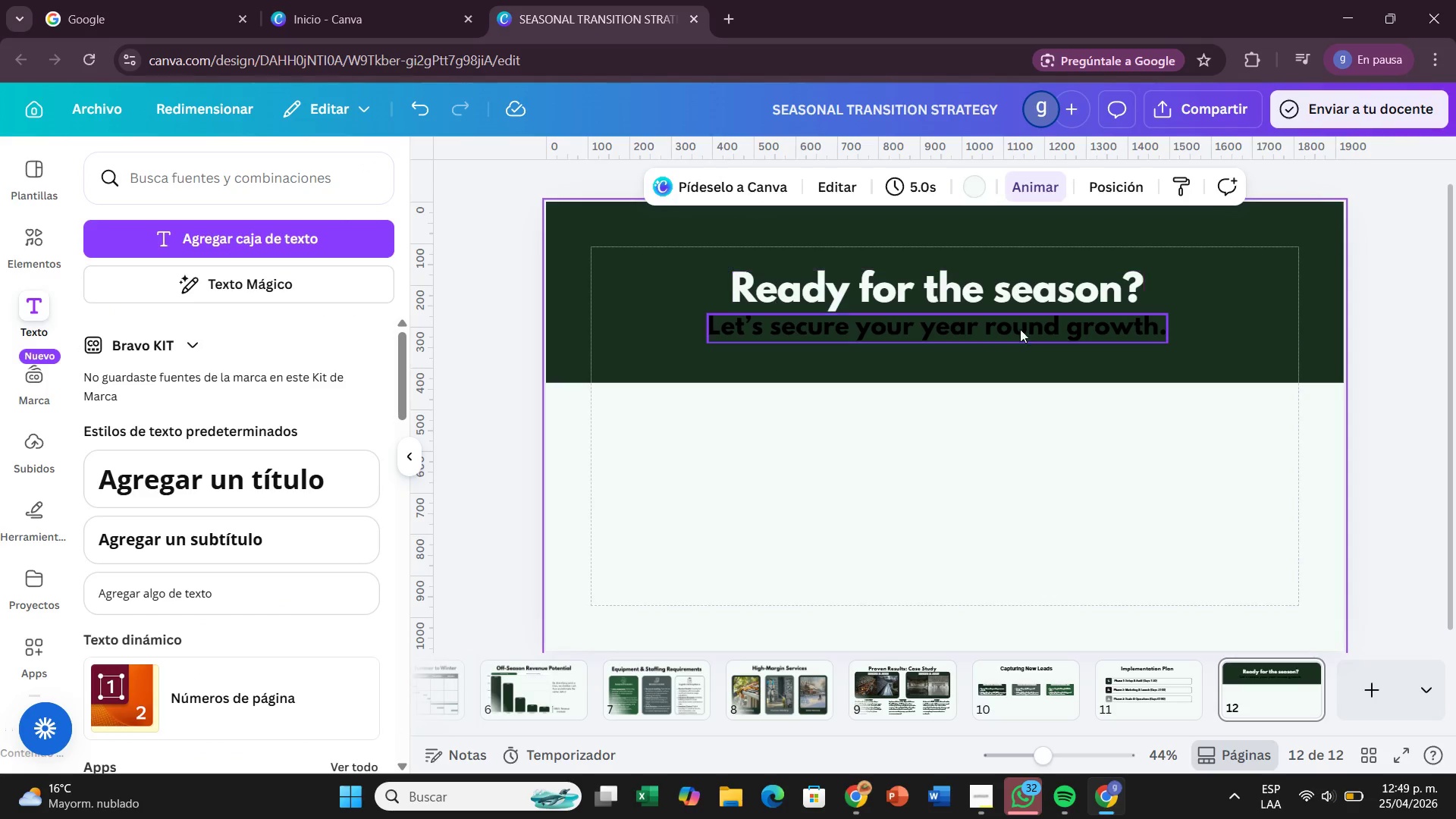 
left_click([1019, 337])
 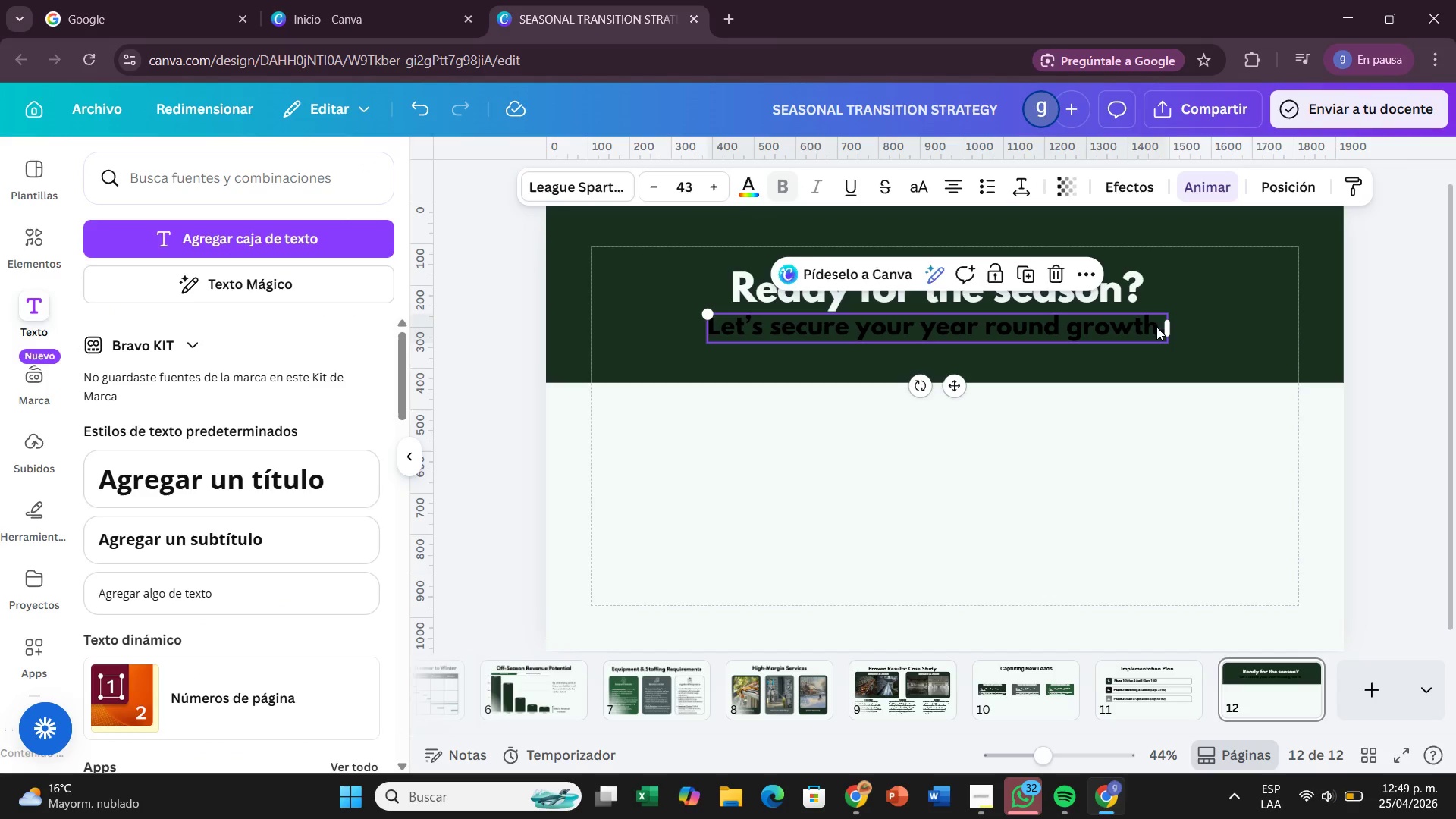 
double_click([1156, 327])
 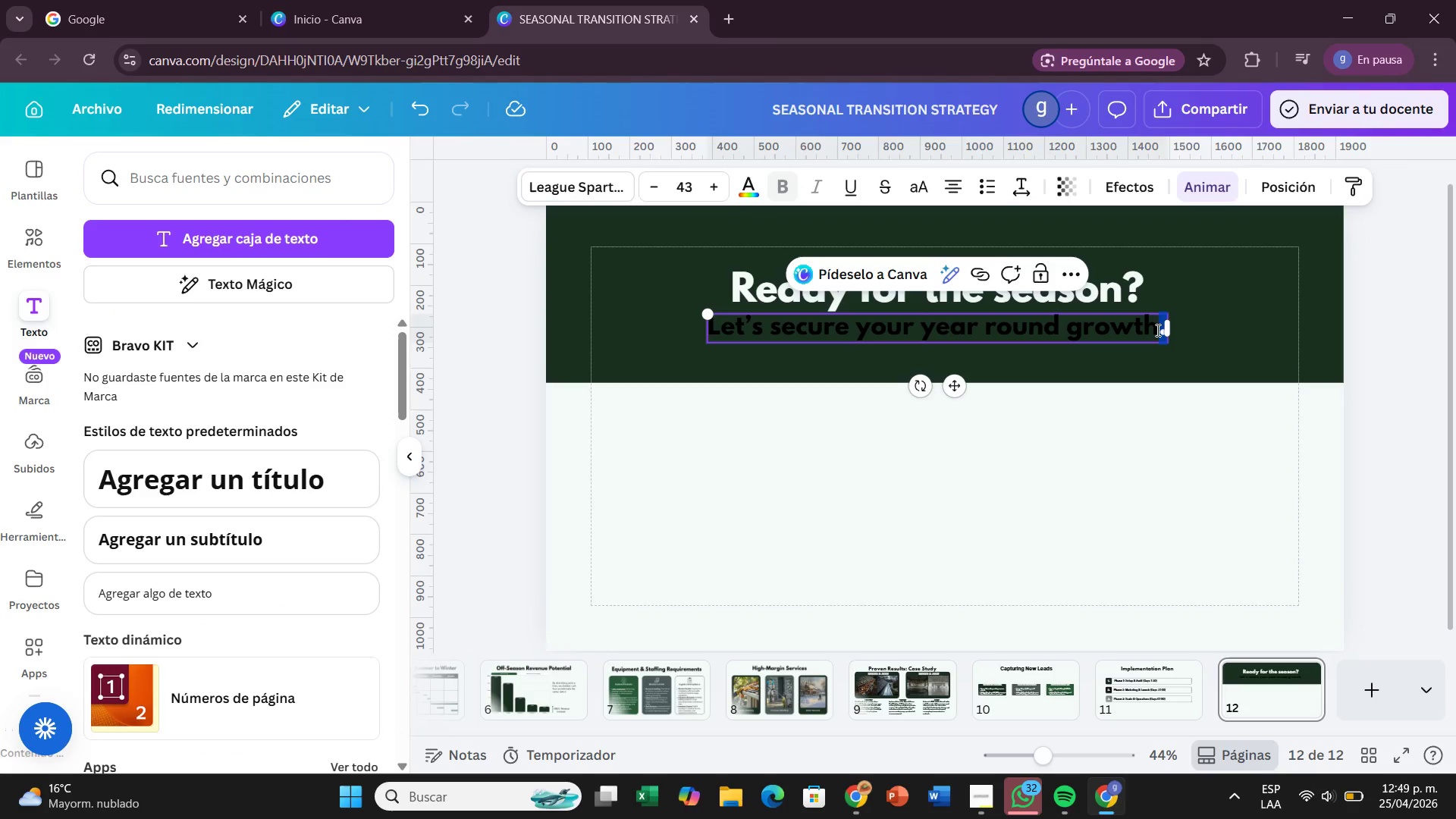 
left_click_drag(start_coordinate=[1156, 330], to_coordinate=[977, 339])
 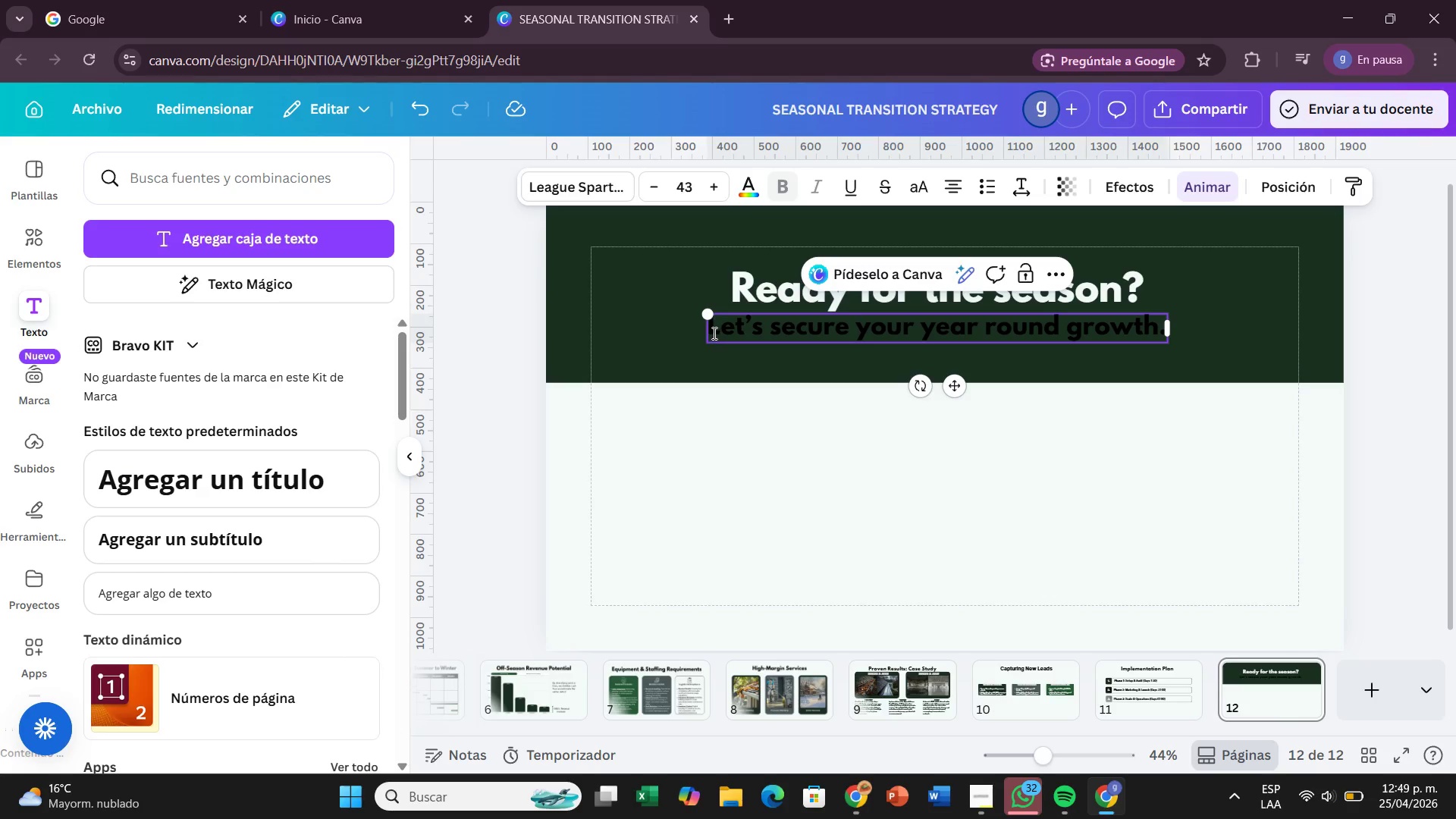 
left_click_drag(start_coordinate=[713, 333], to_coordinate=[1169, 324])
 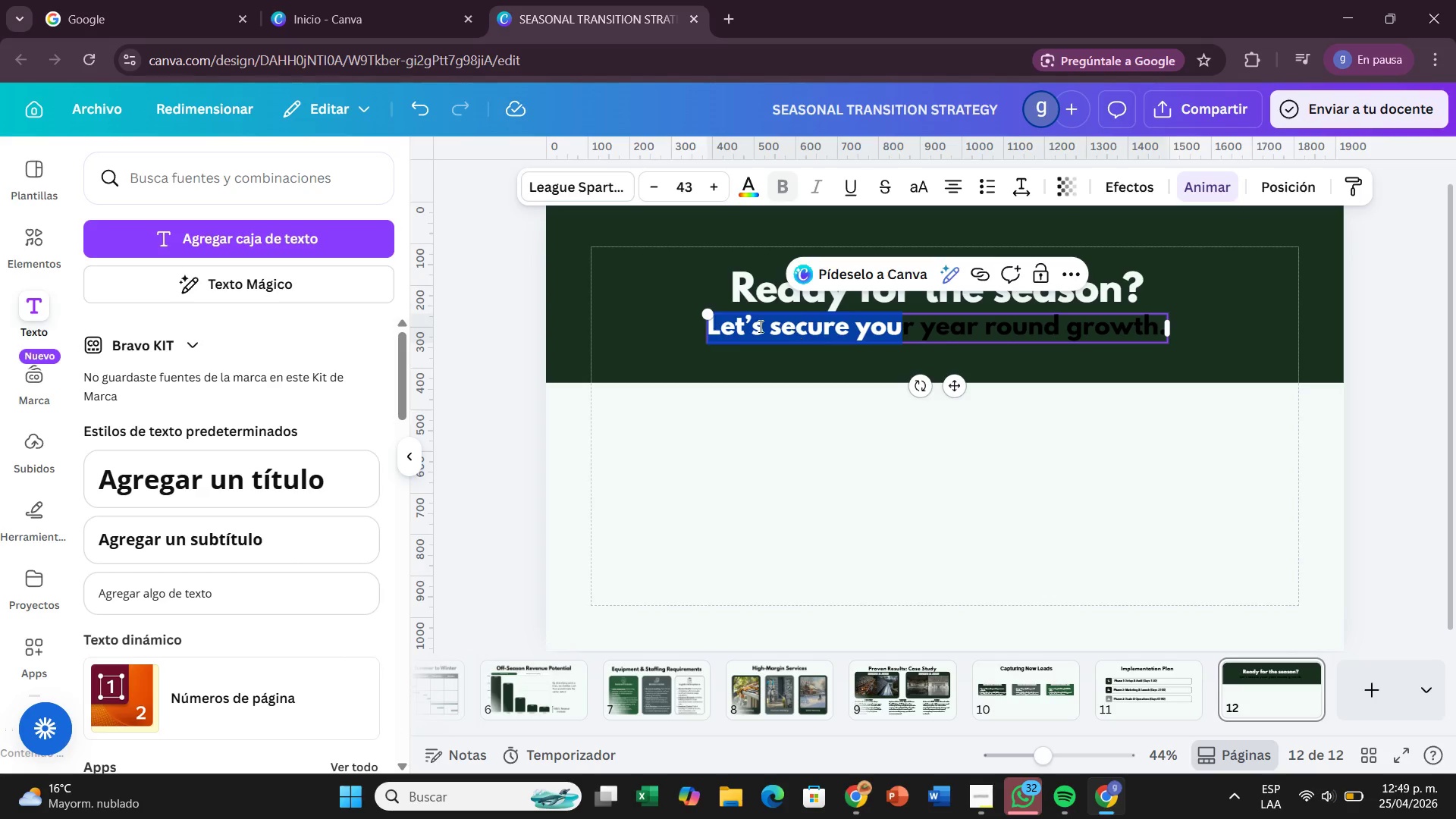 
left_click([726, 326])
 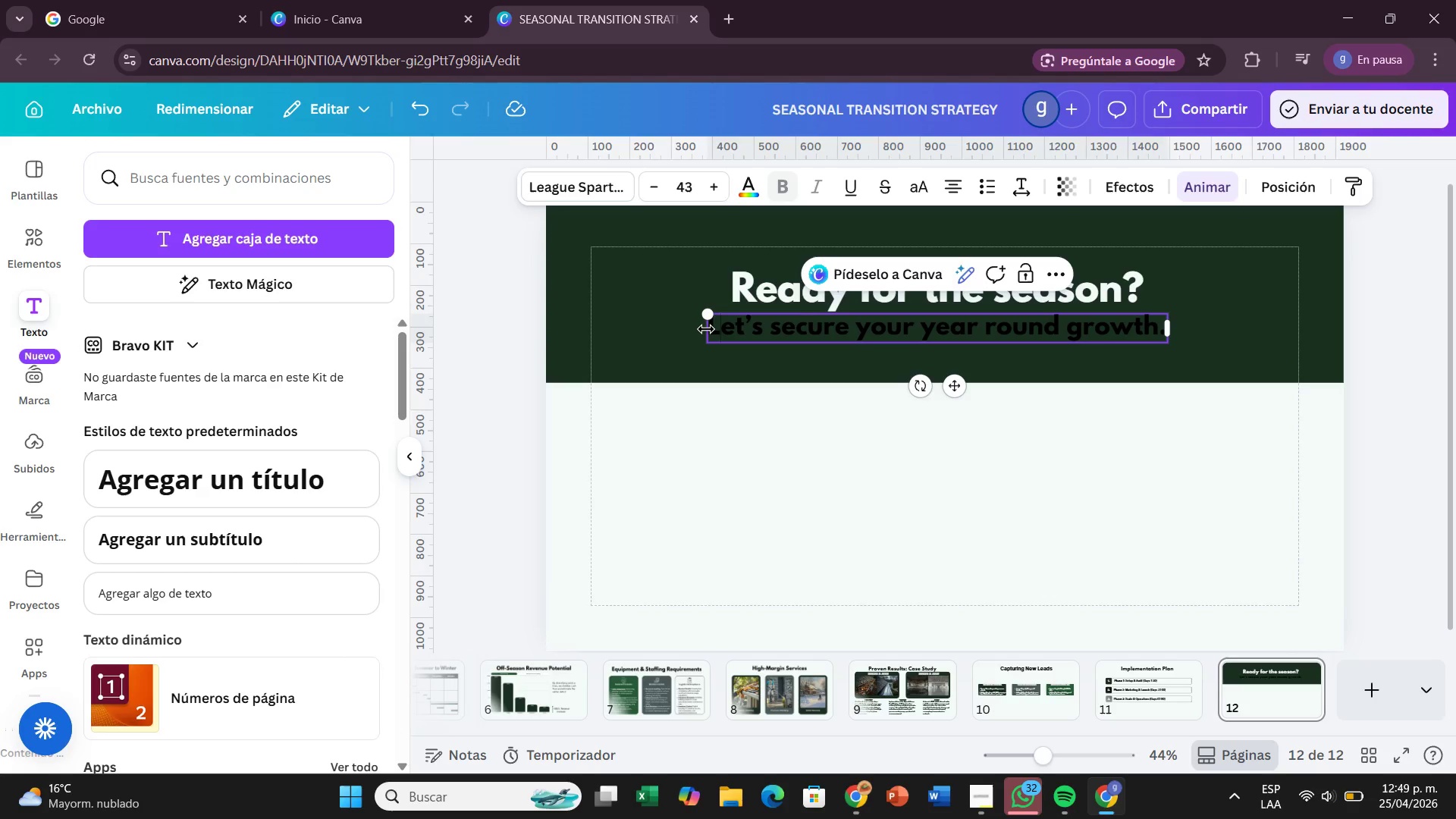 
left_click([706, 329])
 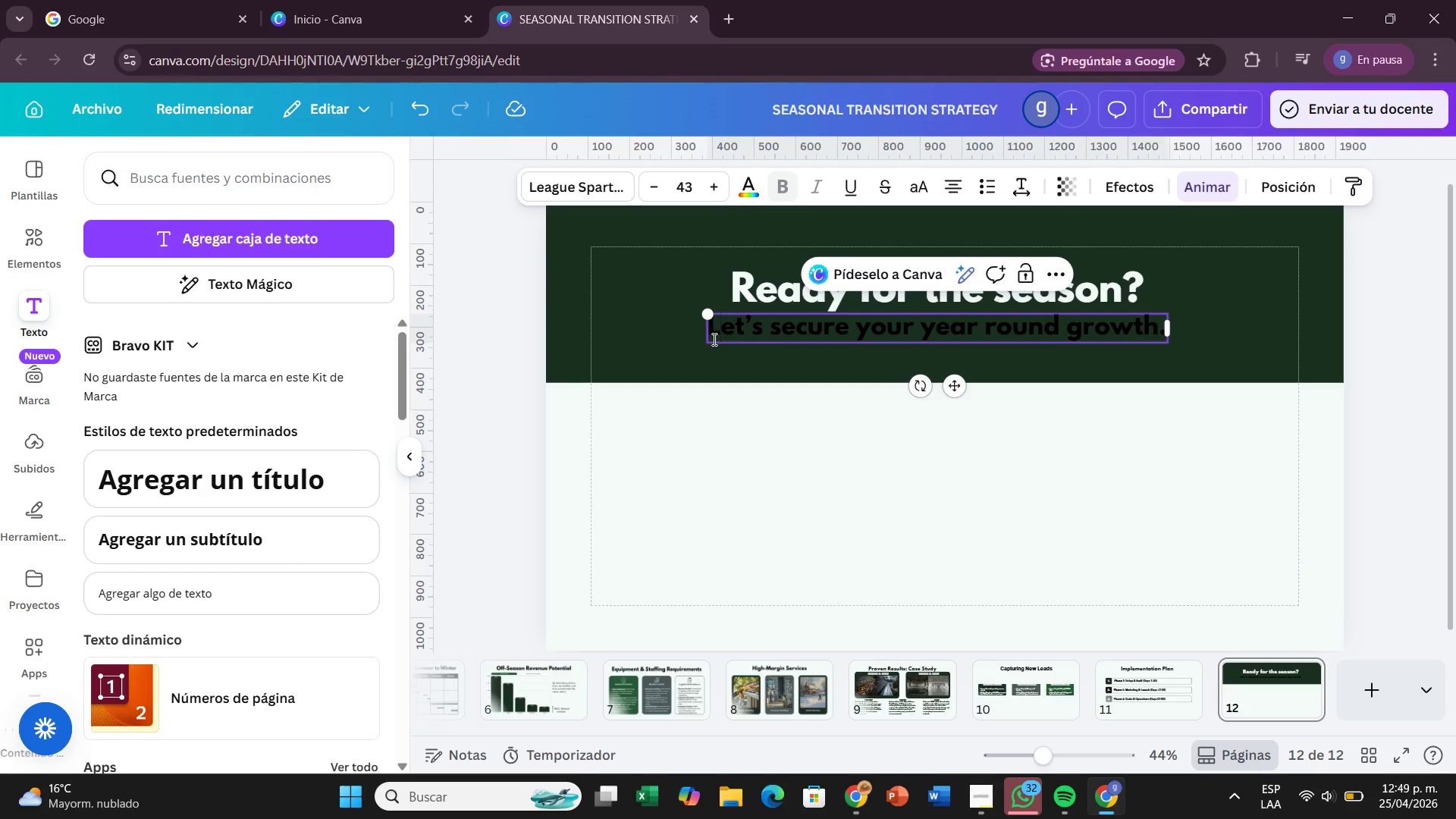 
left_click_drag(start_coordinate=[713, 339], to_coordinate=[1326, 327])
 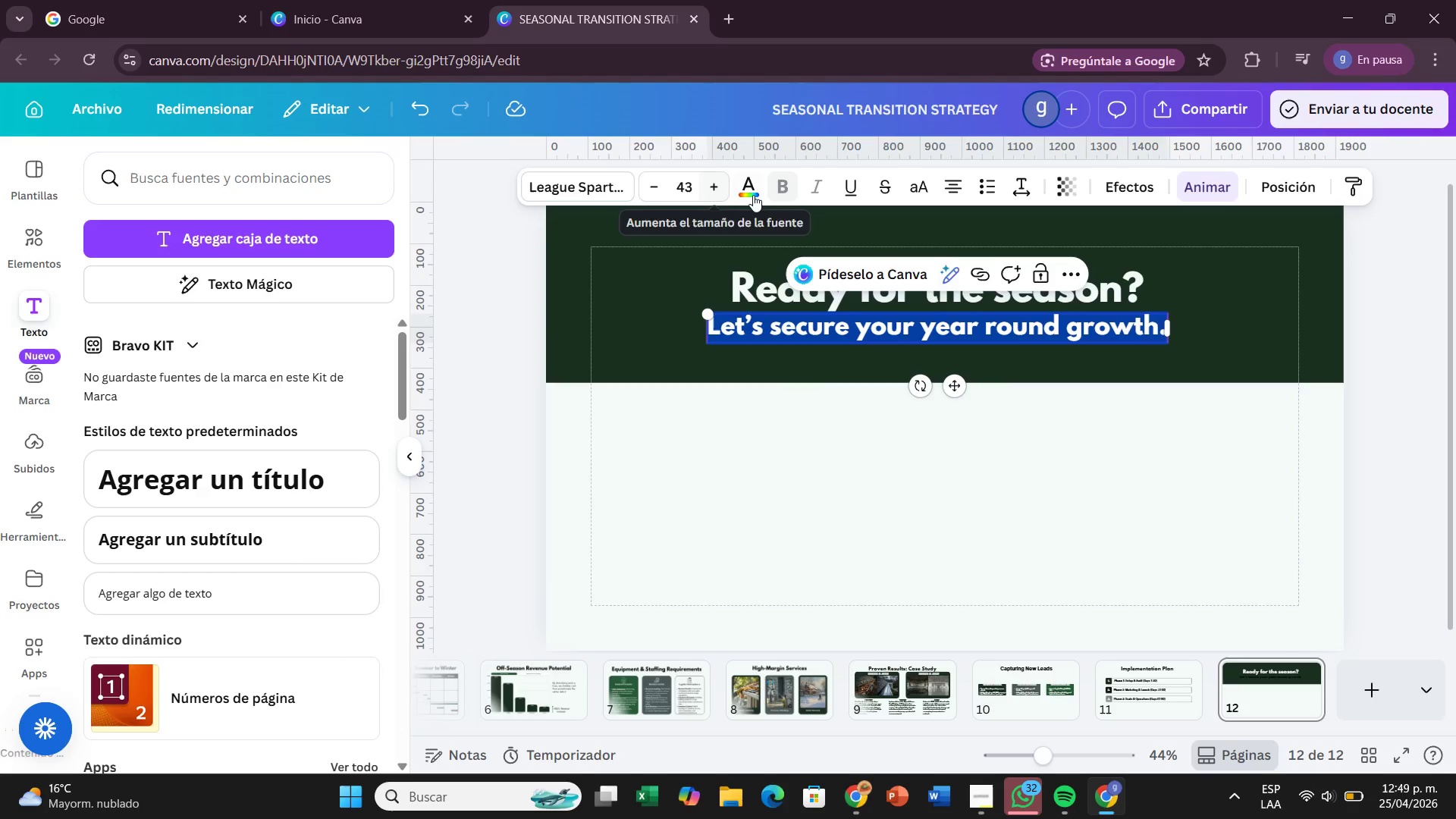 
left_click([753, 195])
 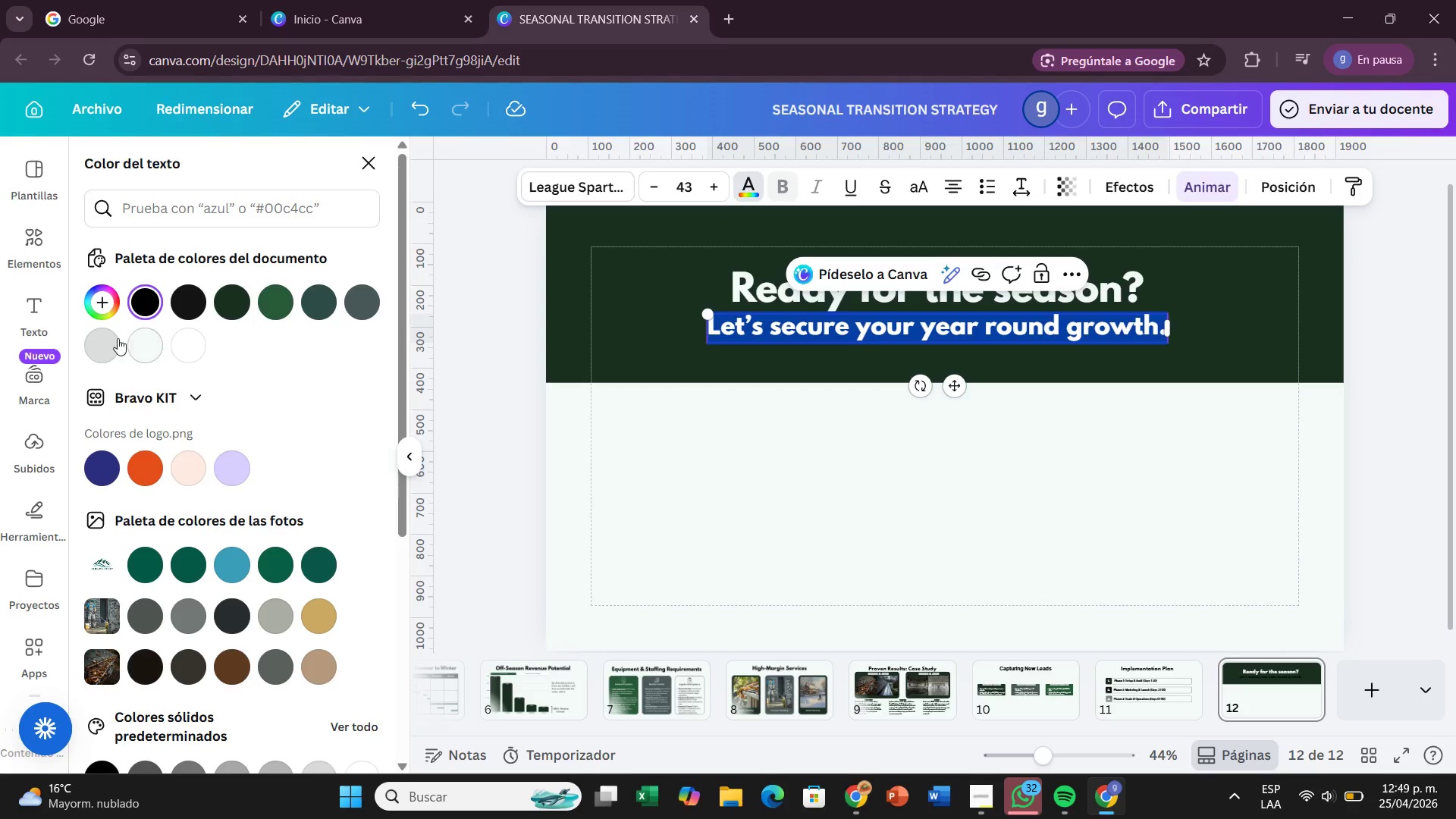 
left_click([106, 340])
 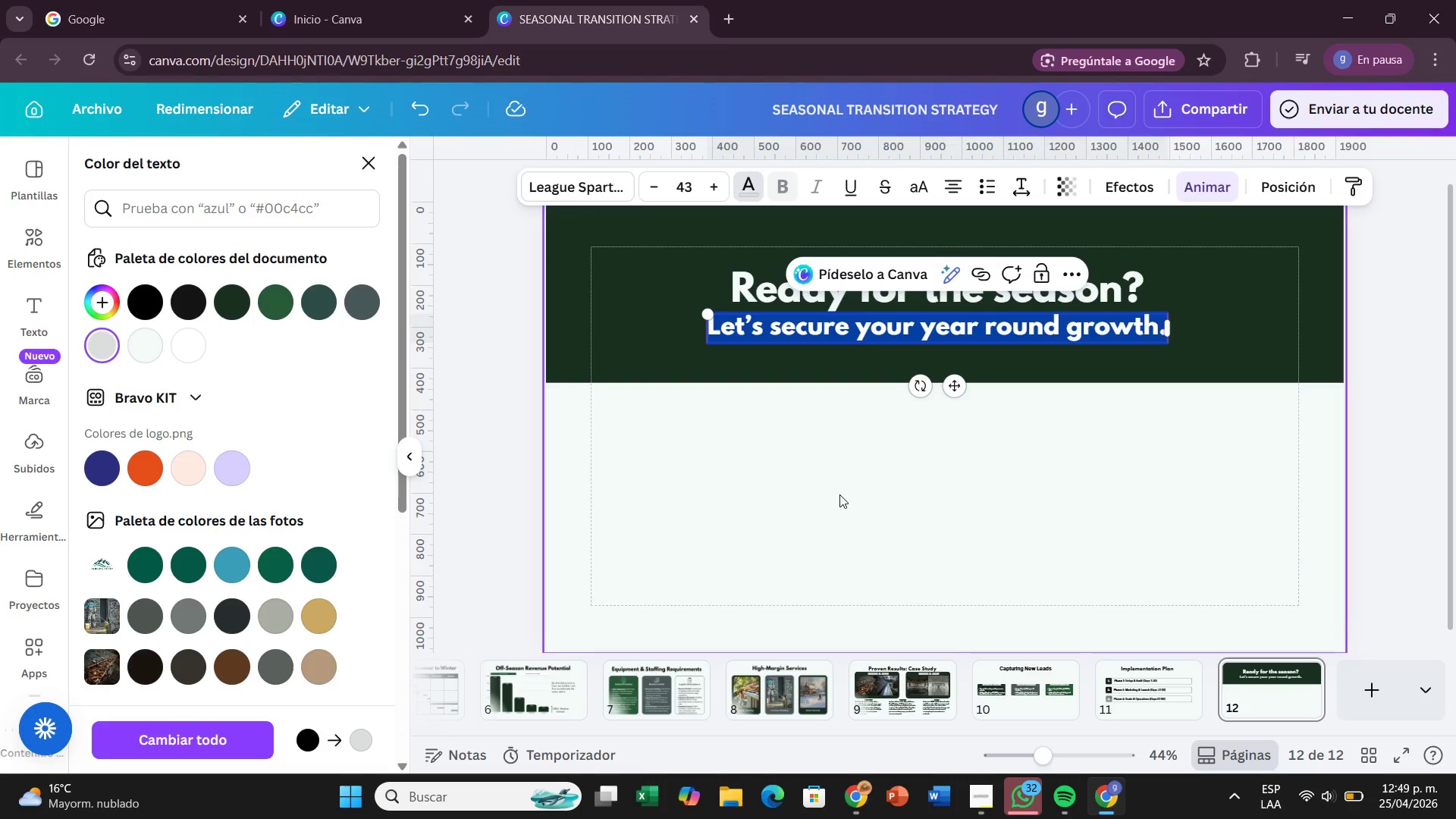 
left_click([839, 494])
 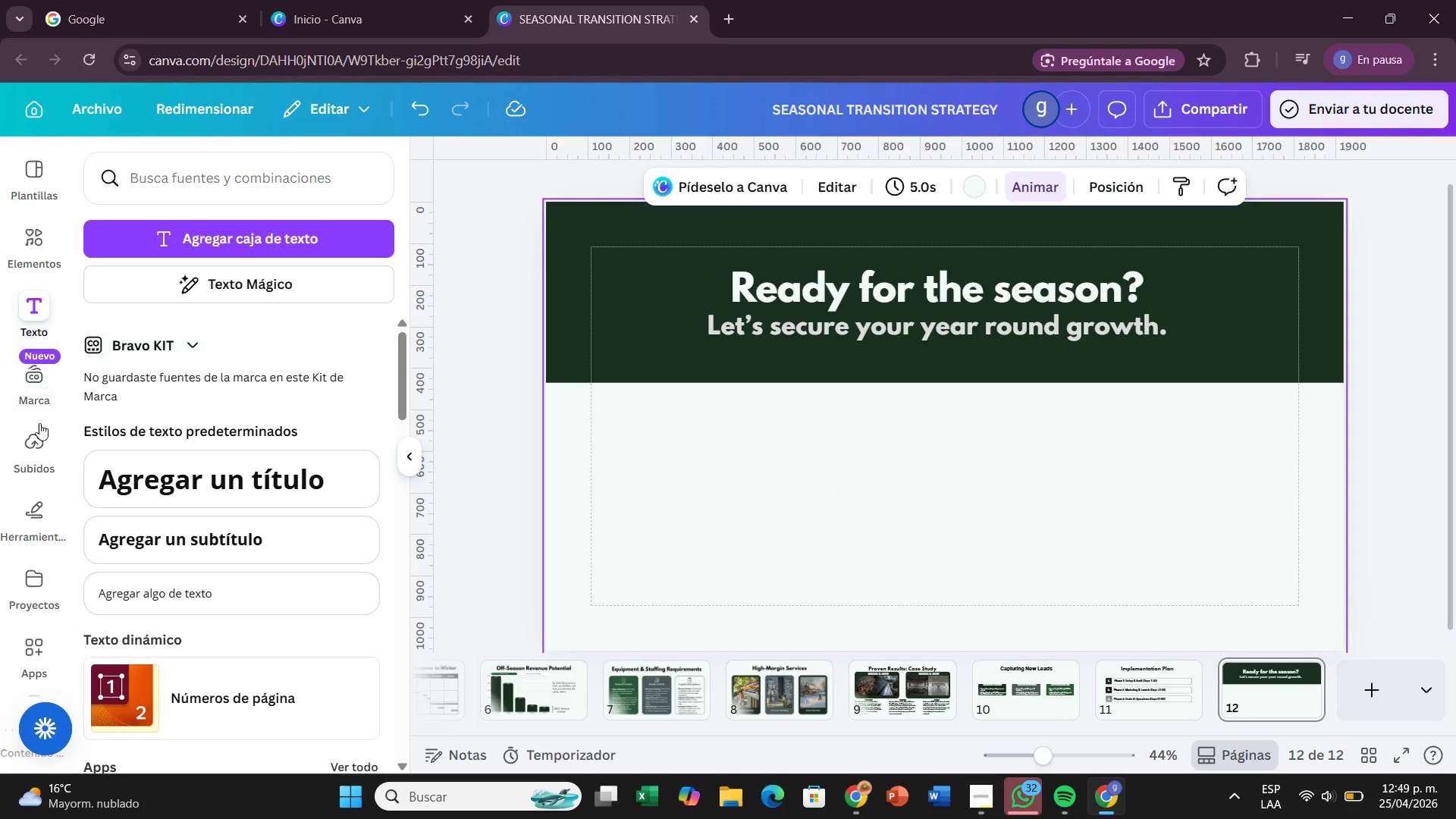 
left_click_drag(start_coordinate=[211, 581], to_coordinate=[753, 445])
 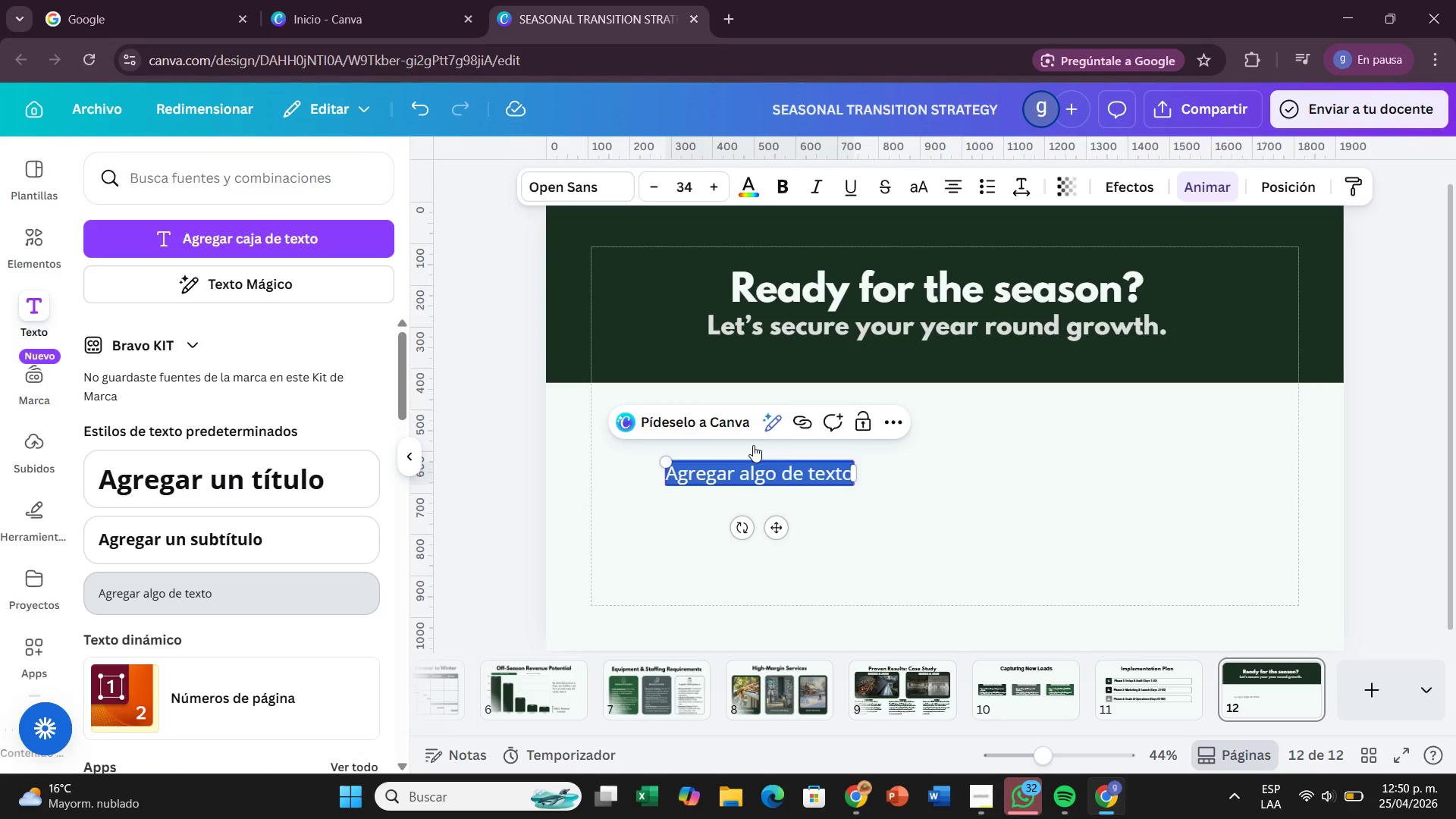 
key(Backspace)
type(Contact)
 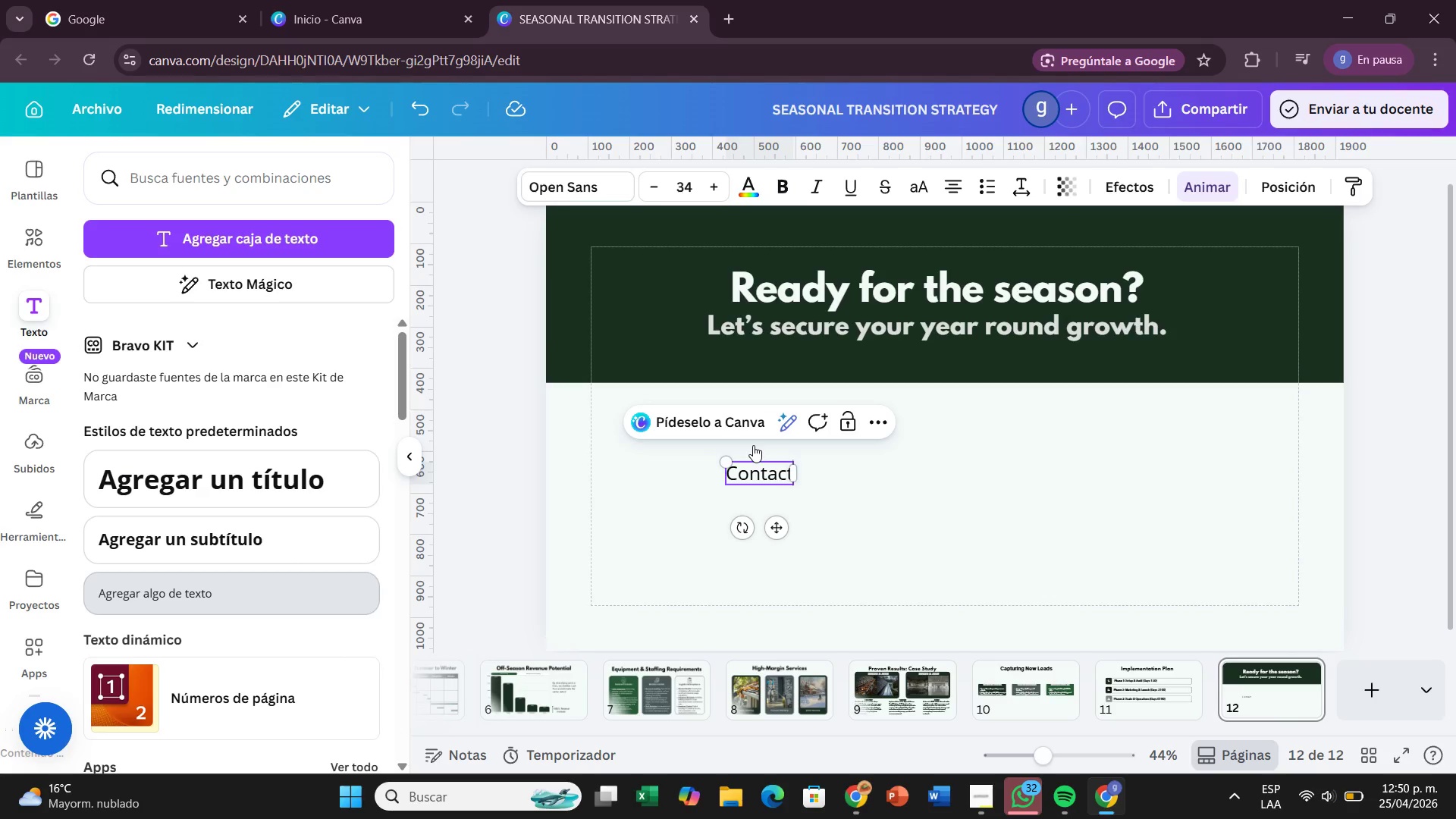 
key(Enter)
 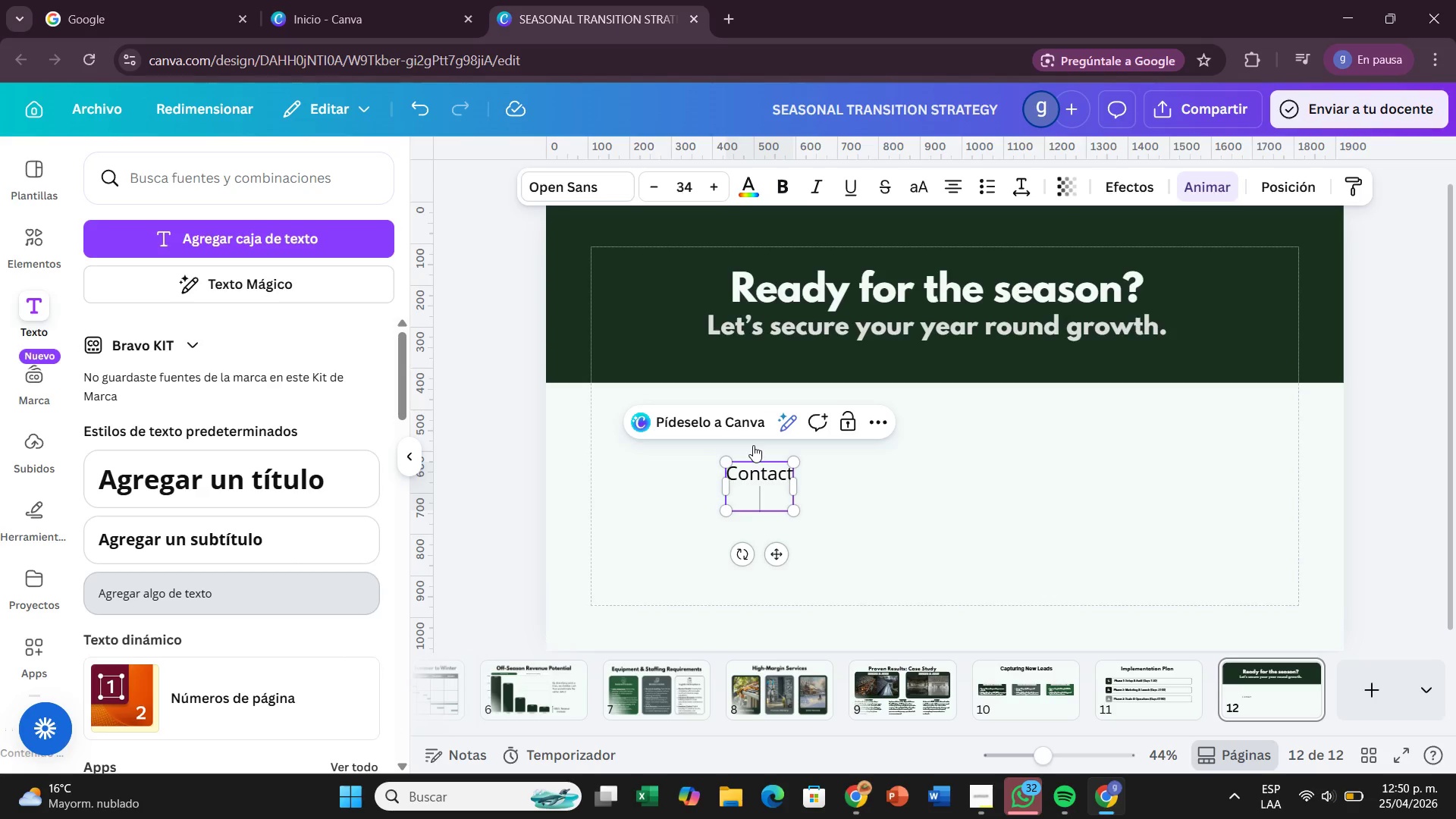 
type(=000)
 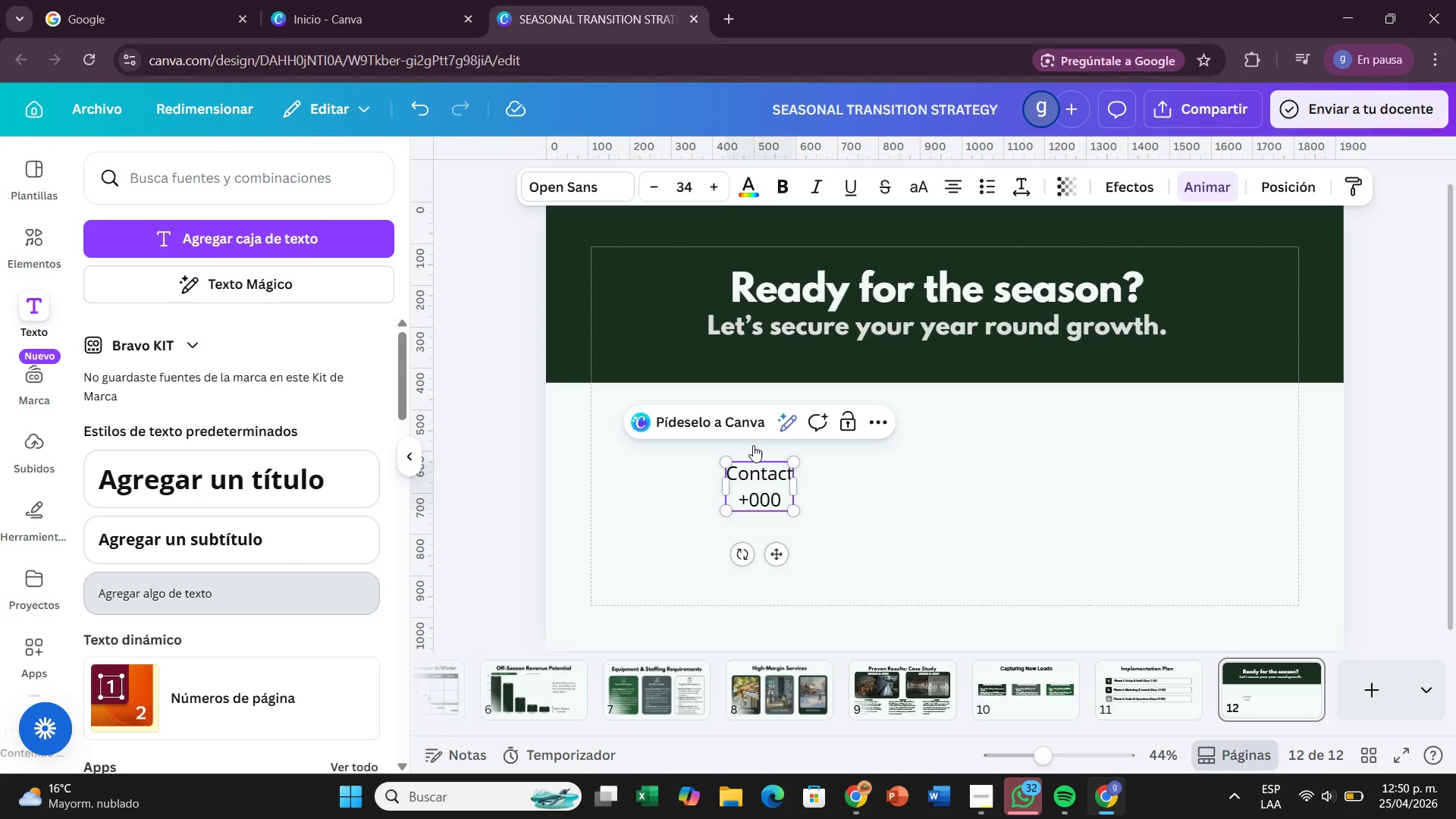 
type( 123456789)
 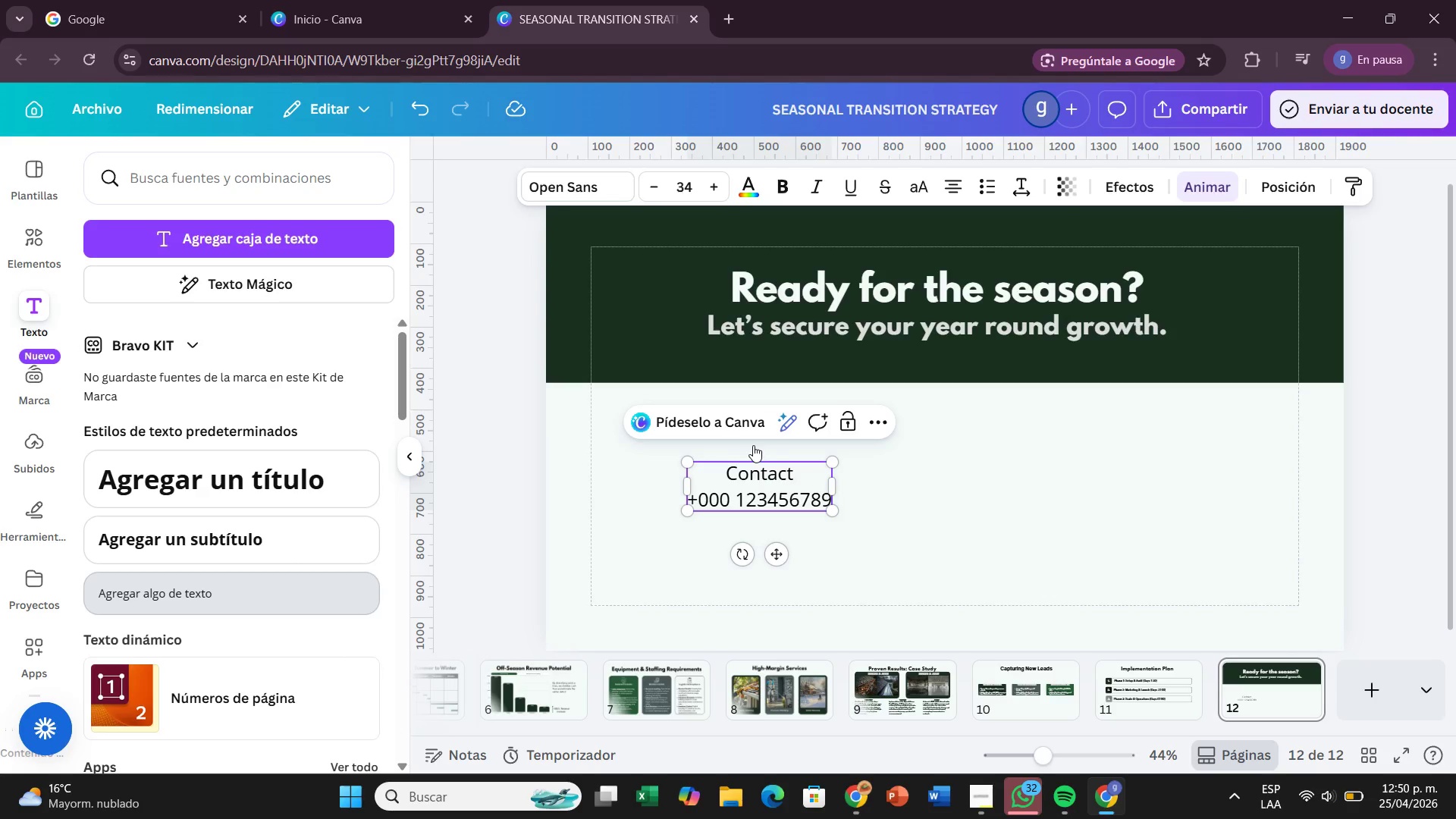 
wait(6.17)
 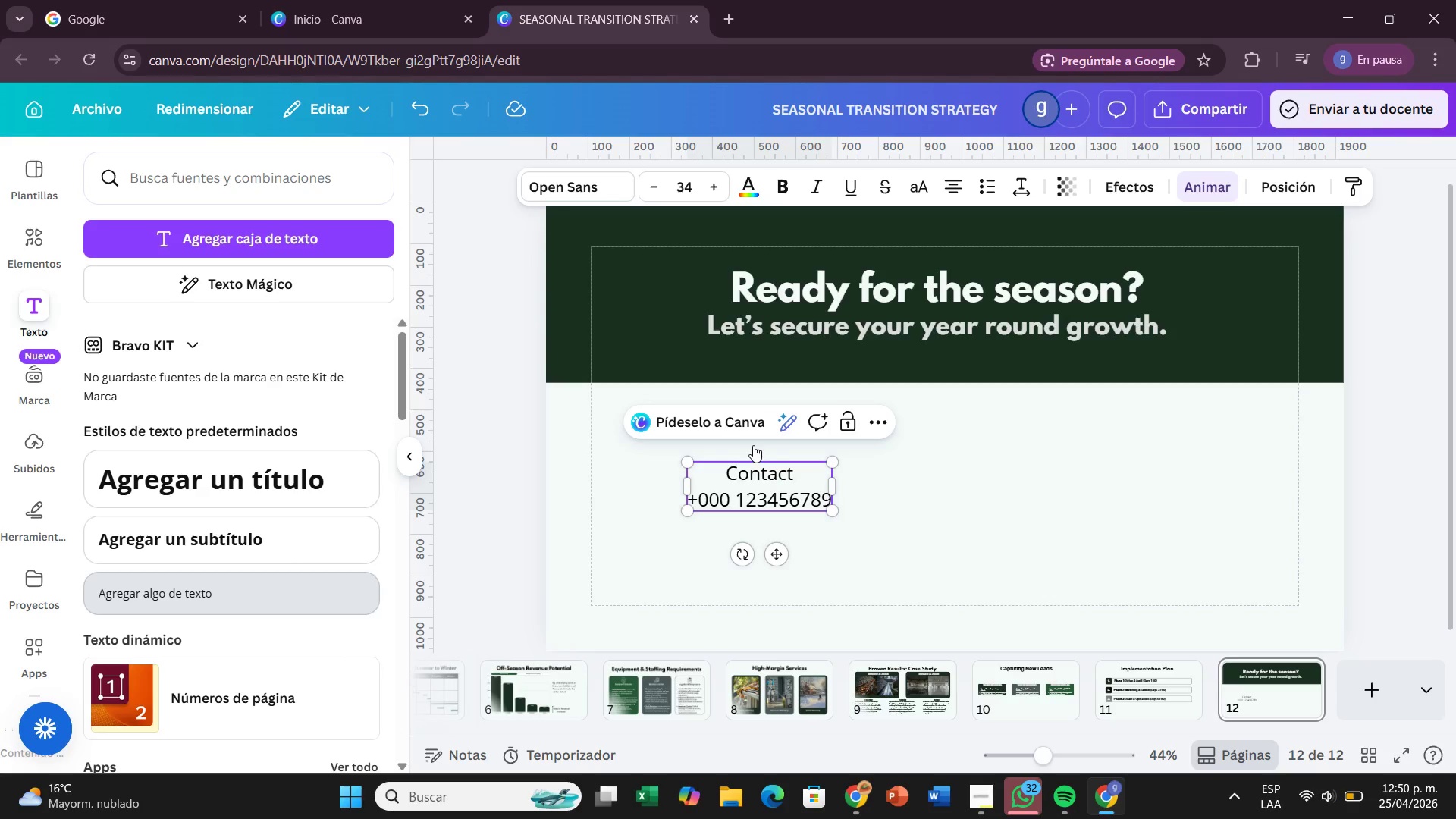 
key(Enter)
 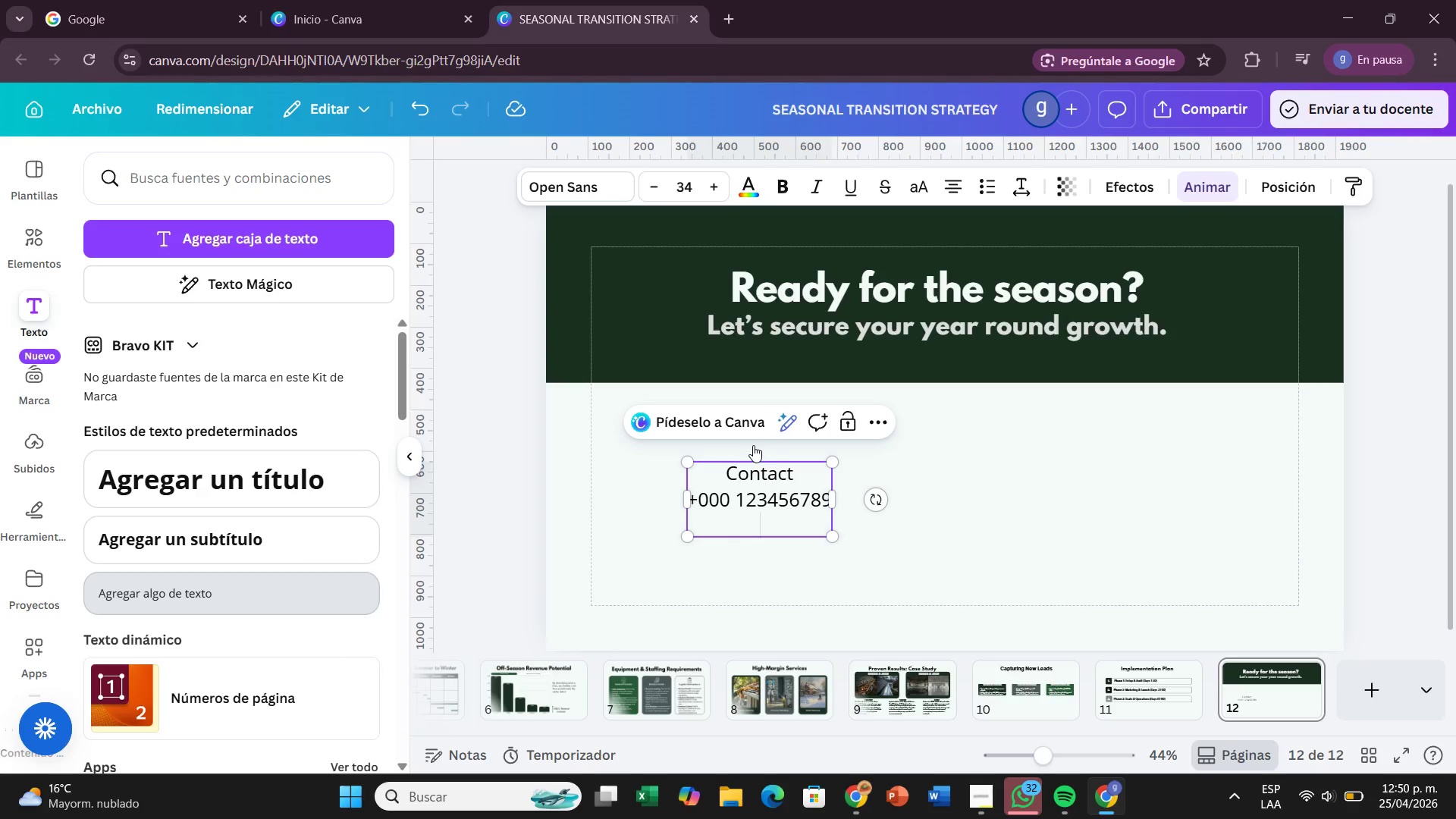 
key(Enter)
 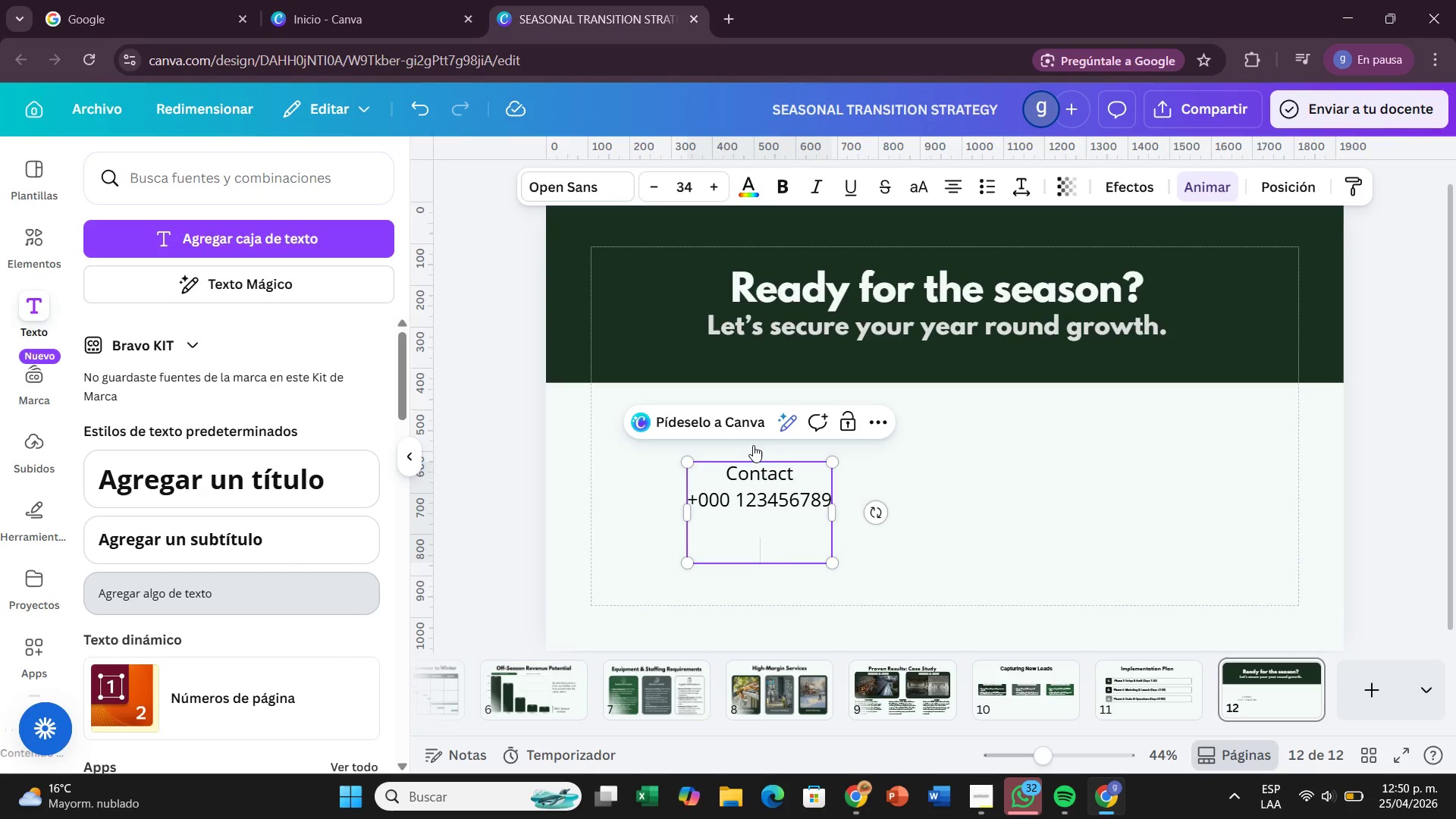 
key(Backspace)
 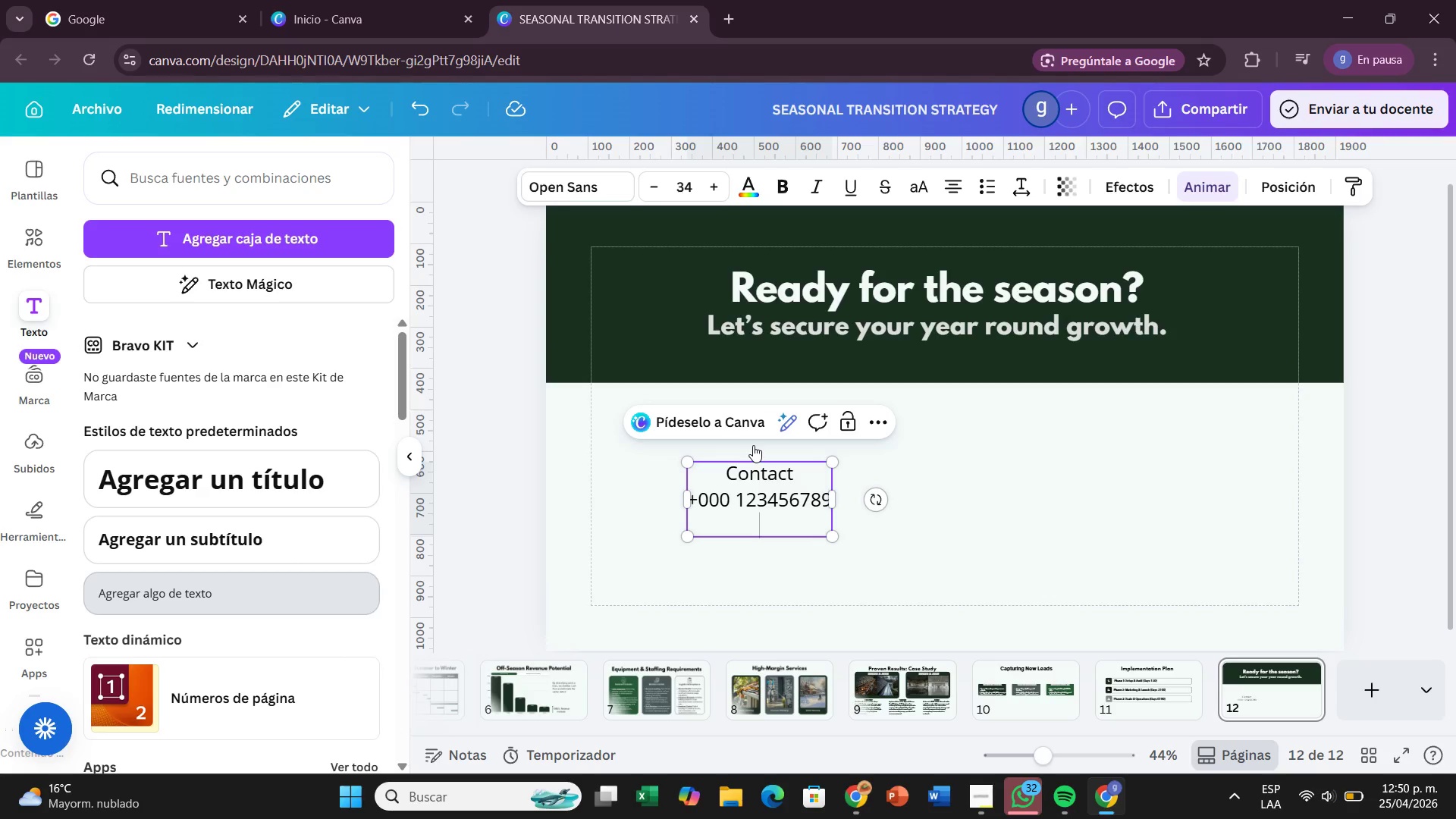 
type(ing)
key(Backspace)
type(fo)
 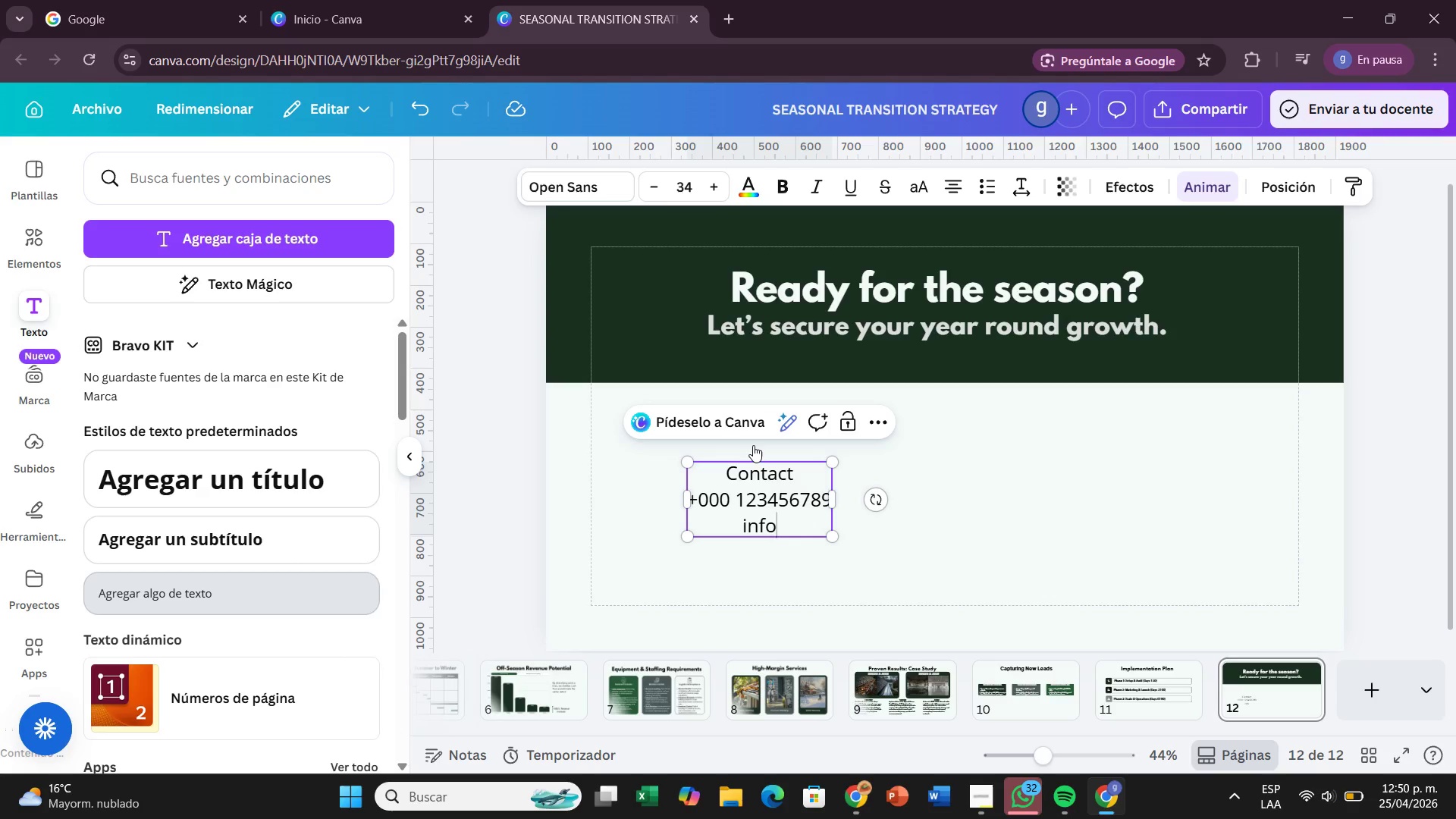 
key(Shift+Q)
 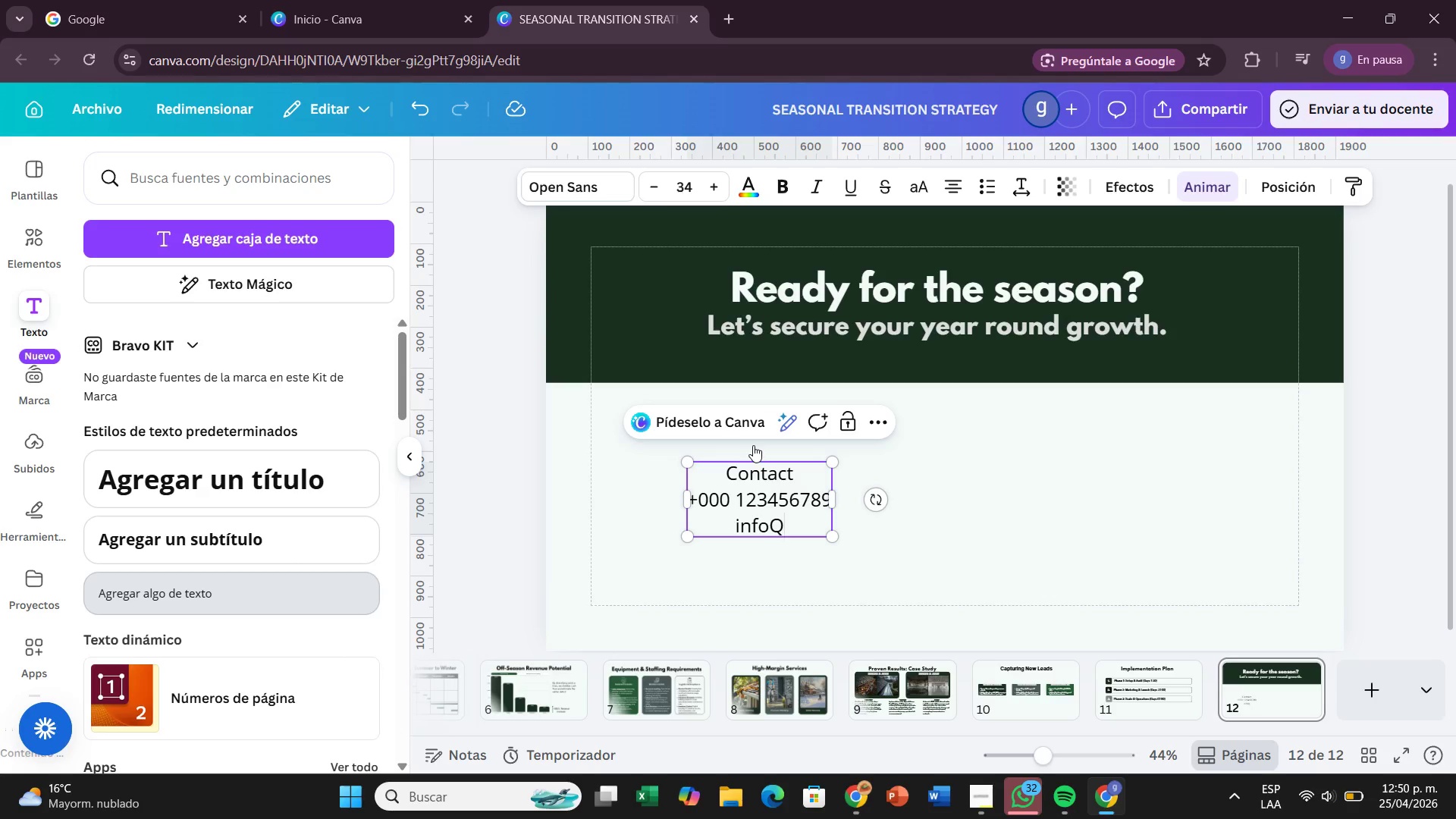 
key(Backspace)
 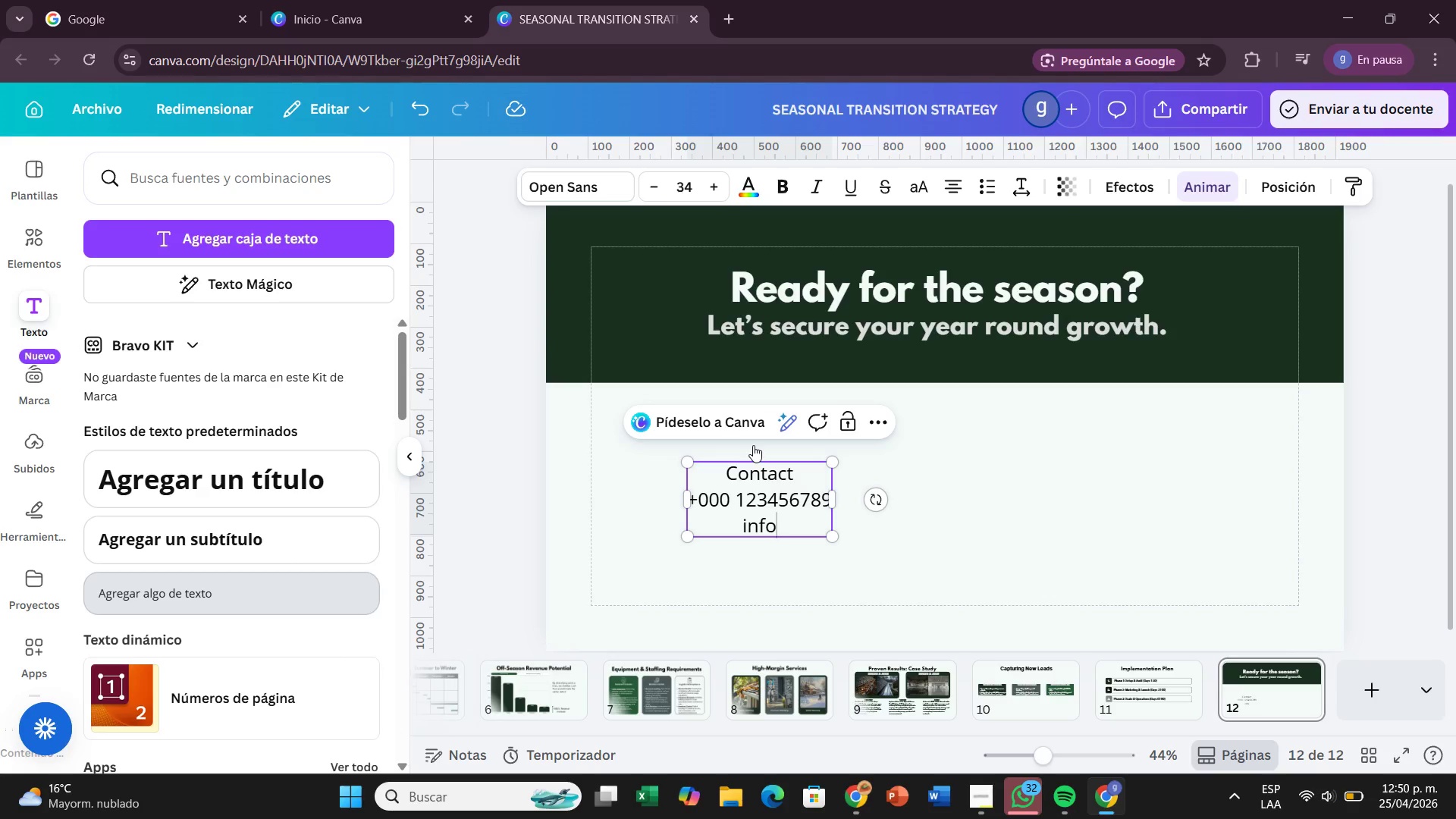 
key(Alt+Control+Q)
 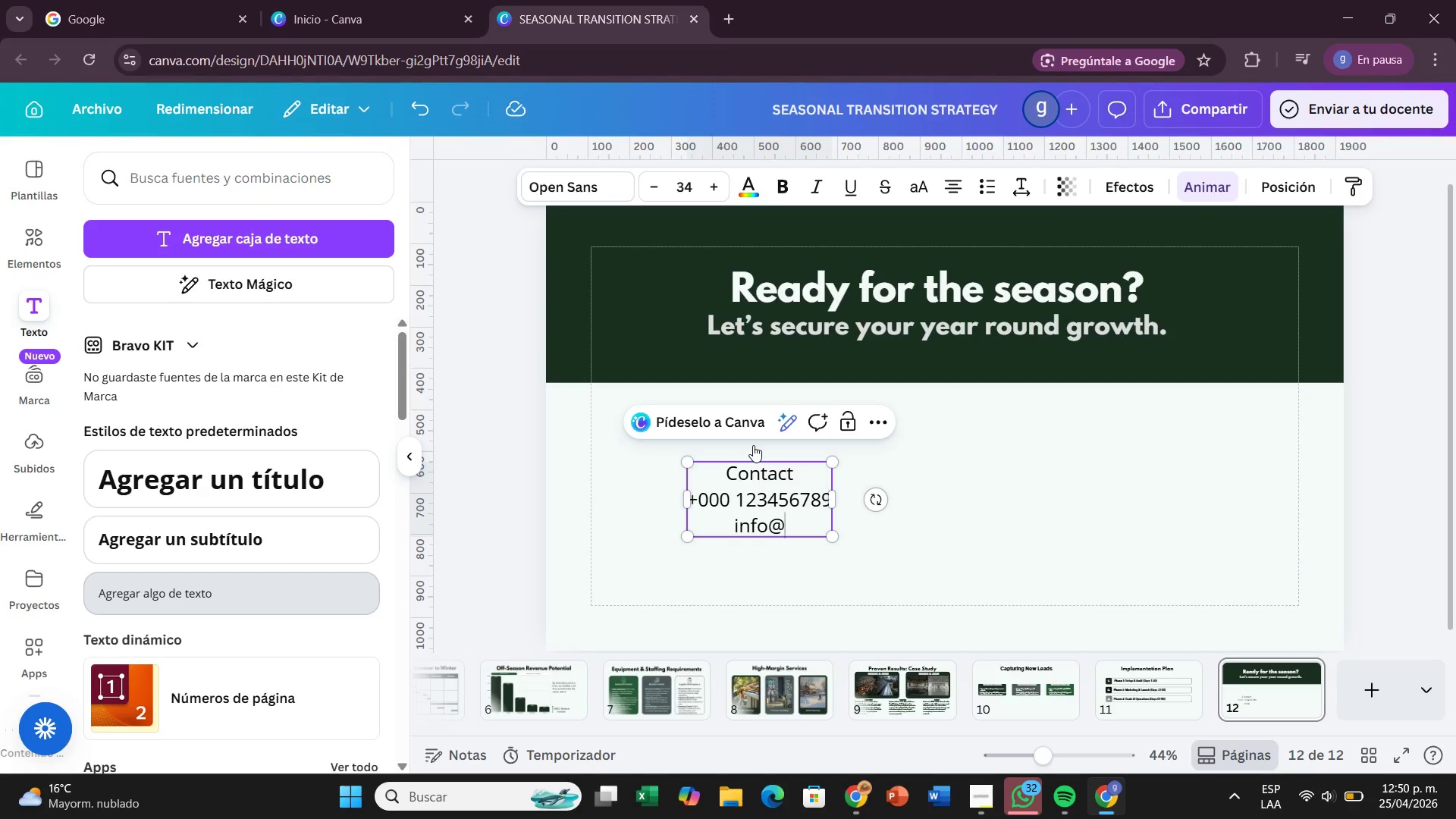 
wait(7.34)
 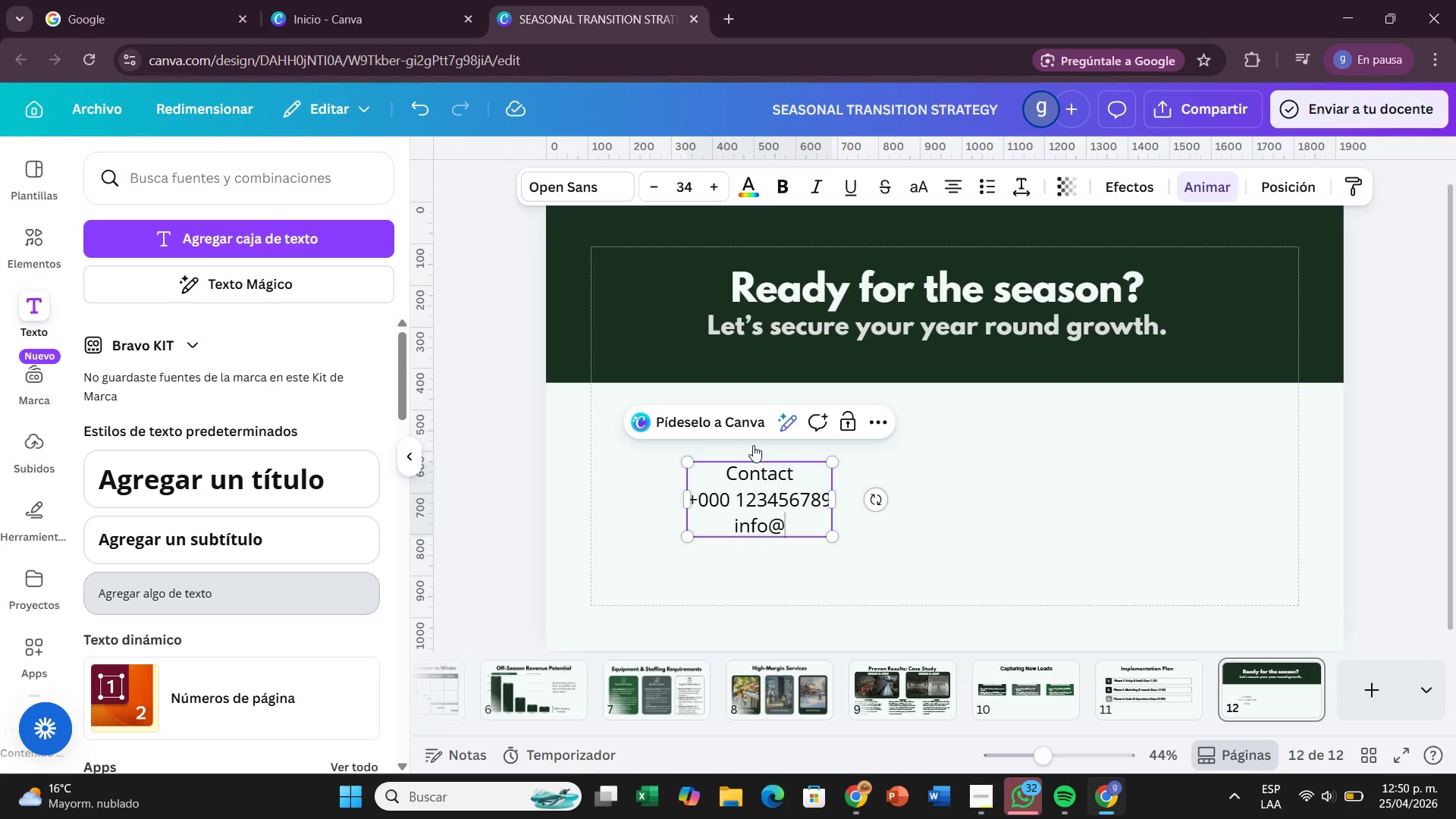 
type(alpineazure.com)
 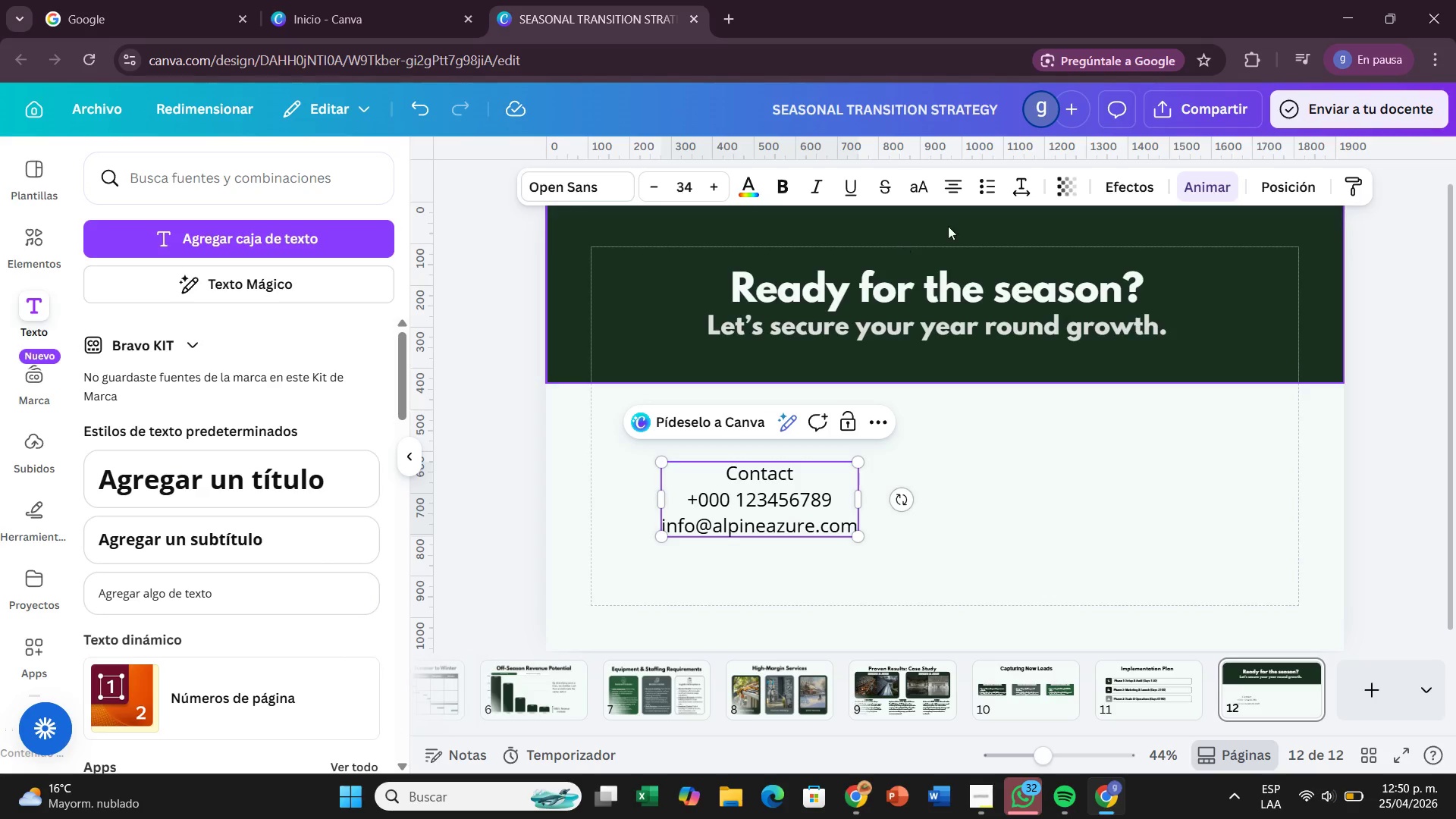 
left_click([955, 188])
 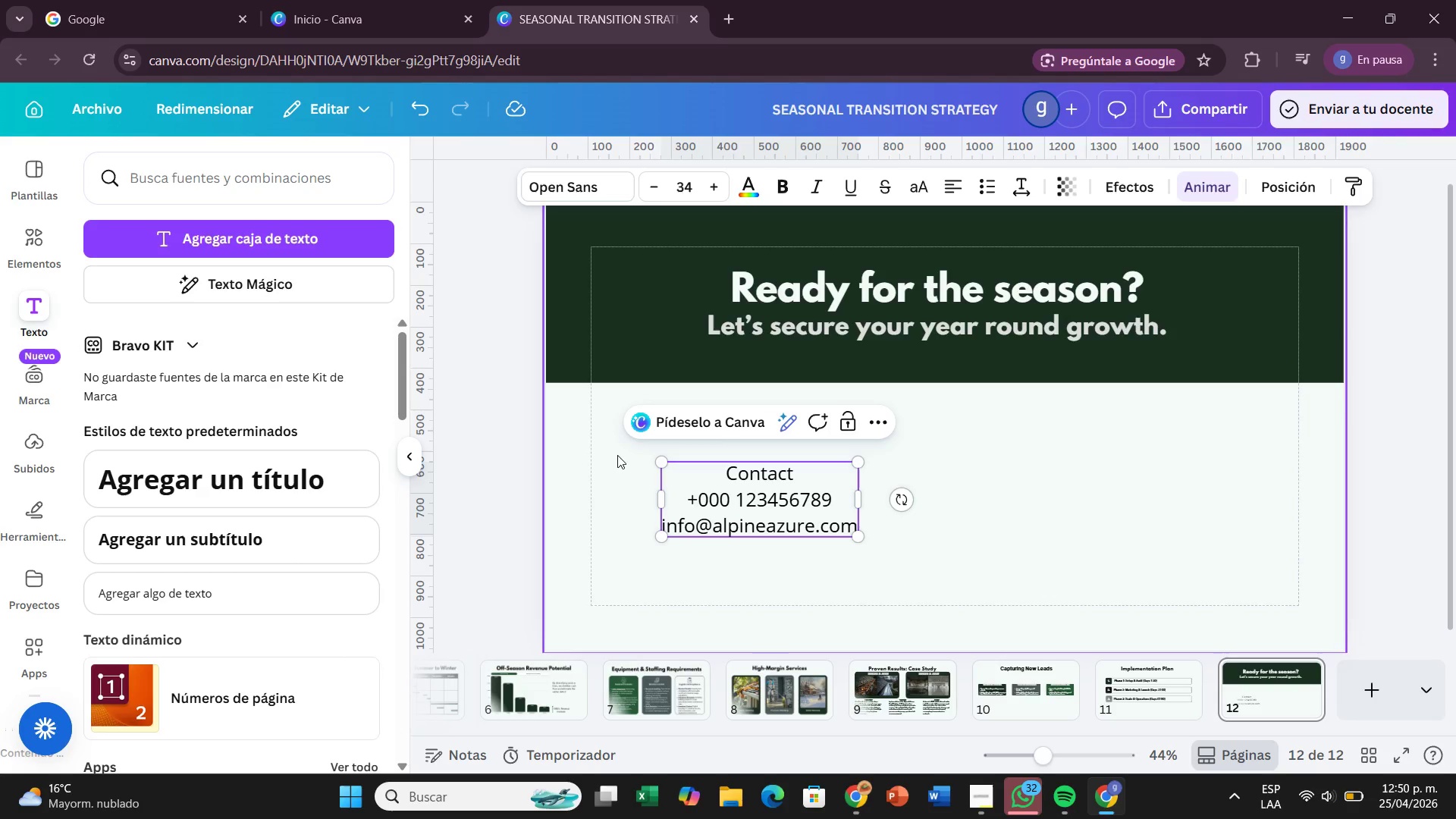 
wait(13.01)
 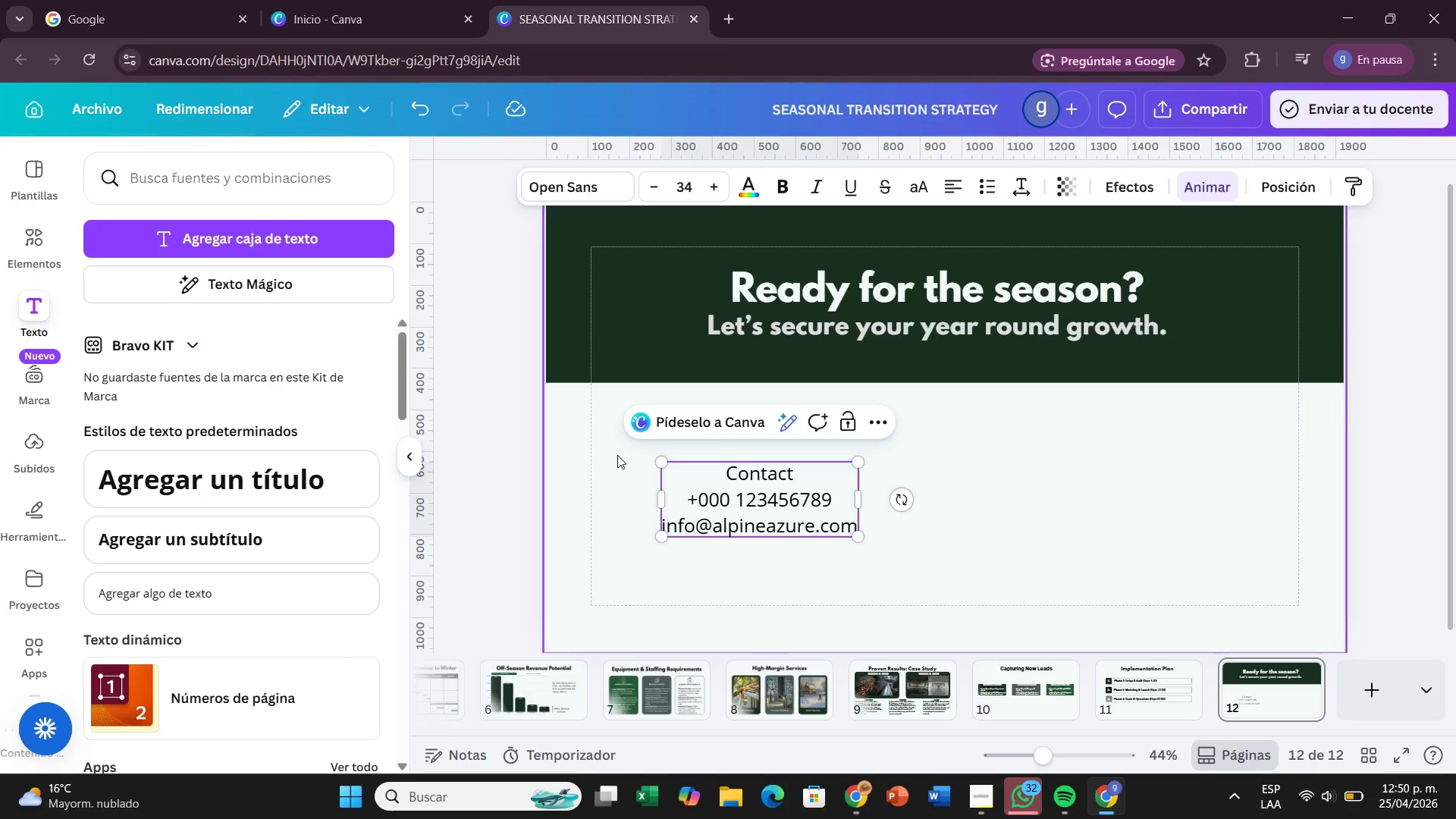 
left_click([1062, 500])
 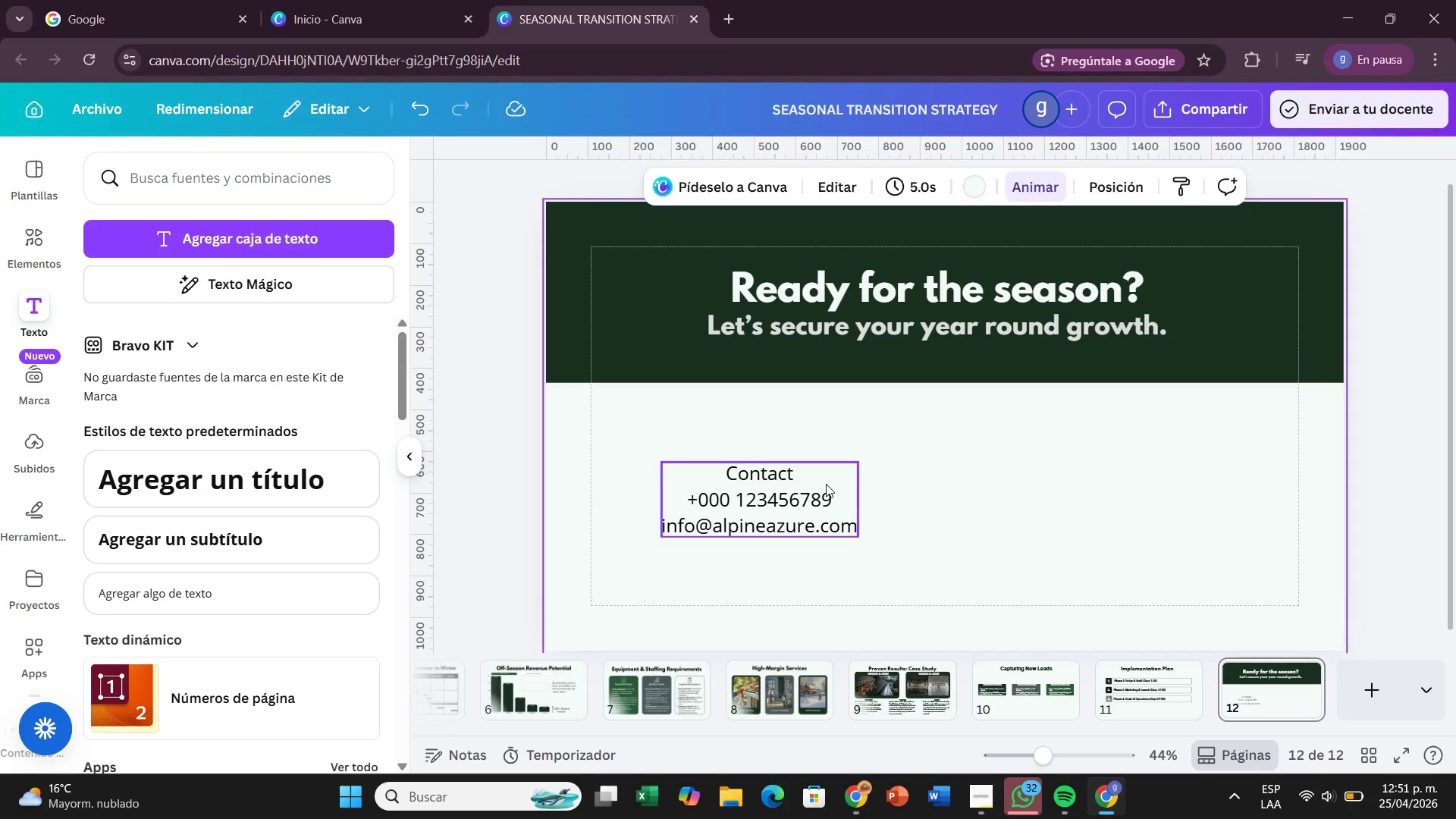 
left_click([826, 484])
 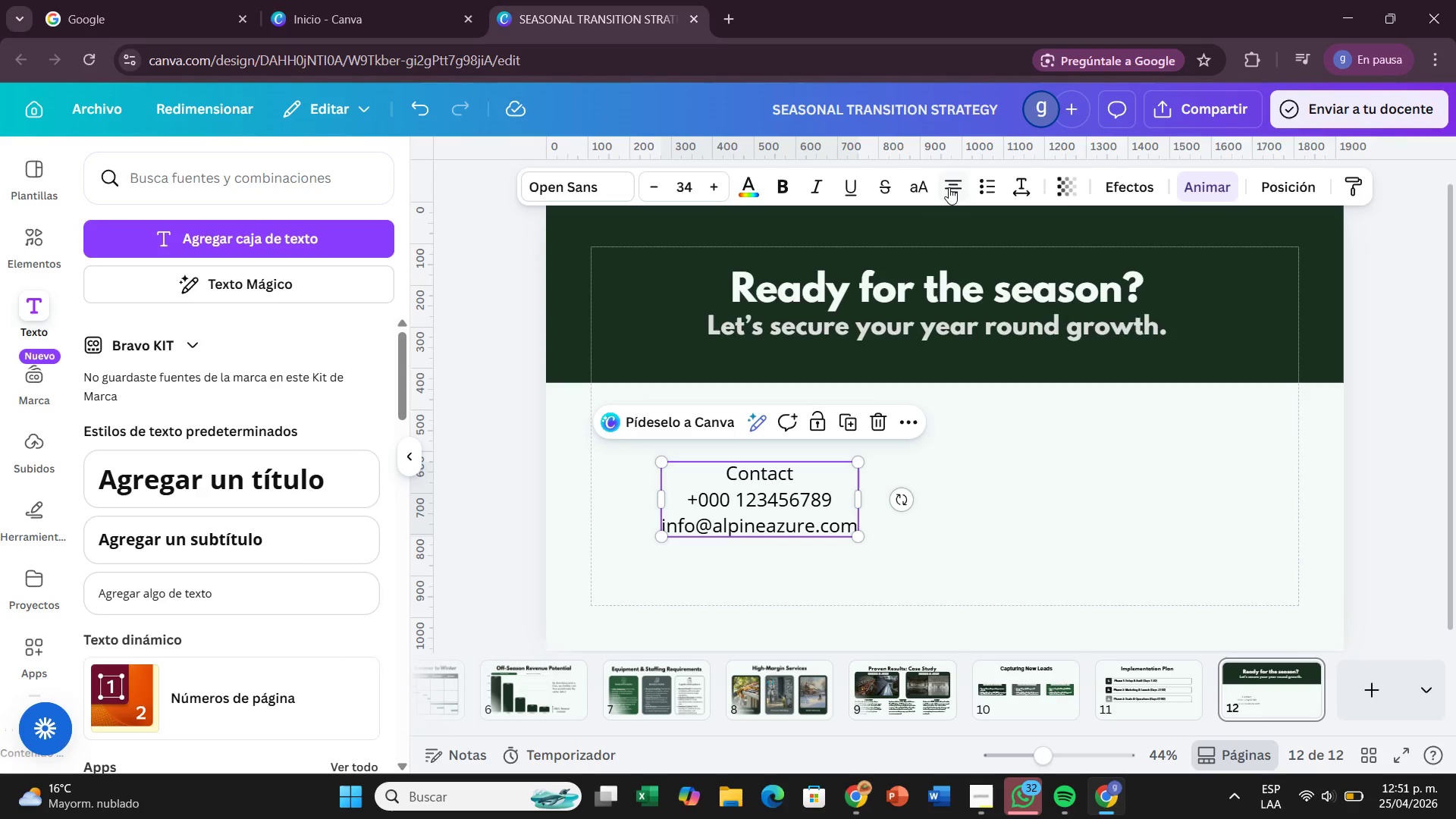 
left_click([951, 187])
 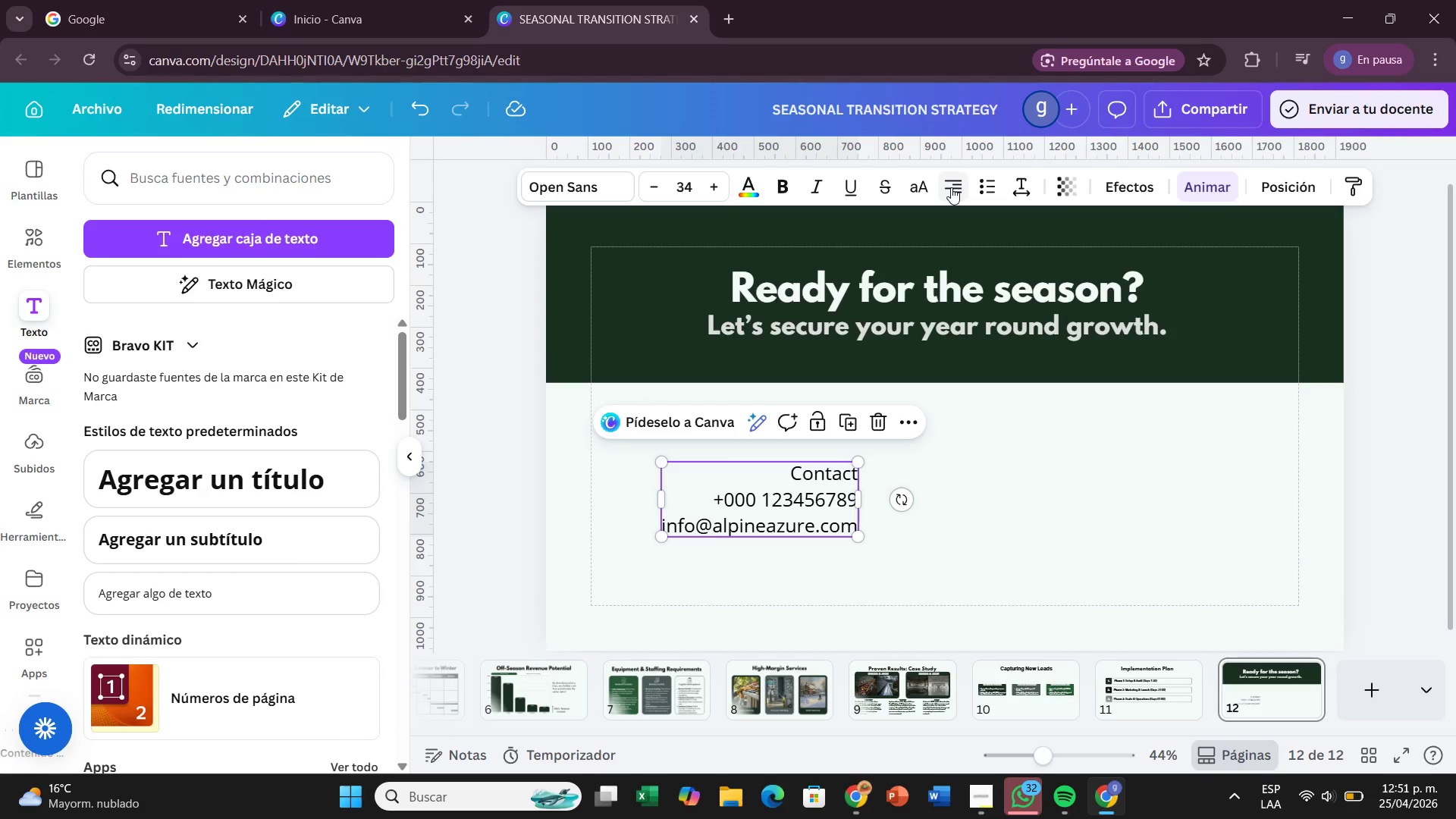 
left_click([951, 187])
 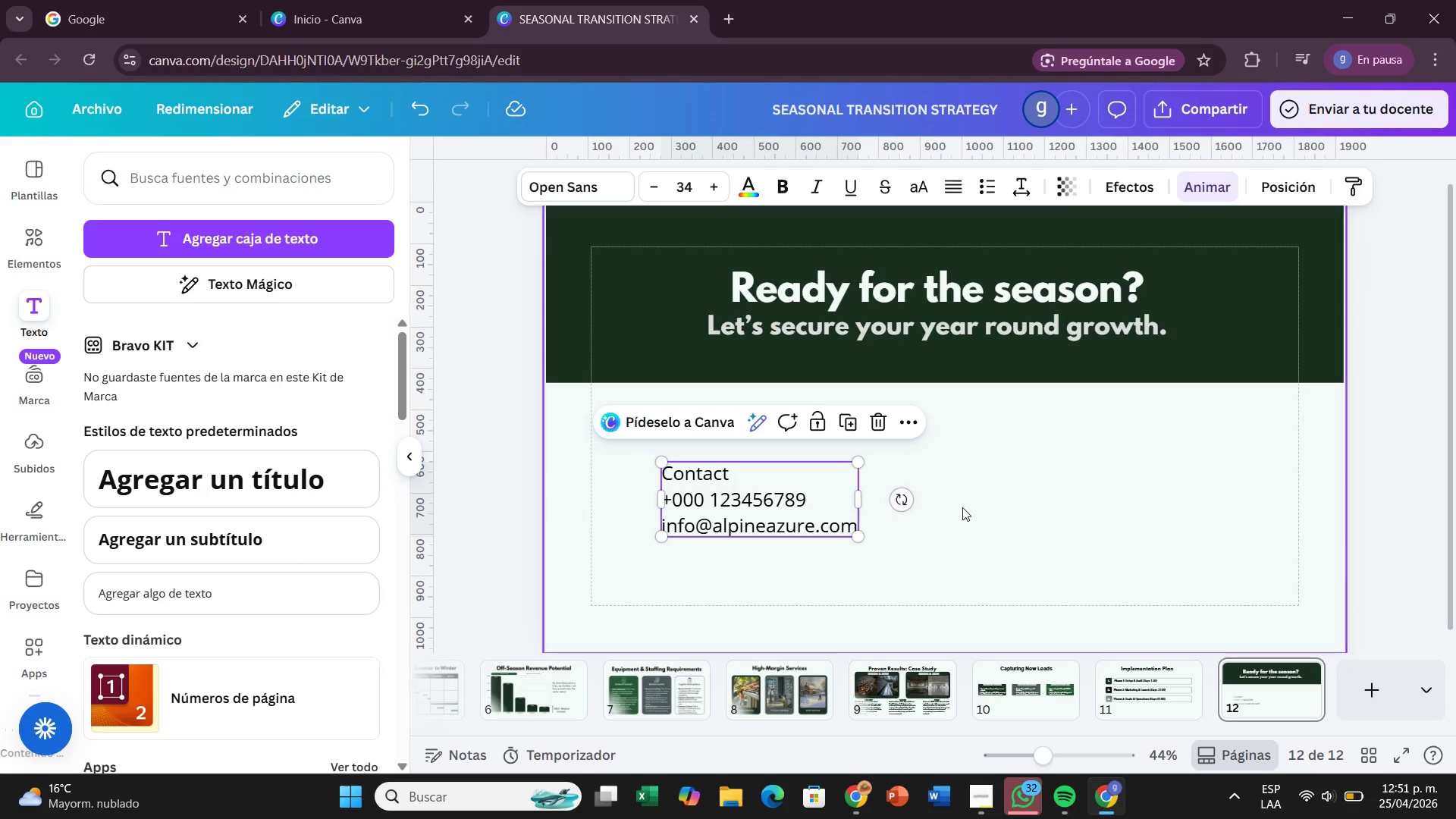 
left_click([962, 507])
 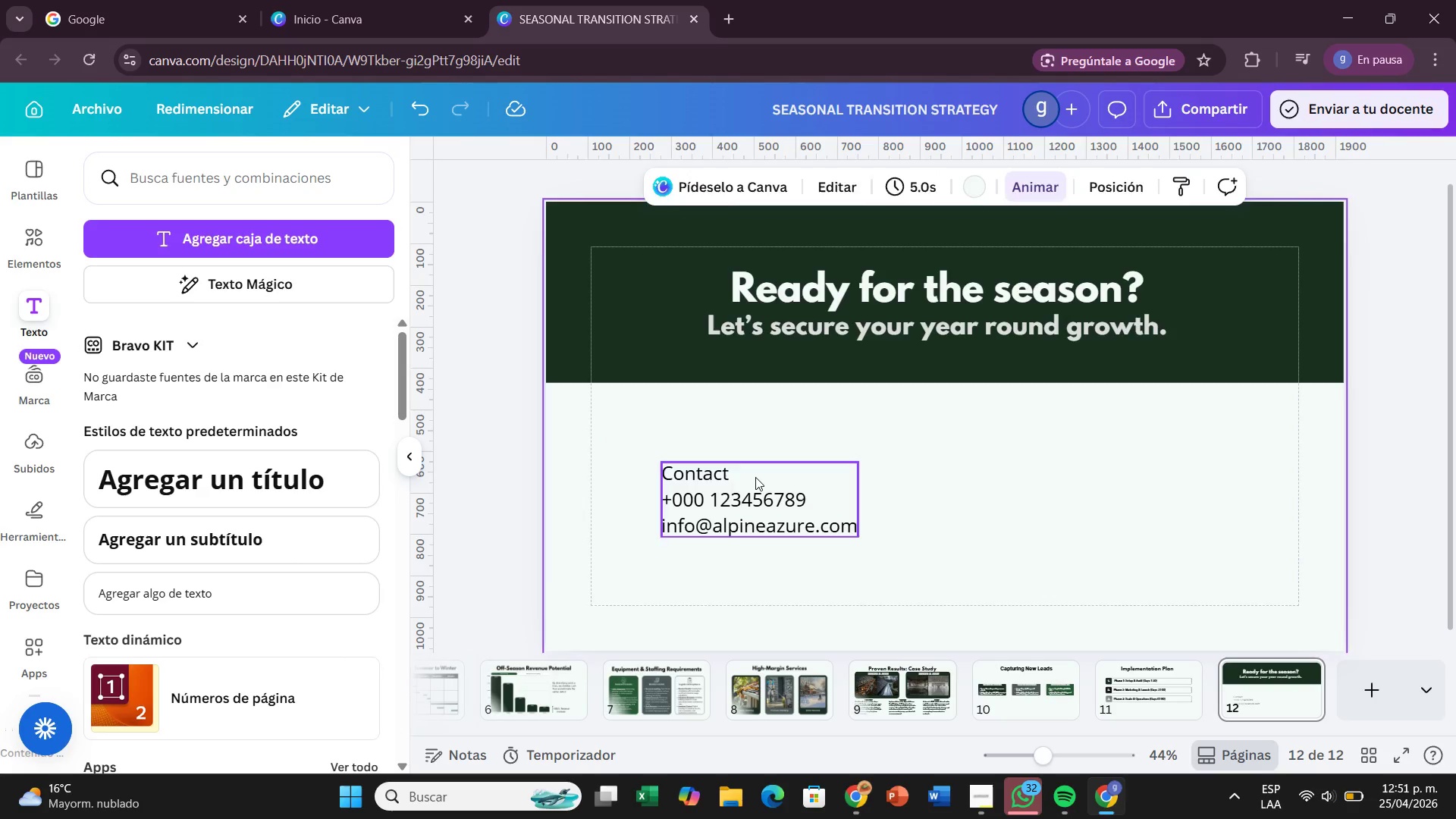 
left_click([755, 477])
 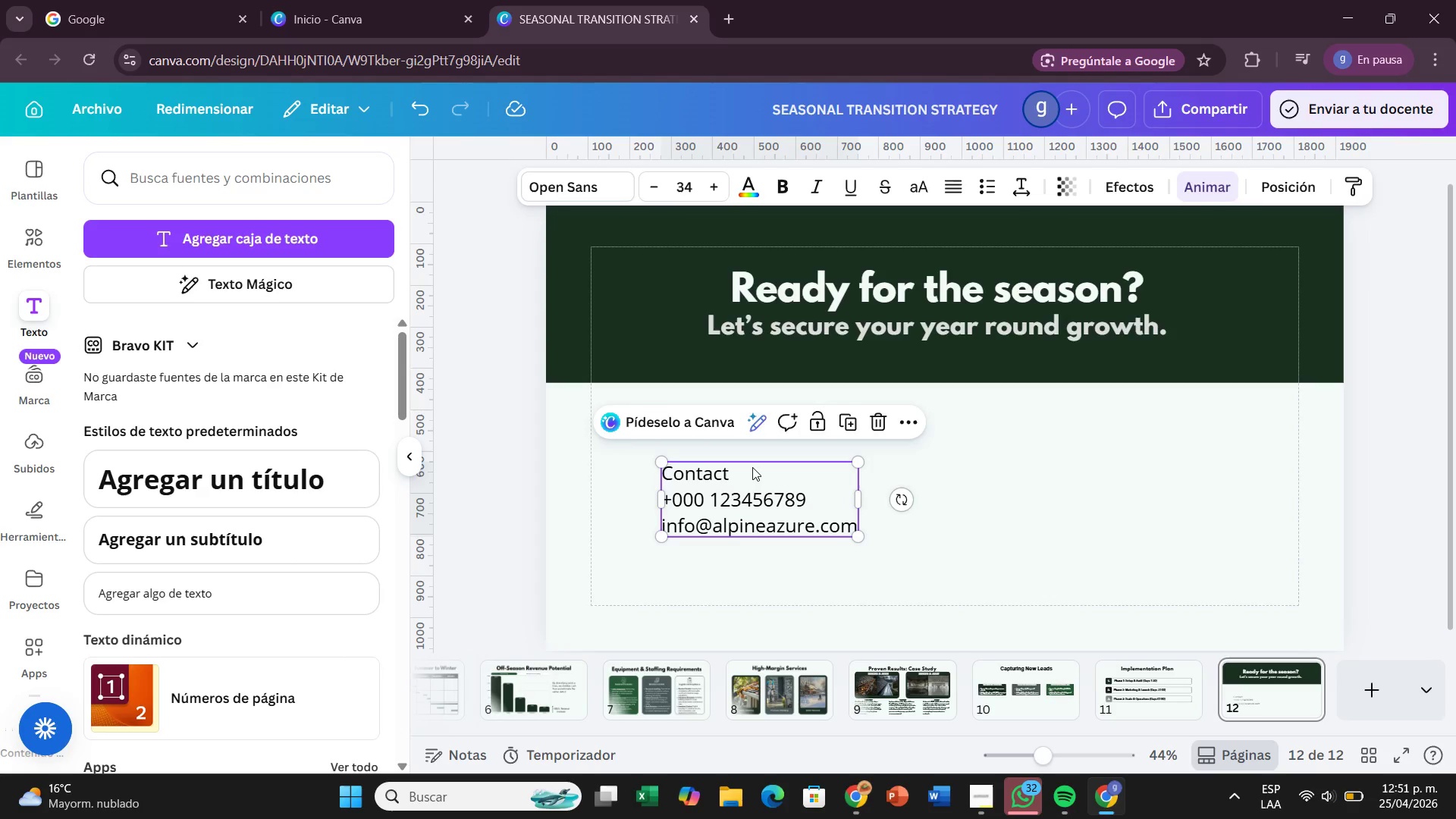 
double_click([752, 467])
 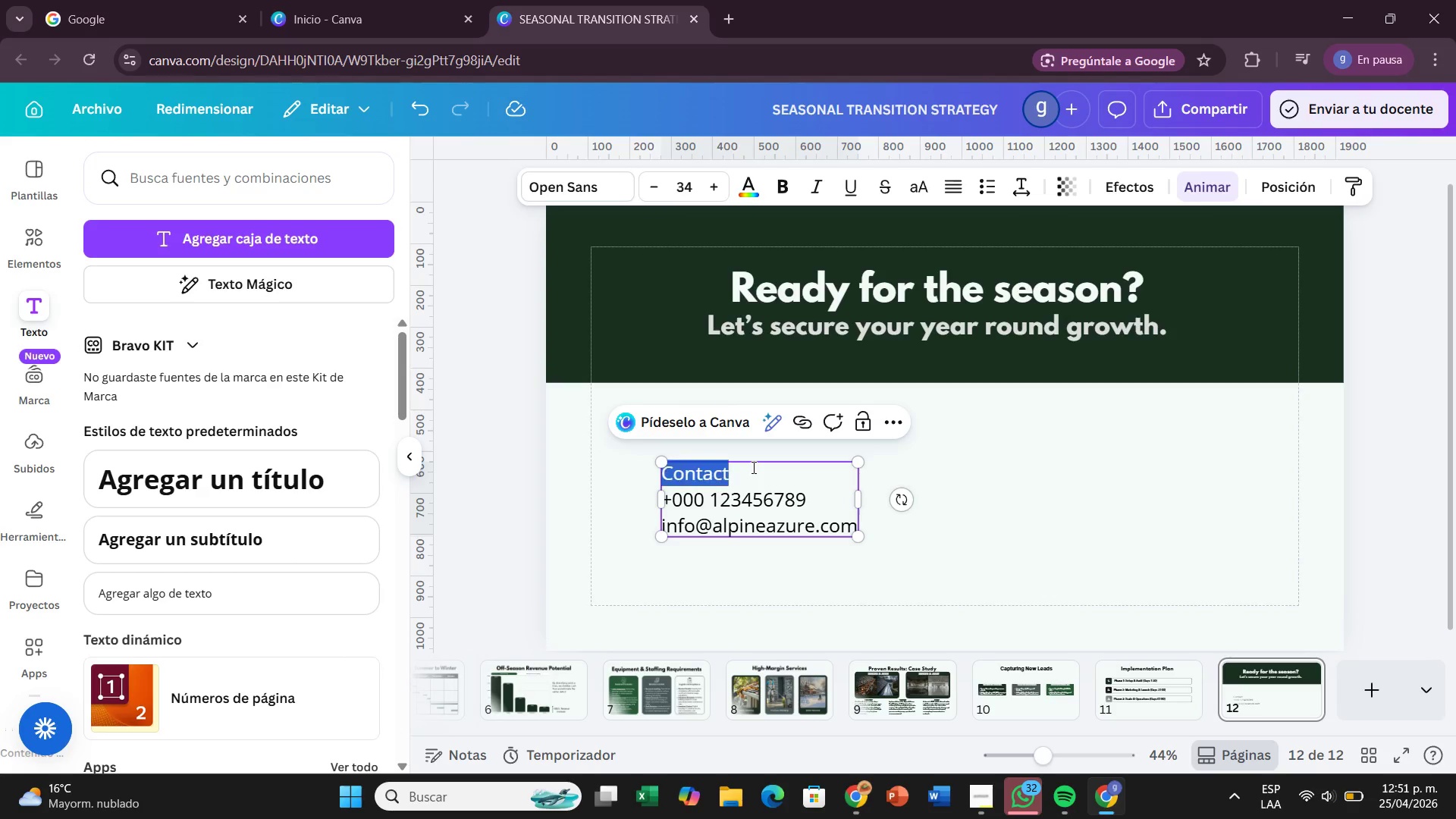 
left_click_drag(start_coordinate=[752, 467], to_coordinate=[640, 465])
 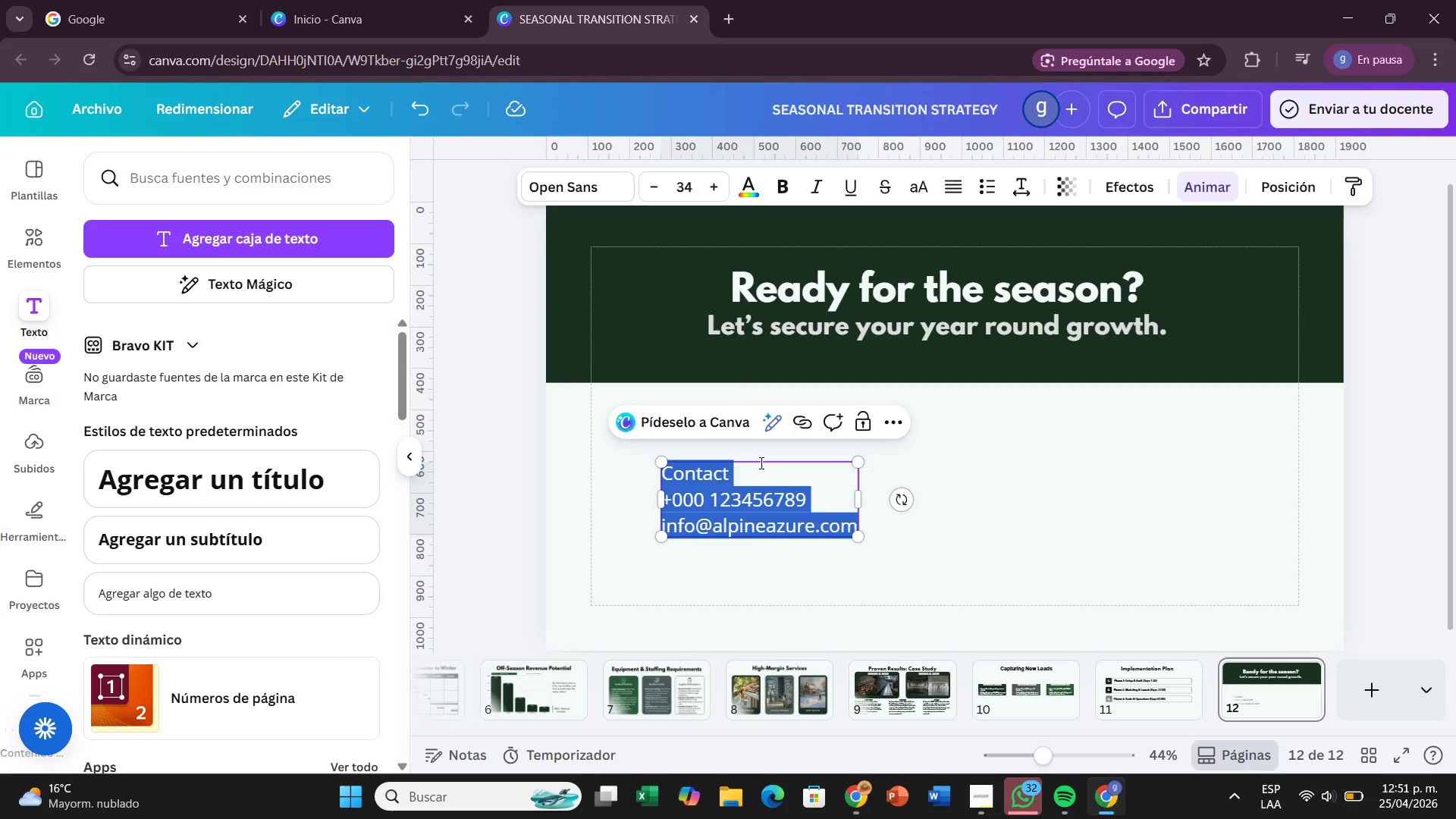 
left_click([760, 463])
 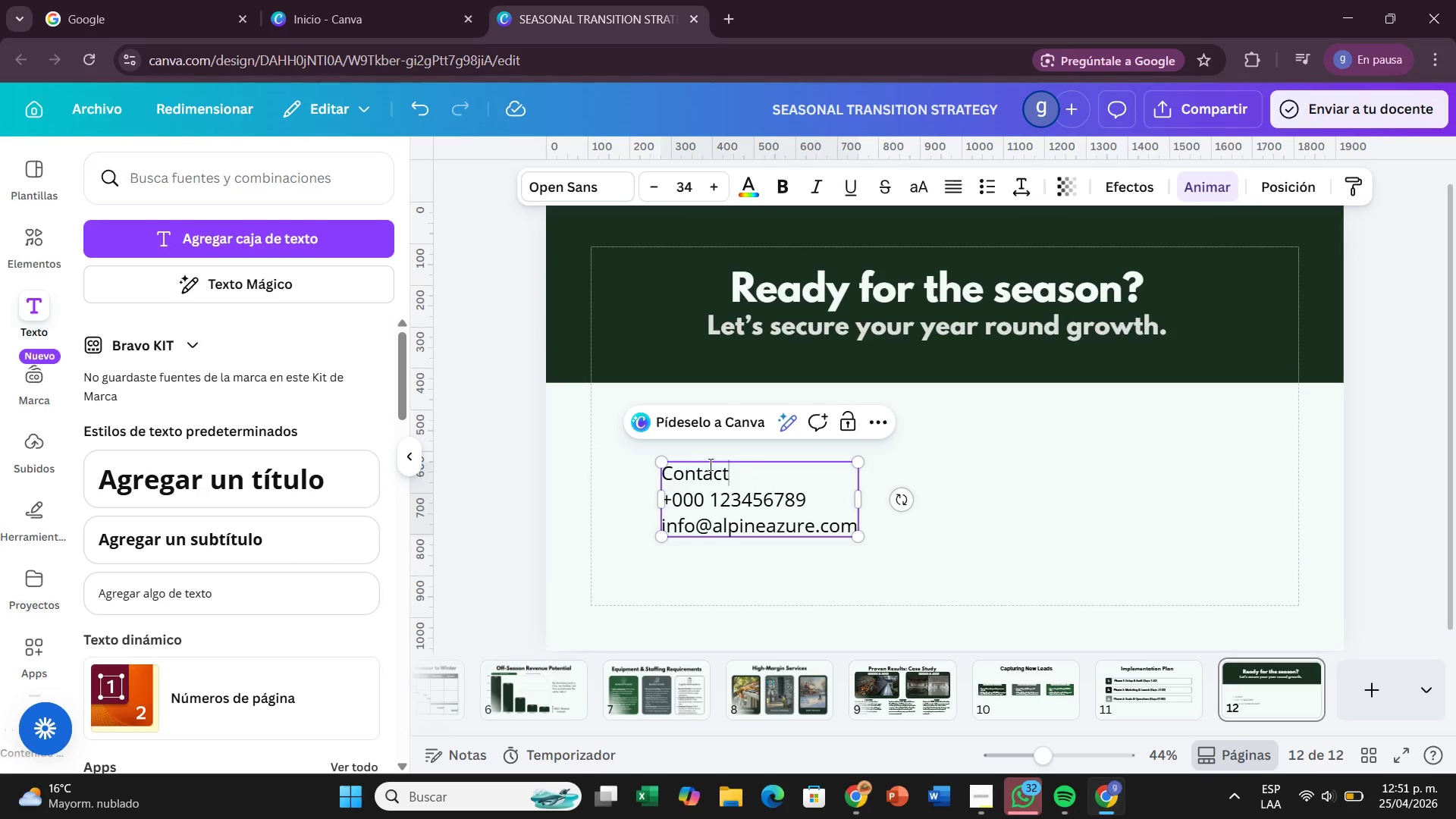 
left_click_drag(start_coordinate=[754, 464], to_coordinate=[657, 465])
 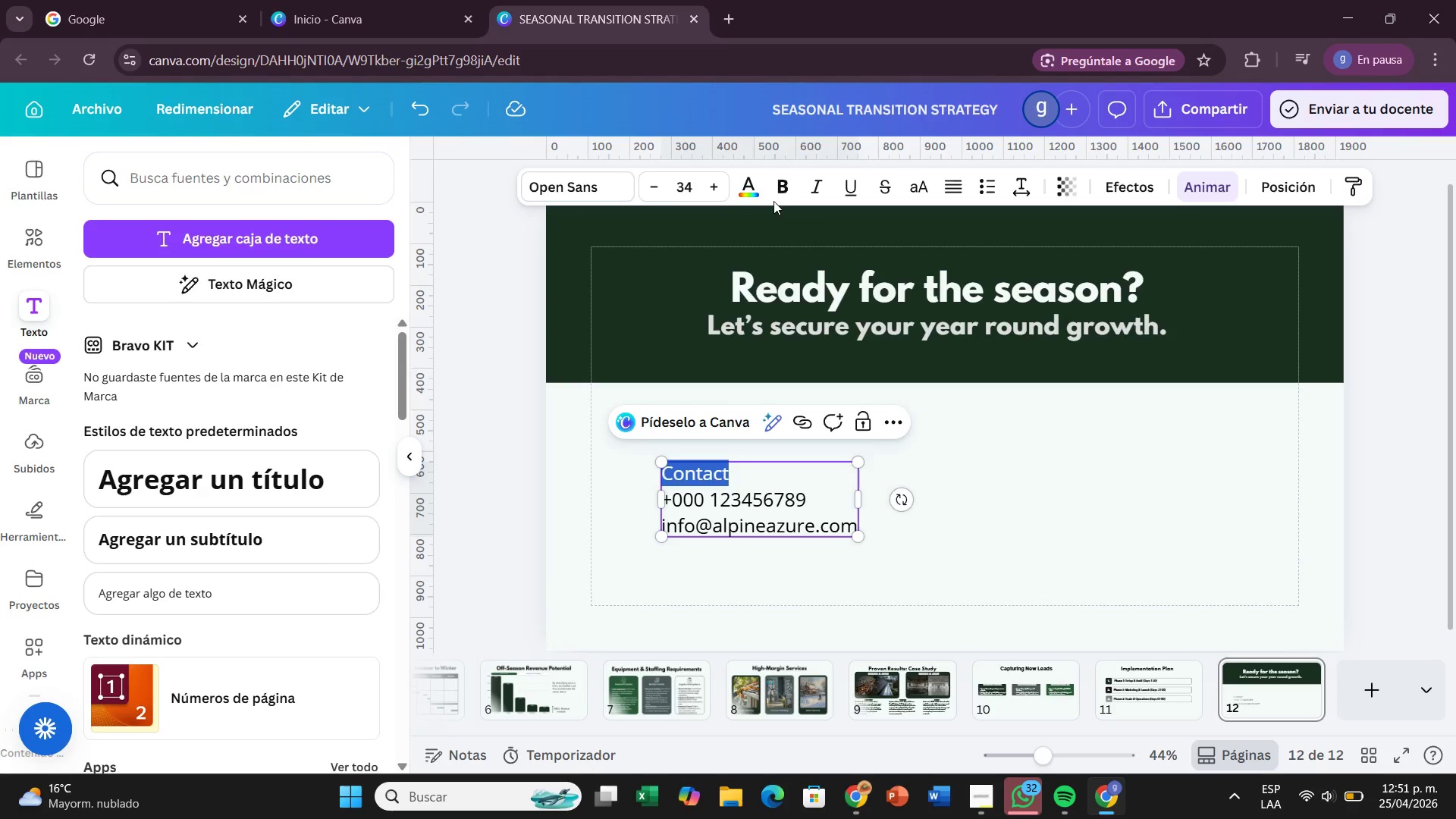 
left_click([777, 187])
 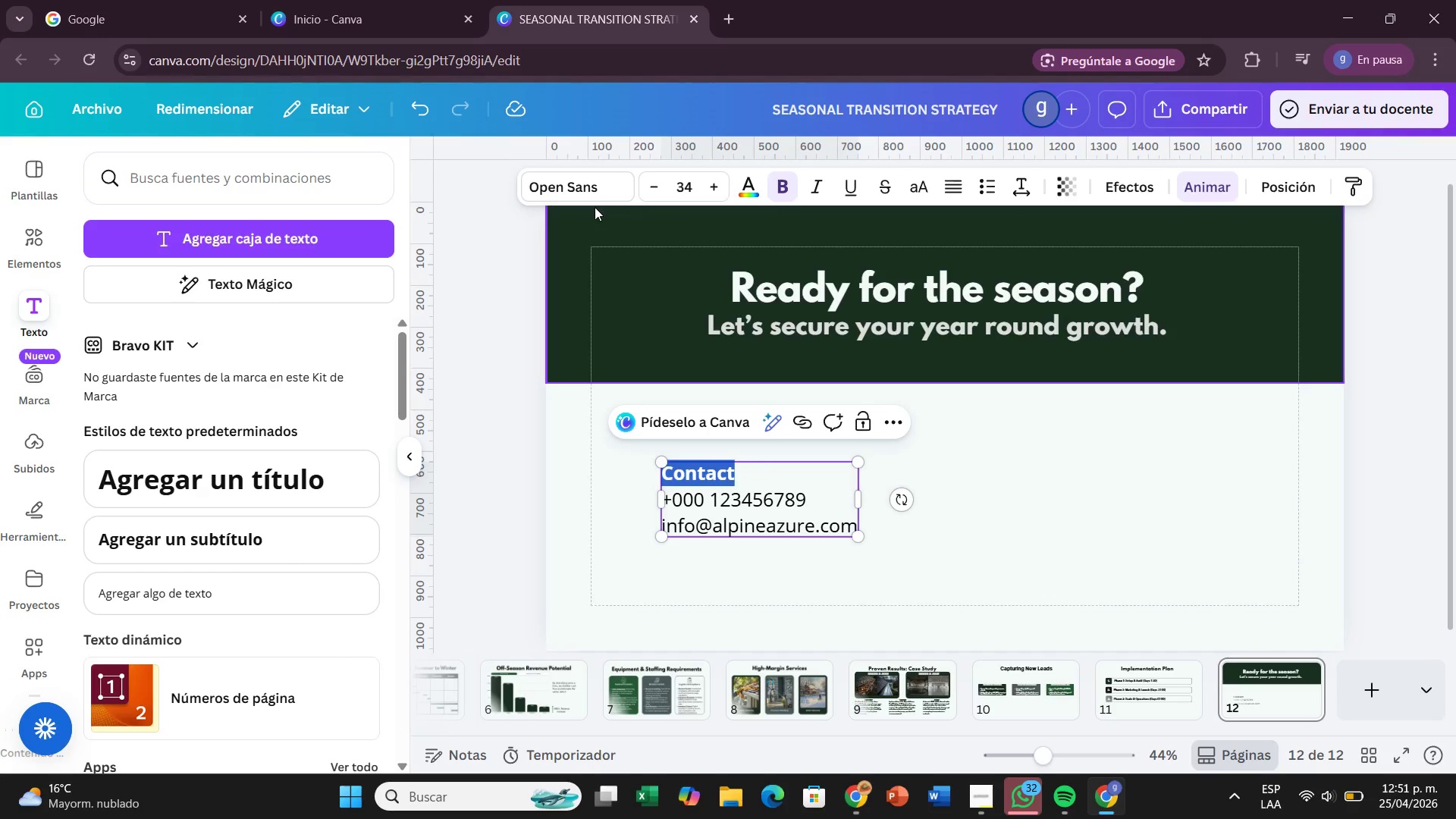 
left_click([582, 180])
 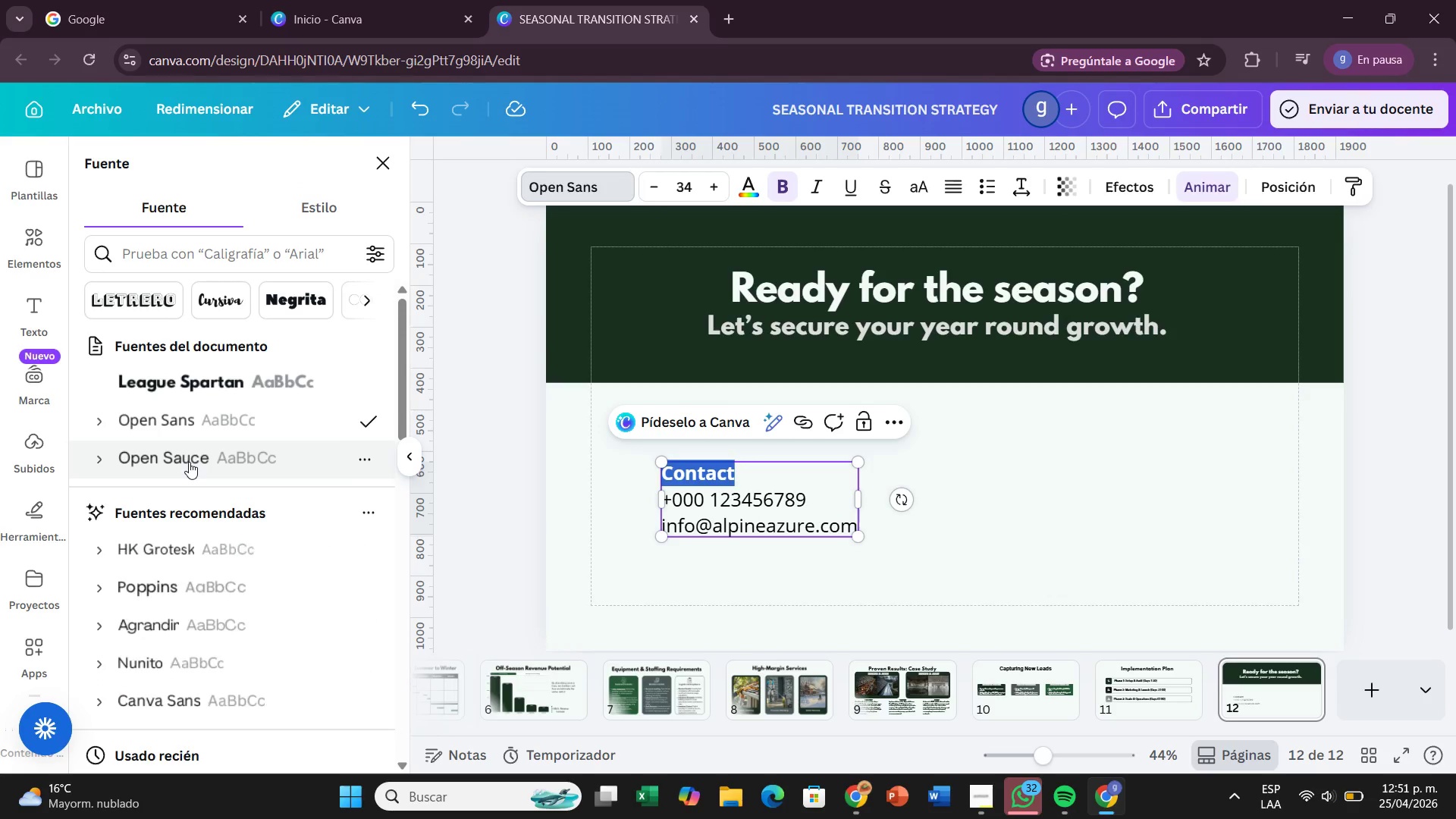 
left_click([189, 462])
 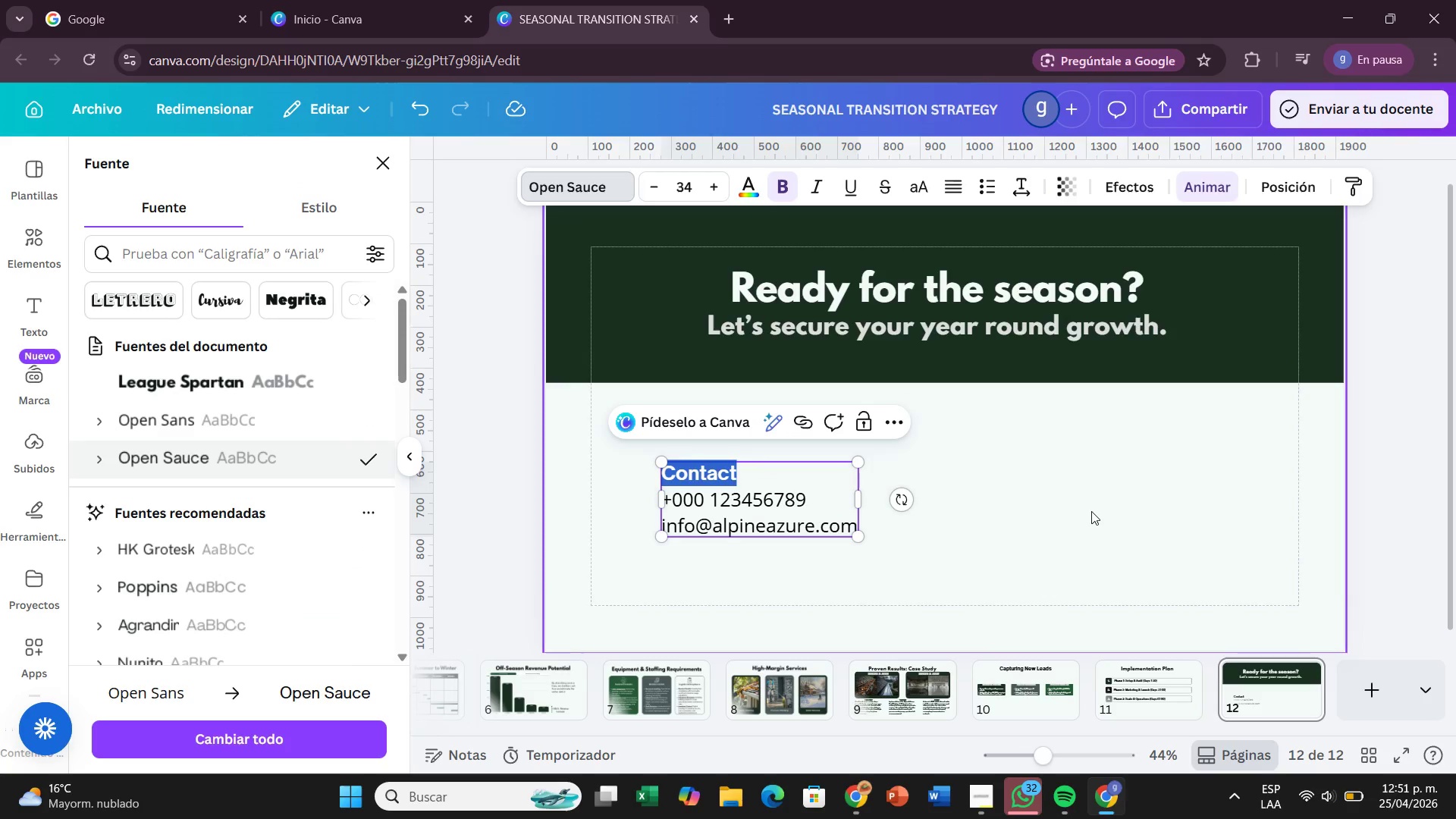 
left_click([1091, 511])
 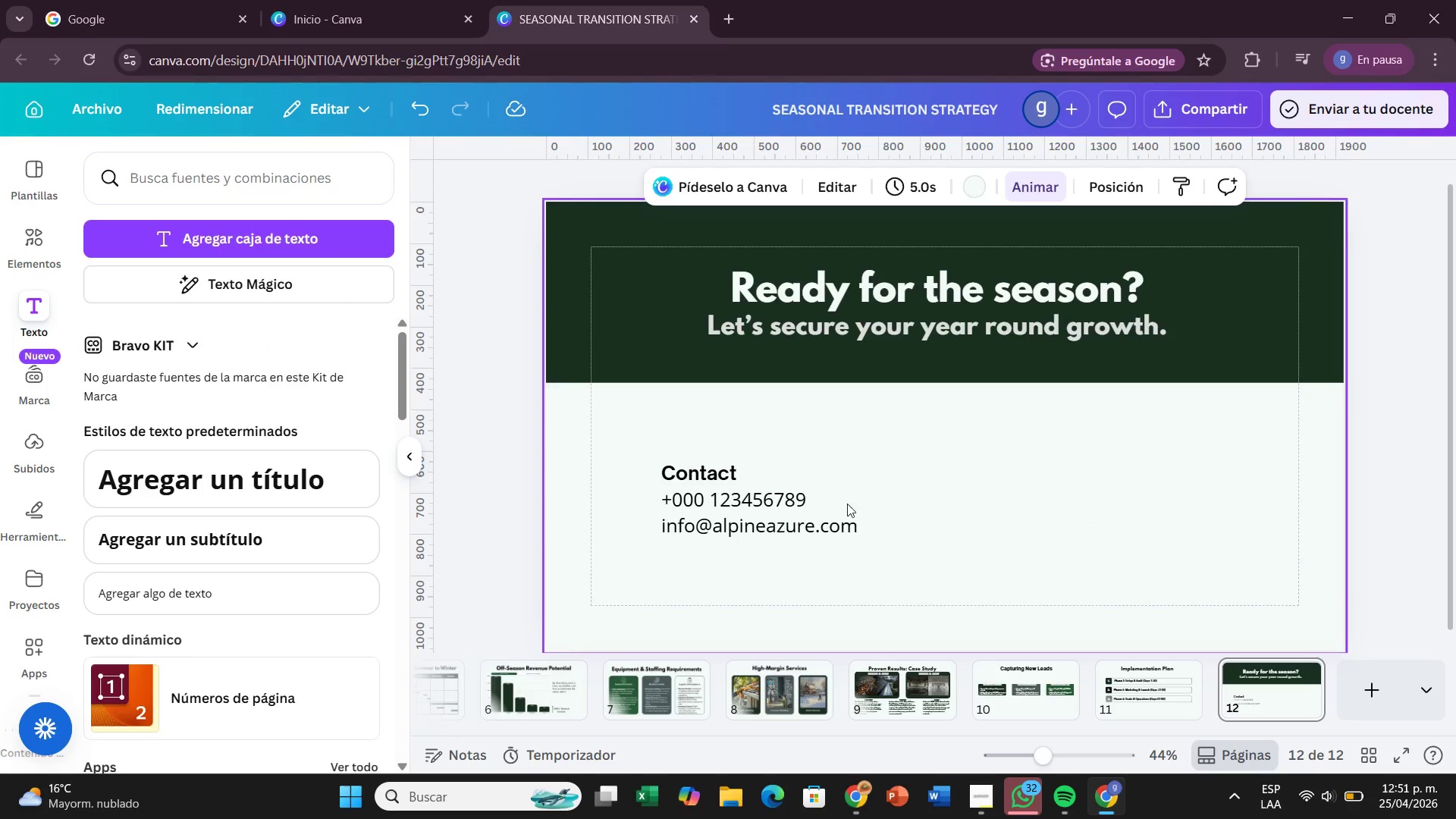 
left_click([843, 510])
 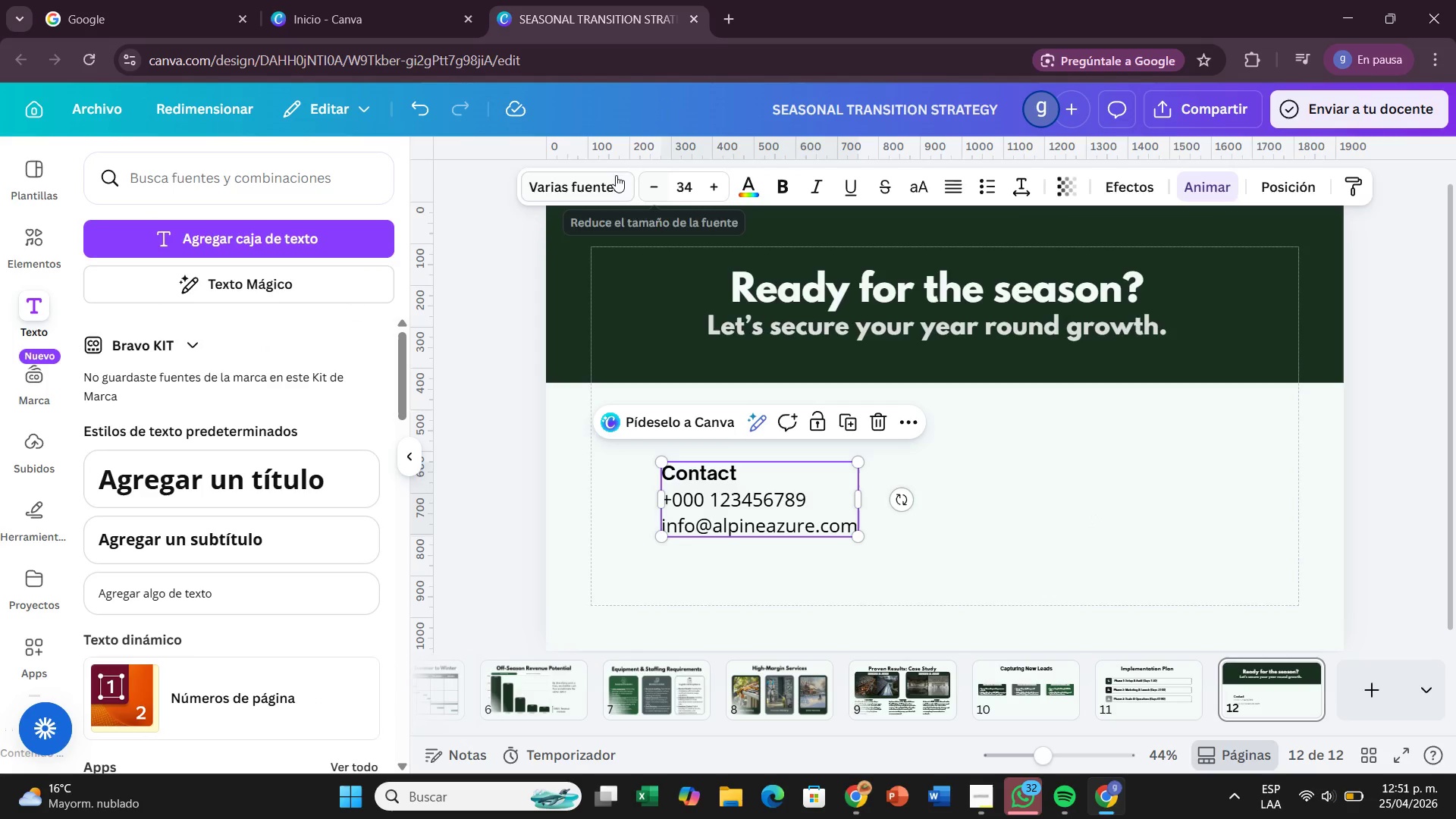 
left_click([614, 175])
 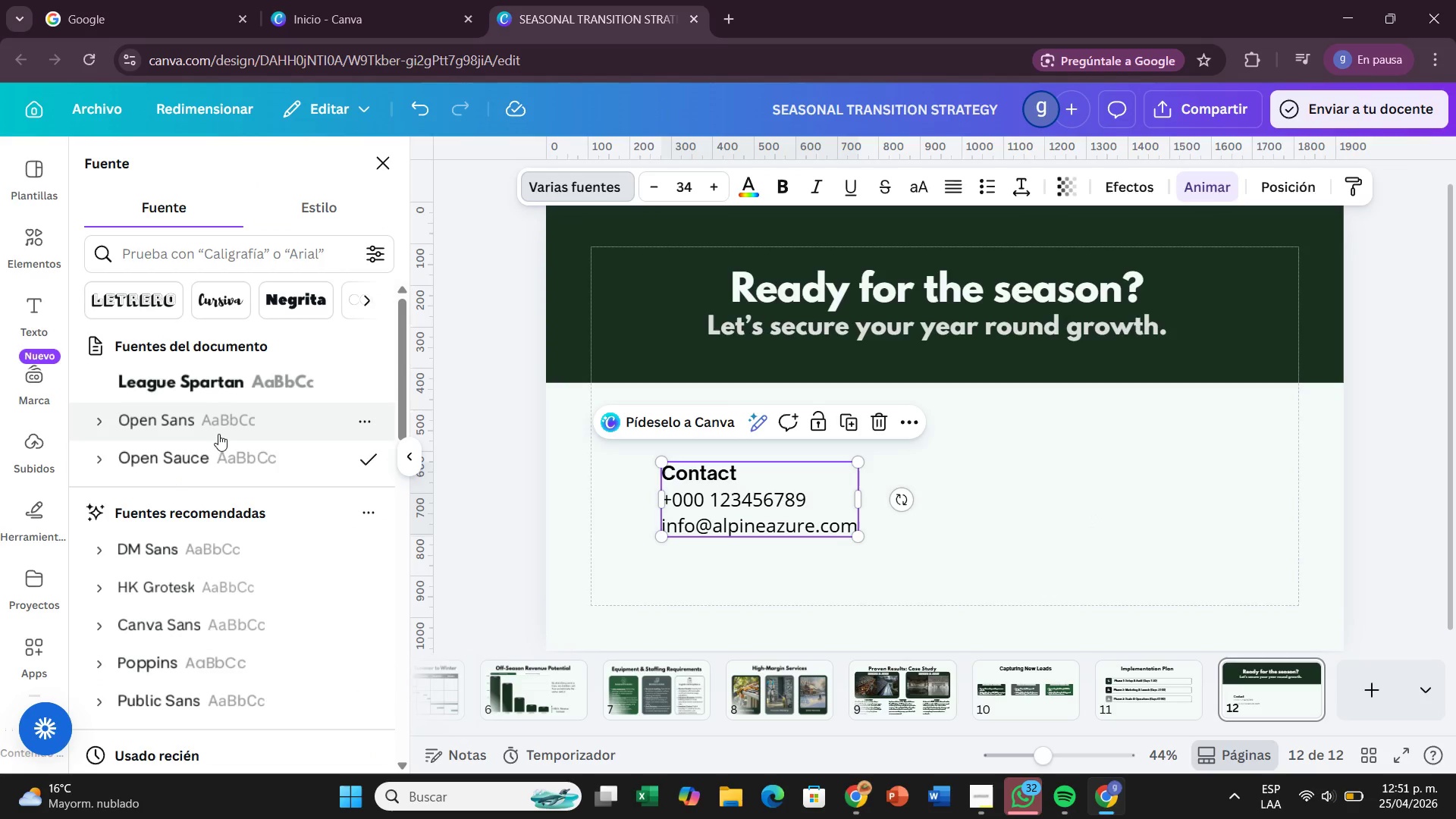 
left_click([213, 444])
 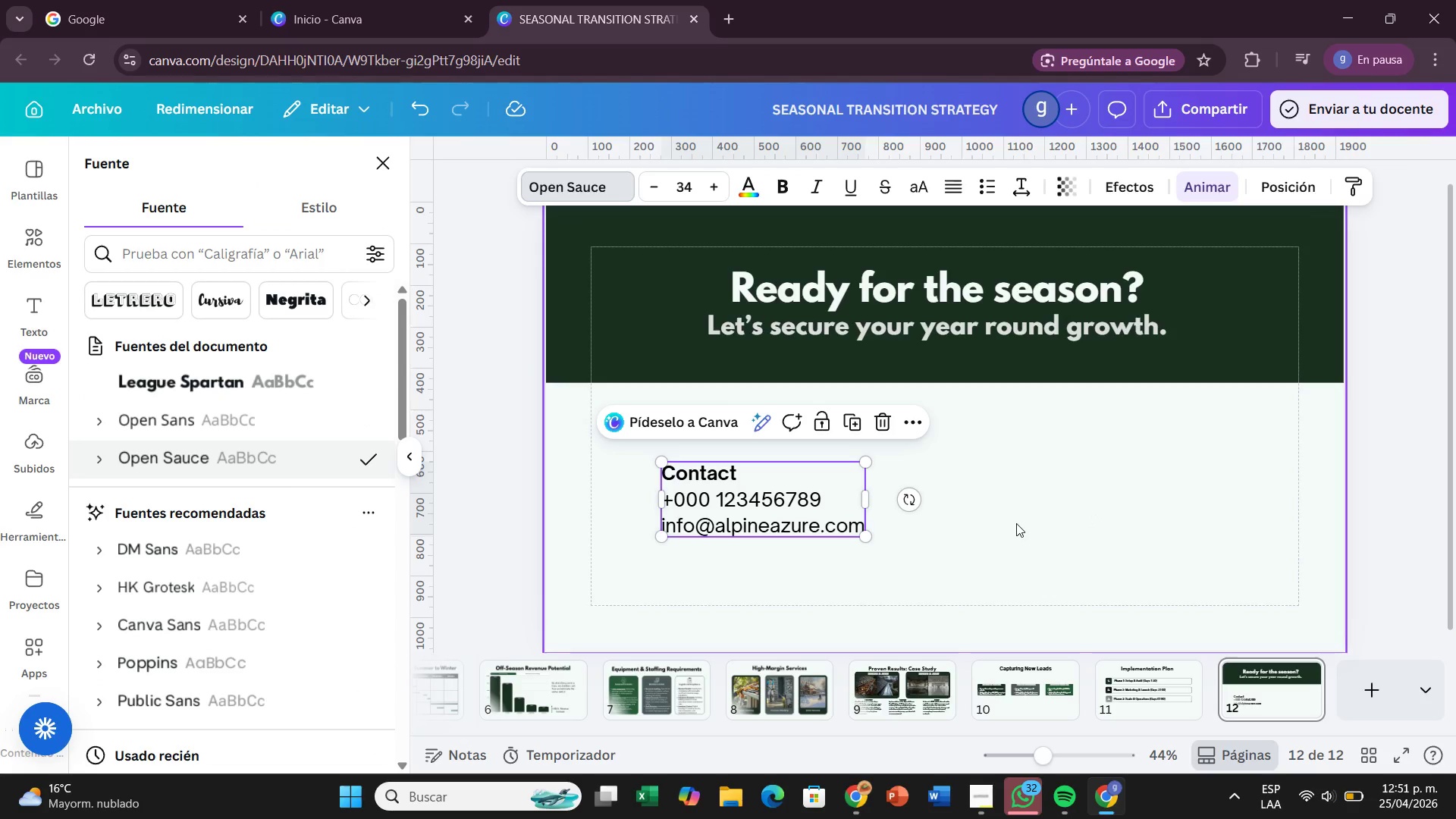 
left_click([1016, 522])
 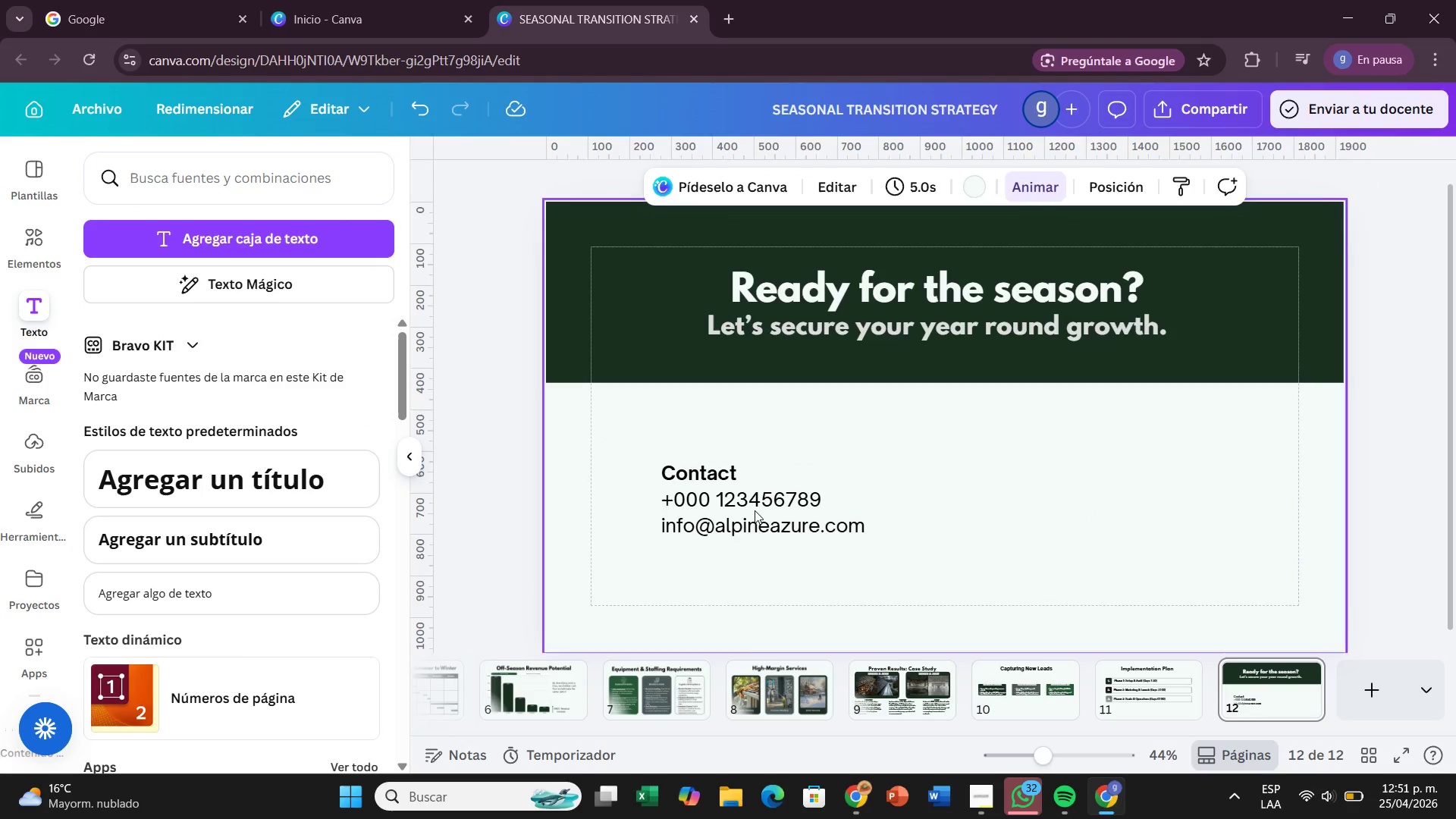 
left_click_drag(start_coordinate=[709, 510], to_coordinate=[687, 470])
 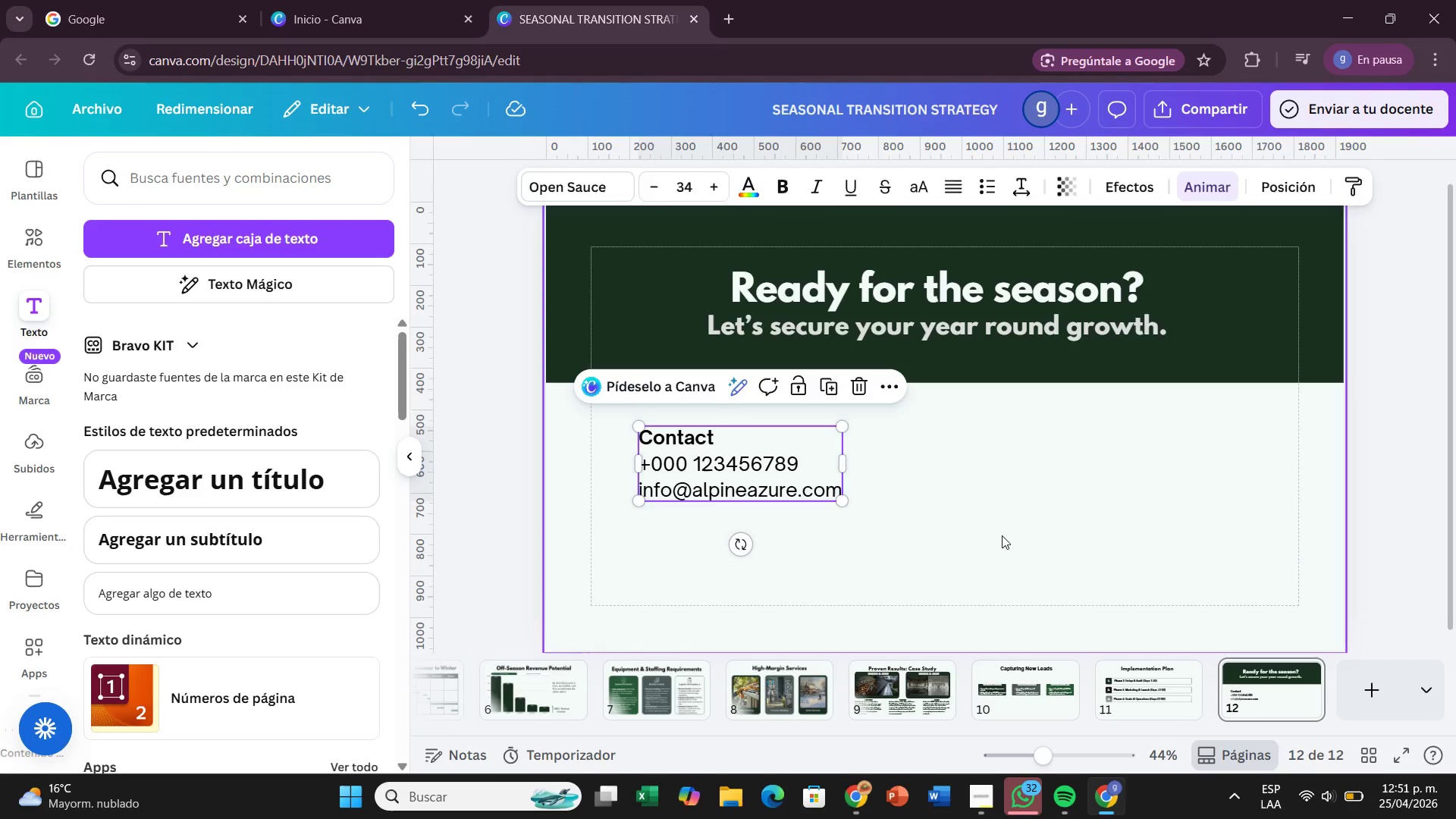 
left_click([1002, 535])
 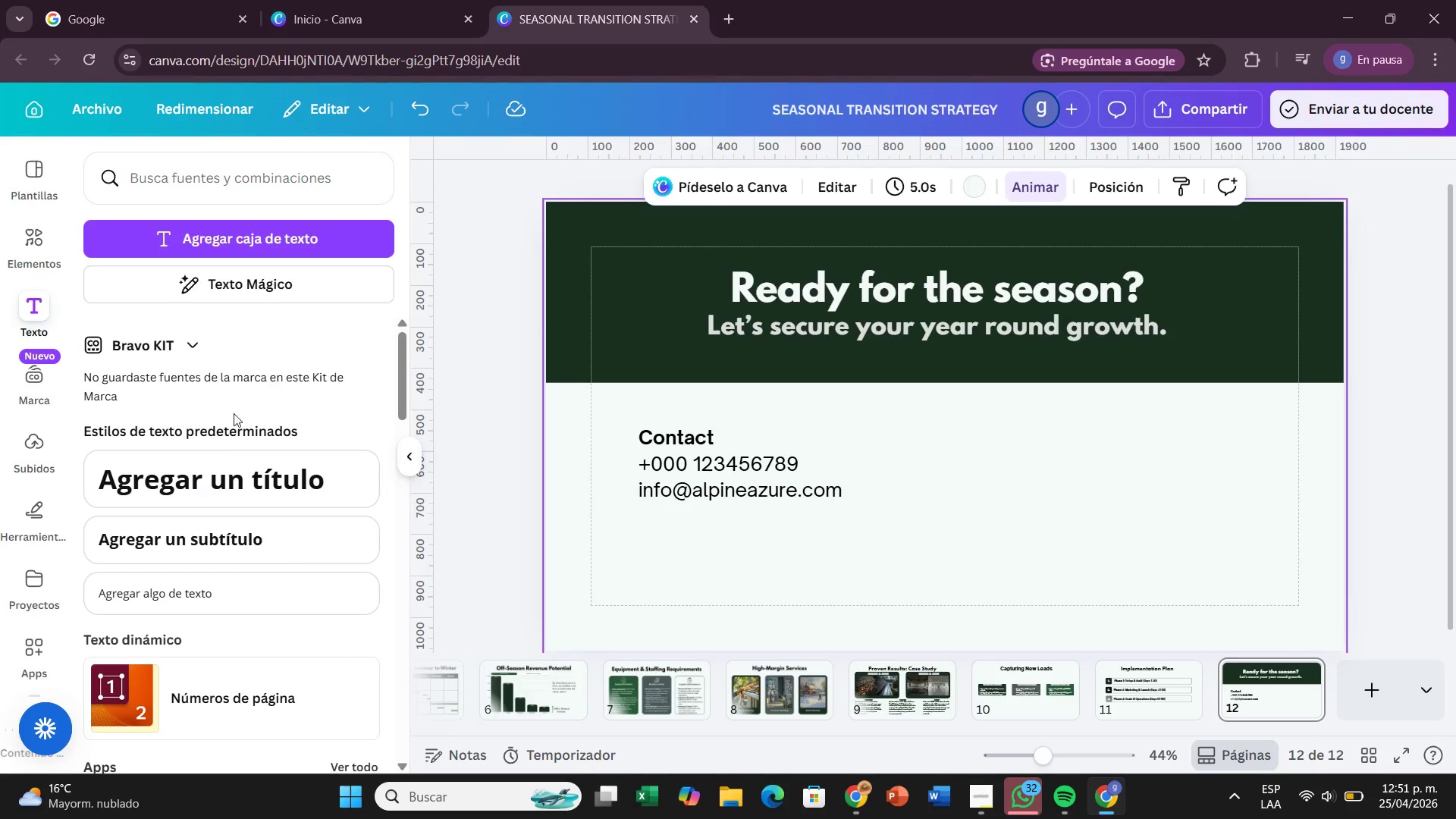 
left_click_drag(start_coordinate=[247, 554], to_coordinate=[1124, 425])
 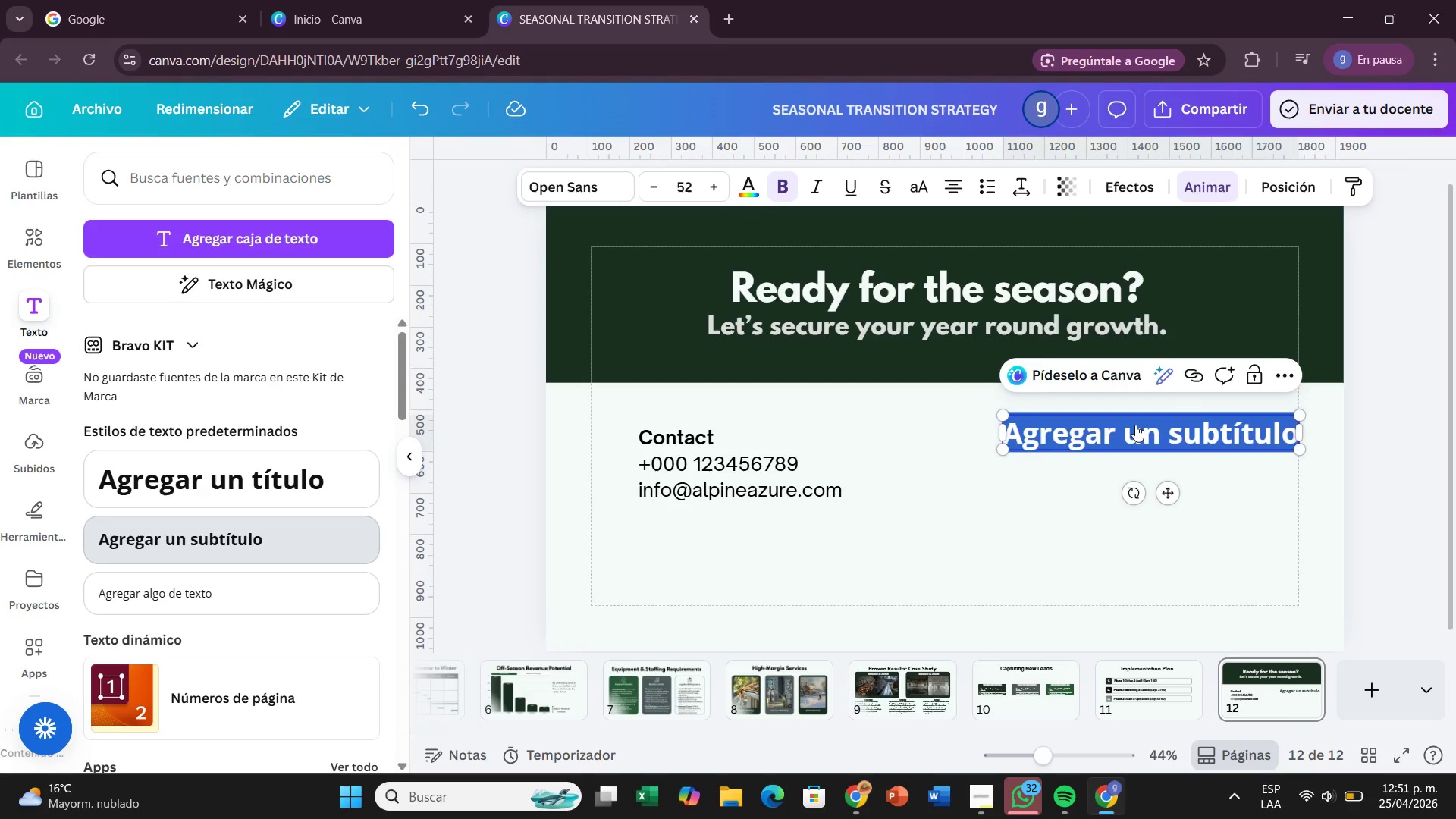 
key(Backspace)
type(Linkes)
key(Backspace)
type(dIn&Instagram)
 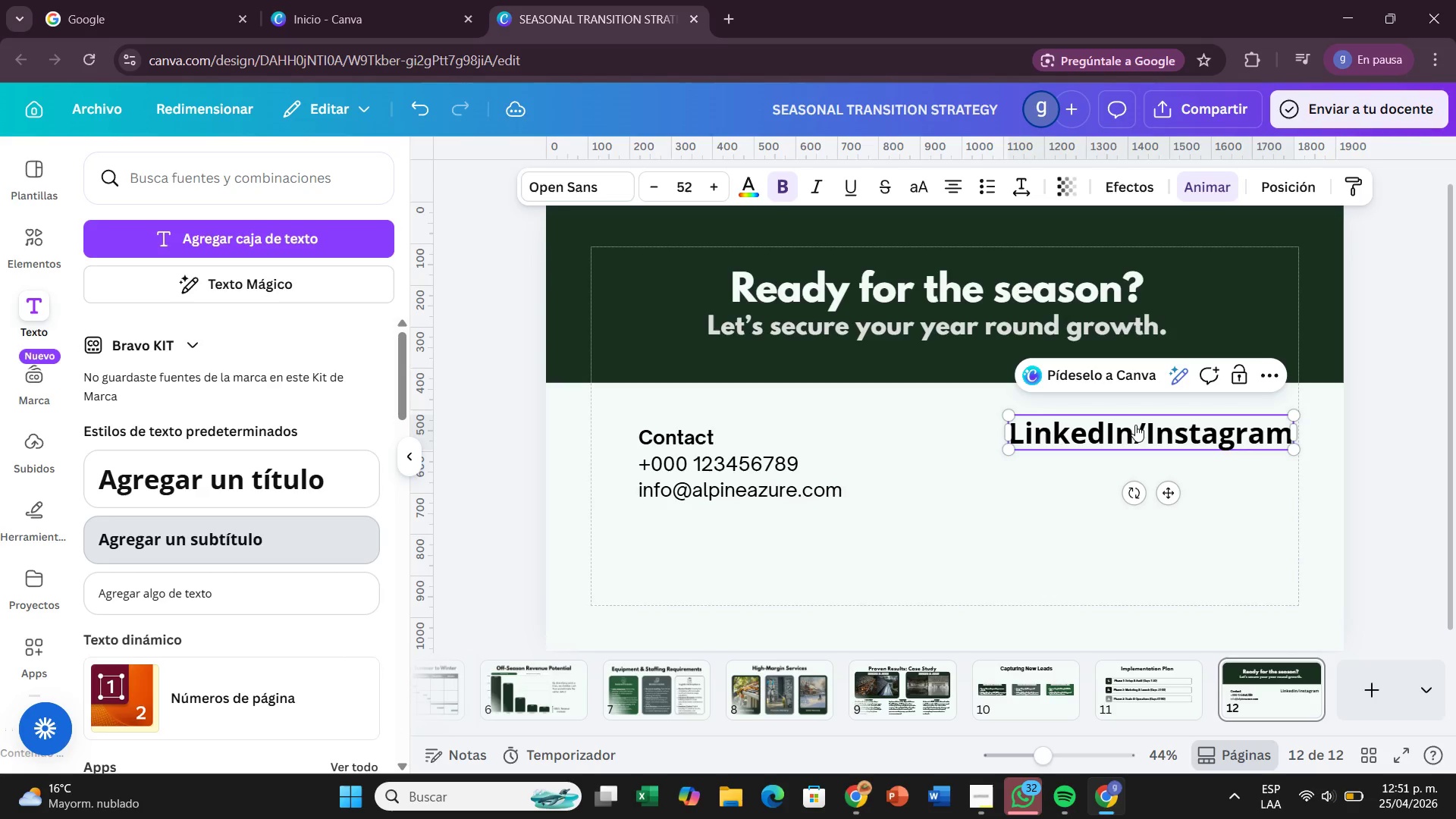 
left_click_drag(start_coordinate=[1007, 413], to_coordinate=[1094, 429])
 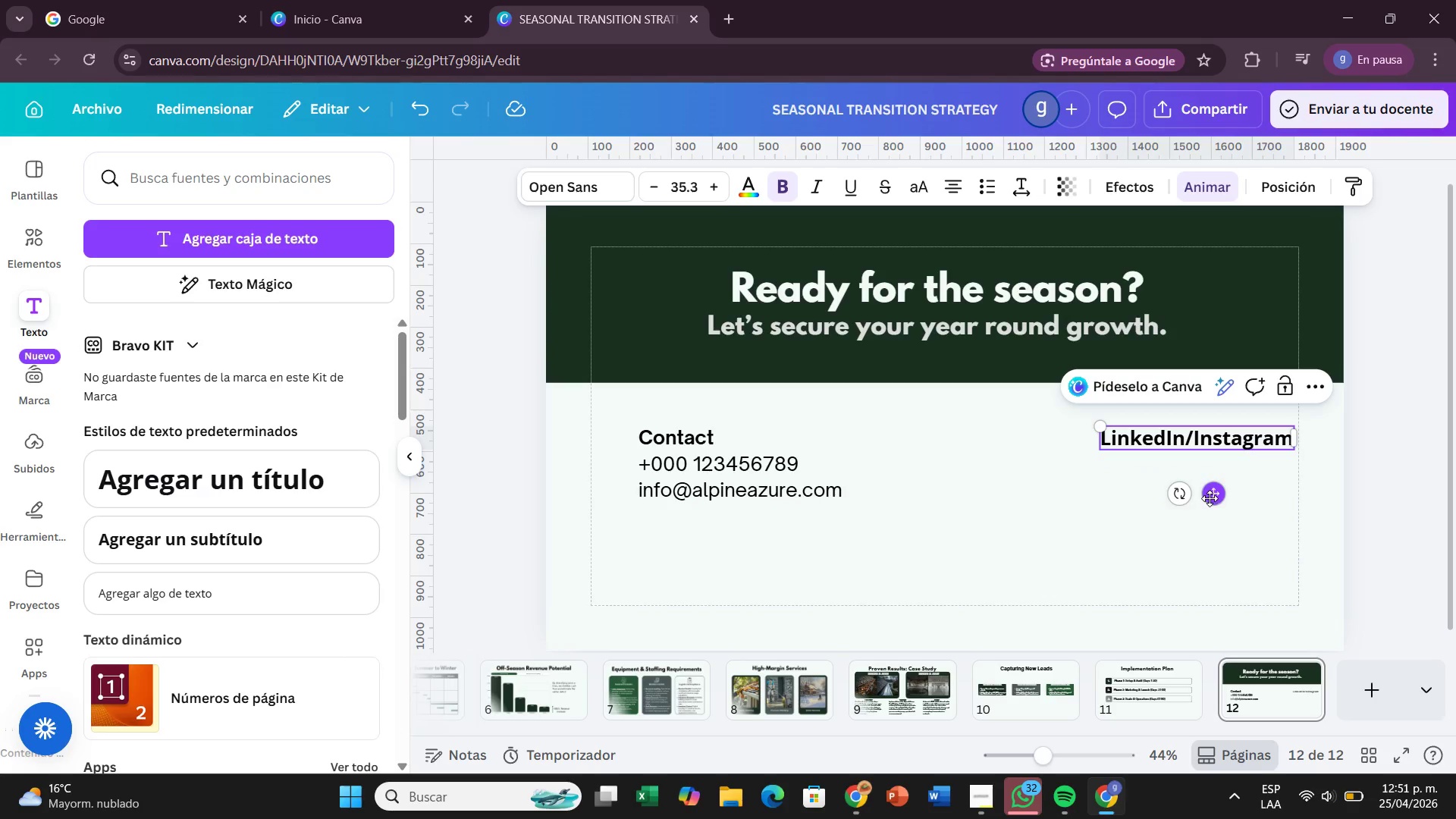 
left_click_drag(start_coordinate=[1210, 498], to_coordinate=[1184, 501])
 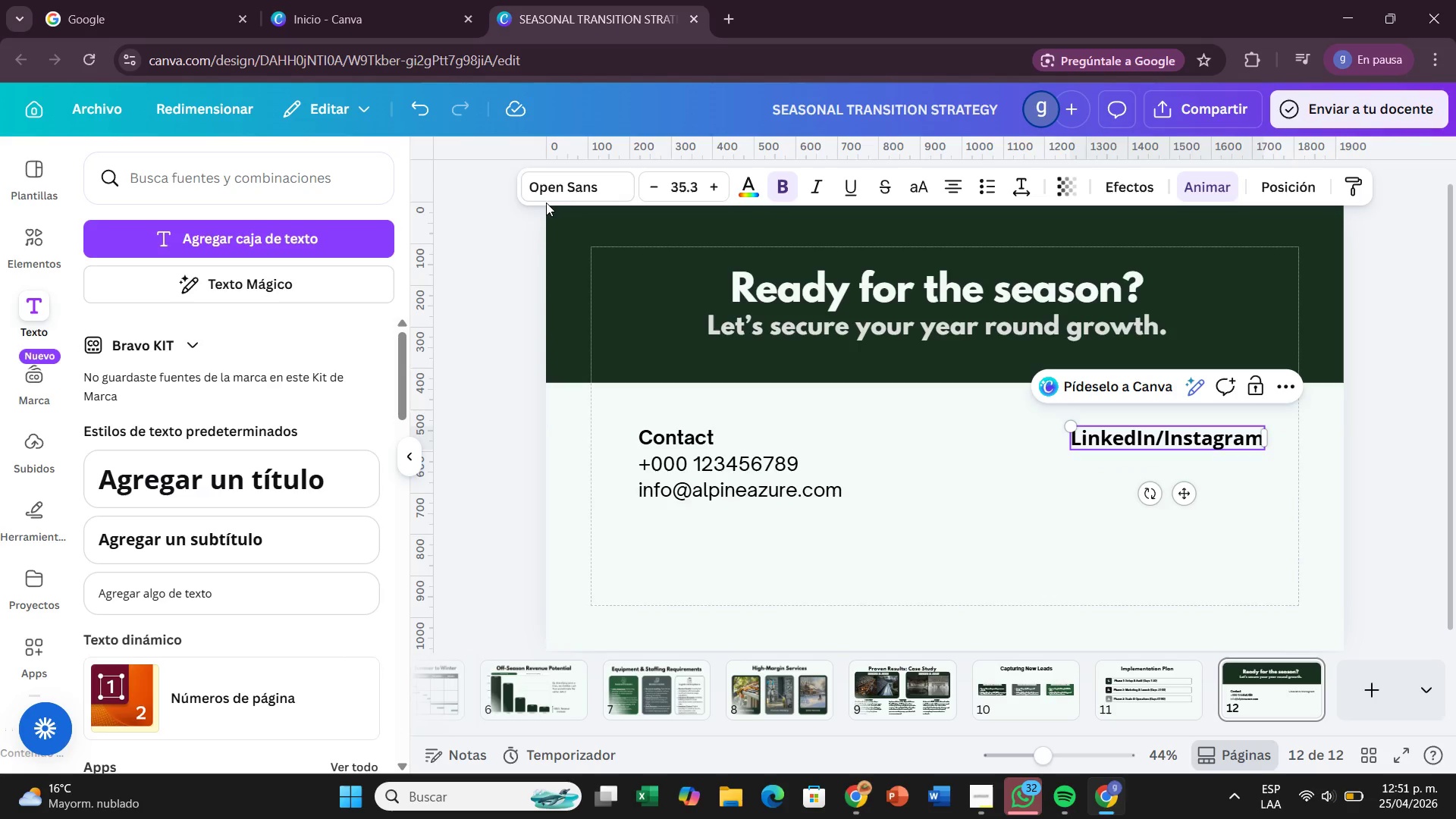 
left_click([546, 202])
 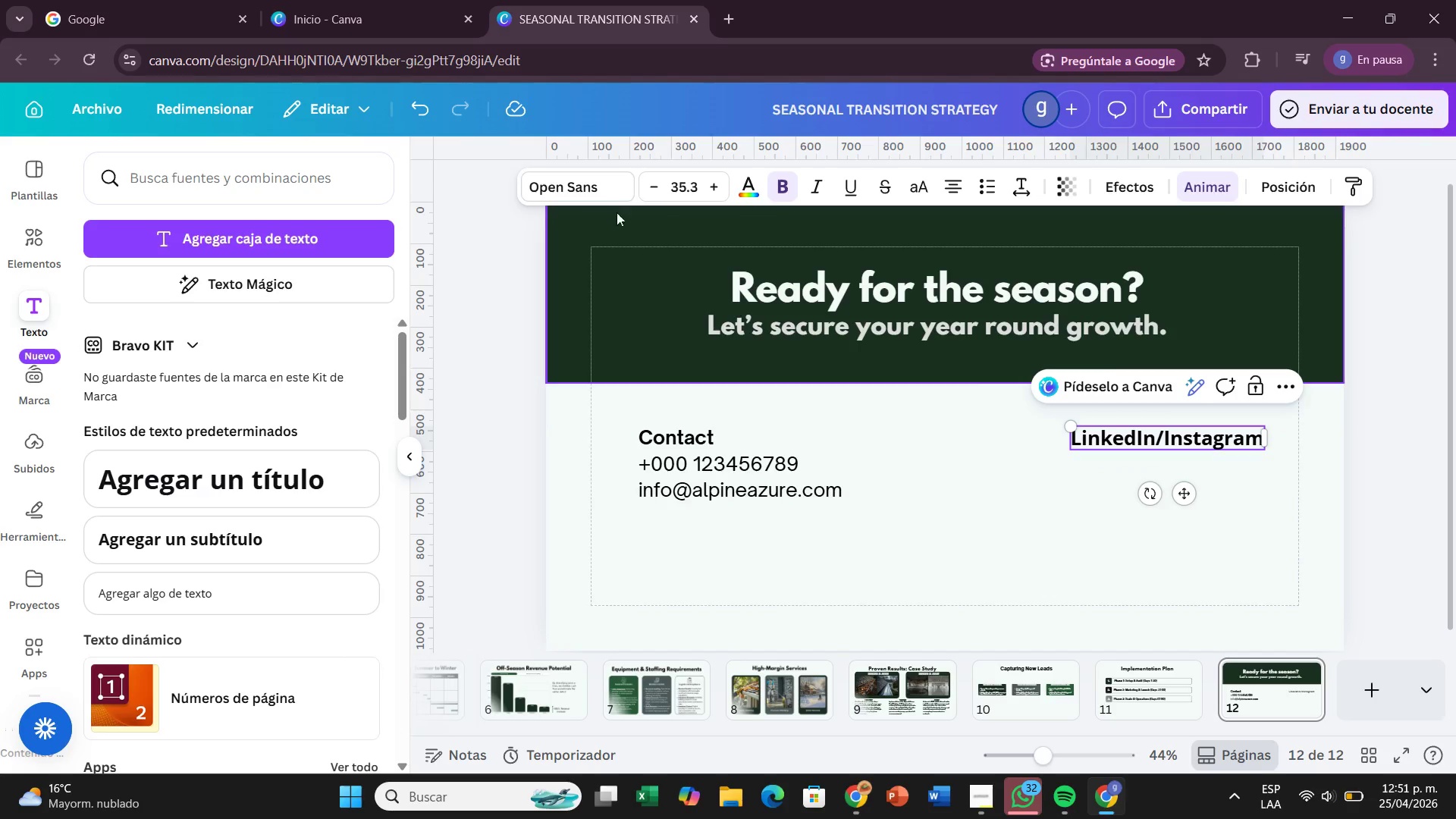 
left_click([591, 186])
 